 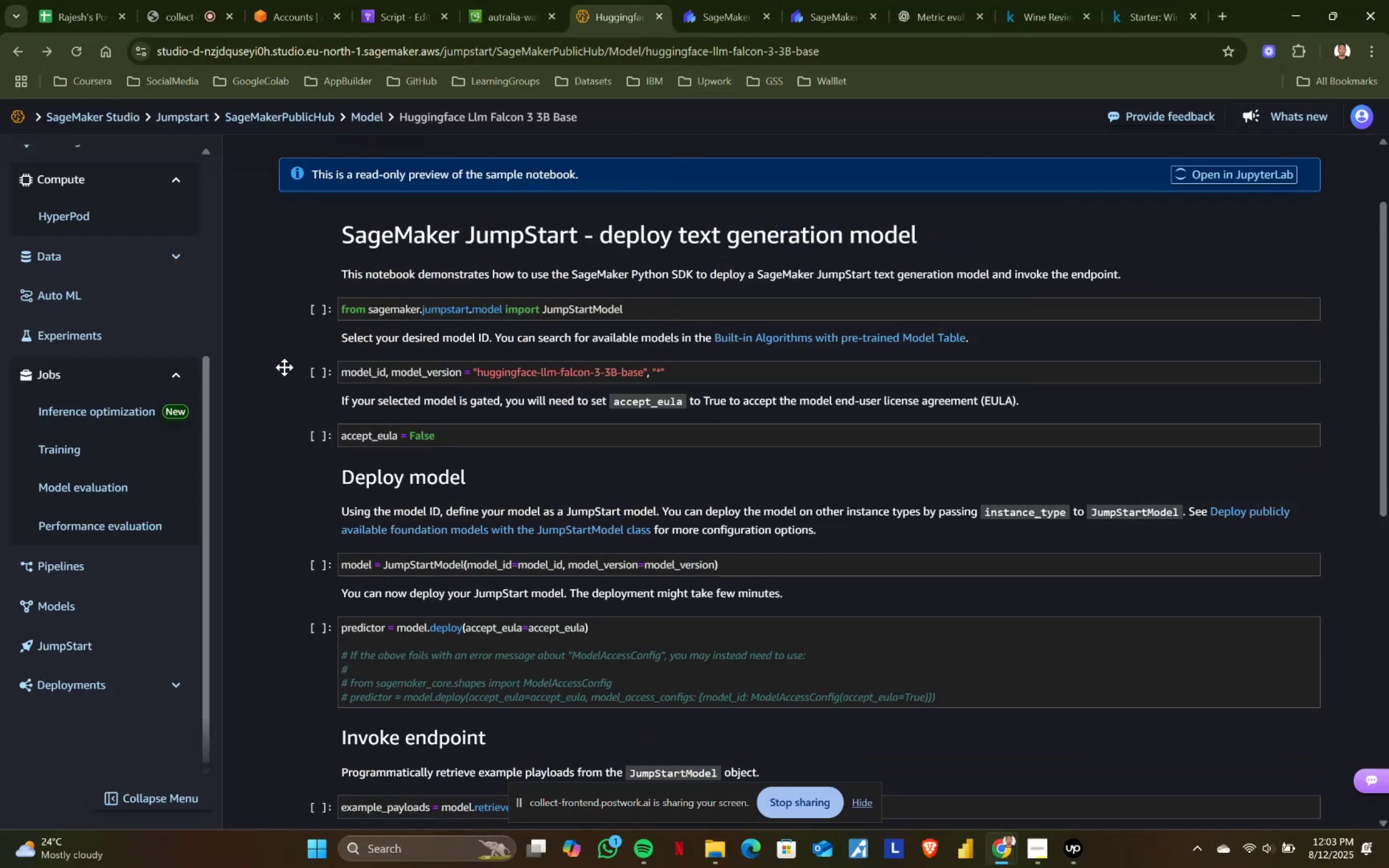 
left_click([79, 294])
 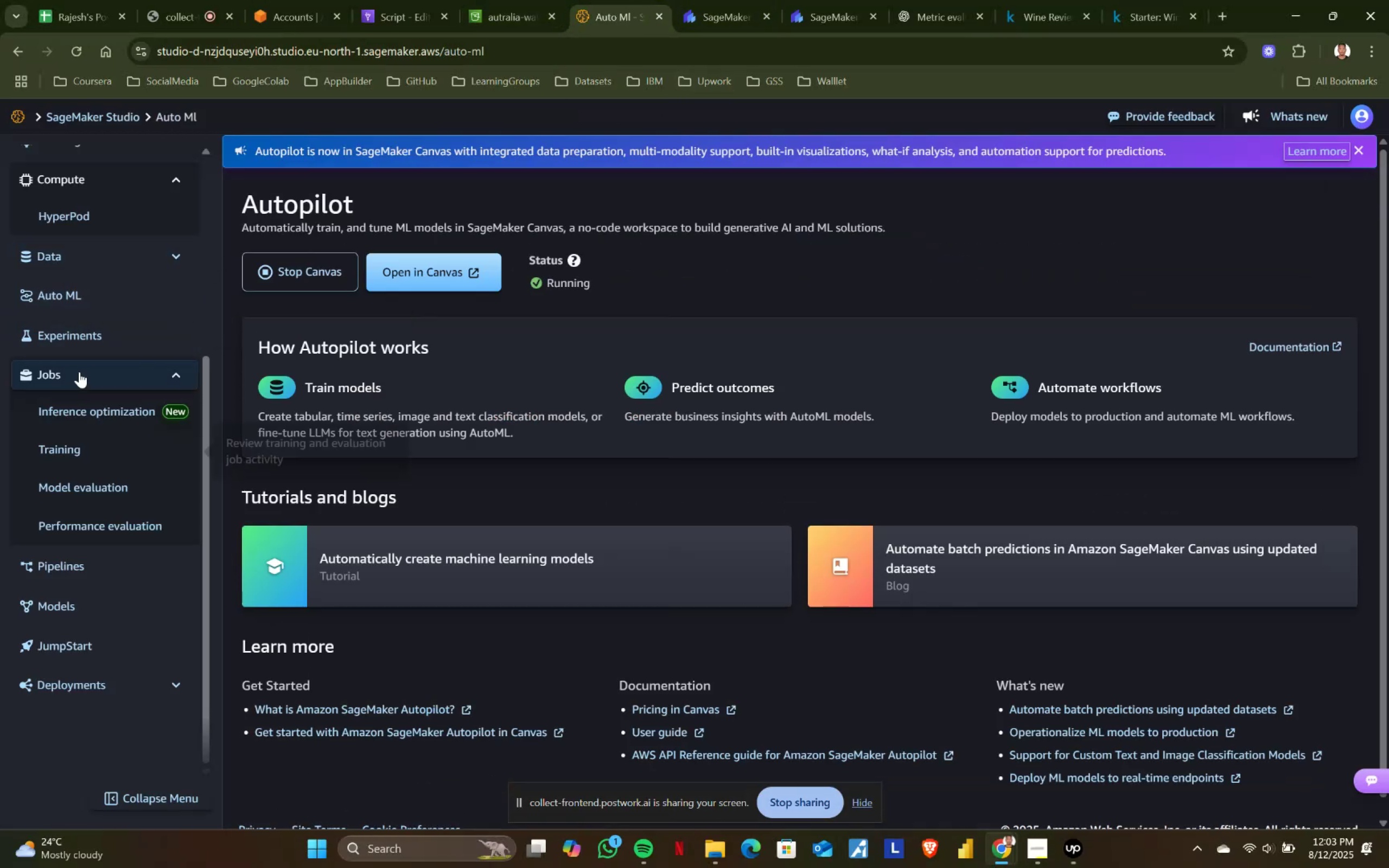 
left_click([92, 378])
 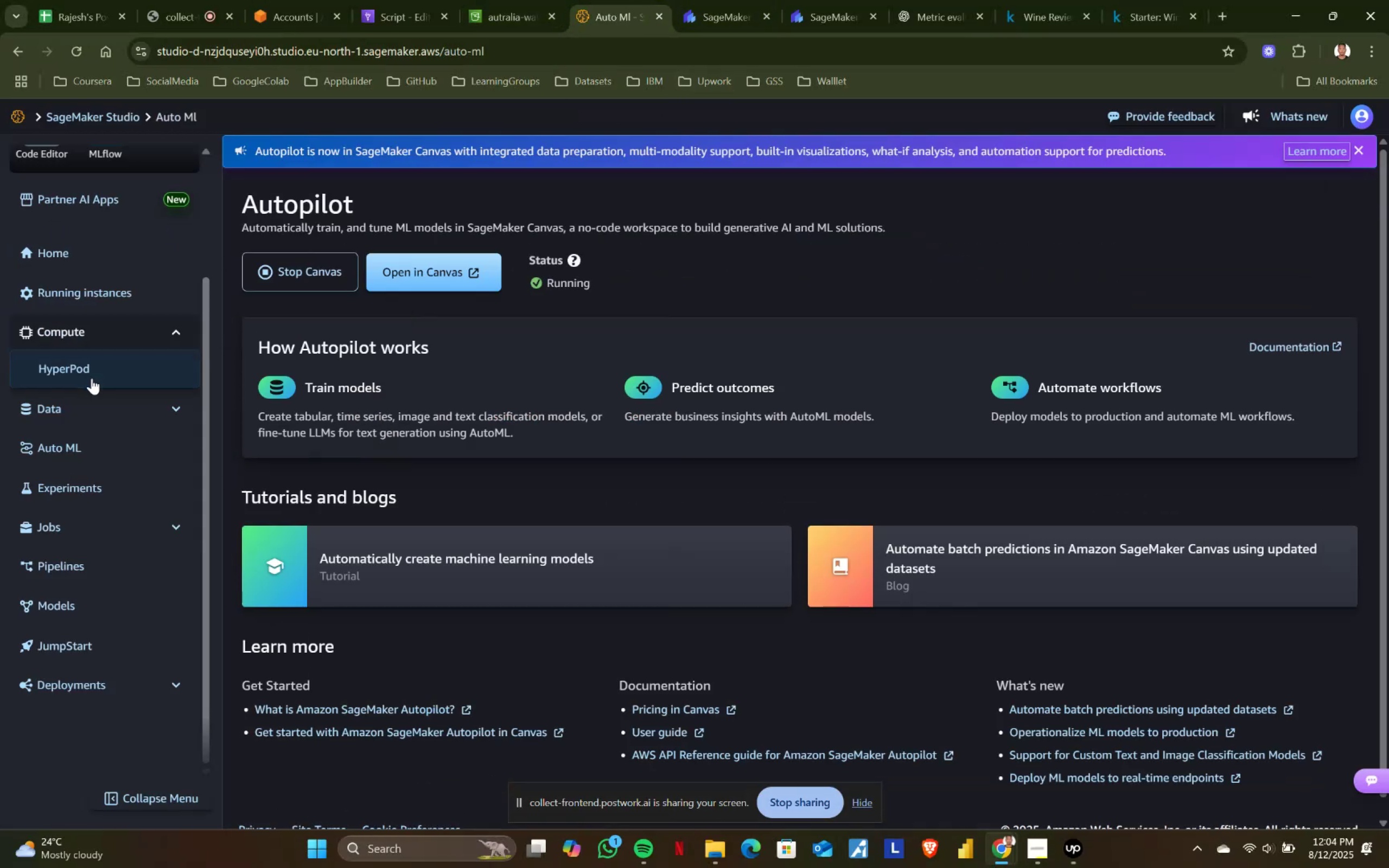 
scroll: coordinate [91, 375], scroll_direction: up, amount: 3.0
 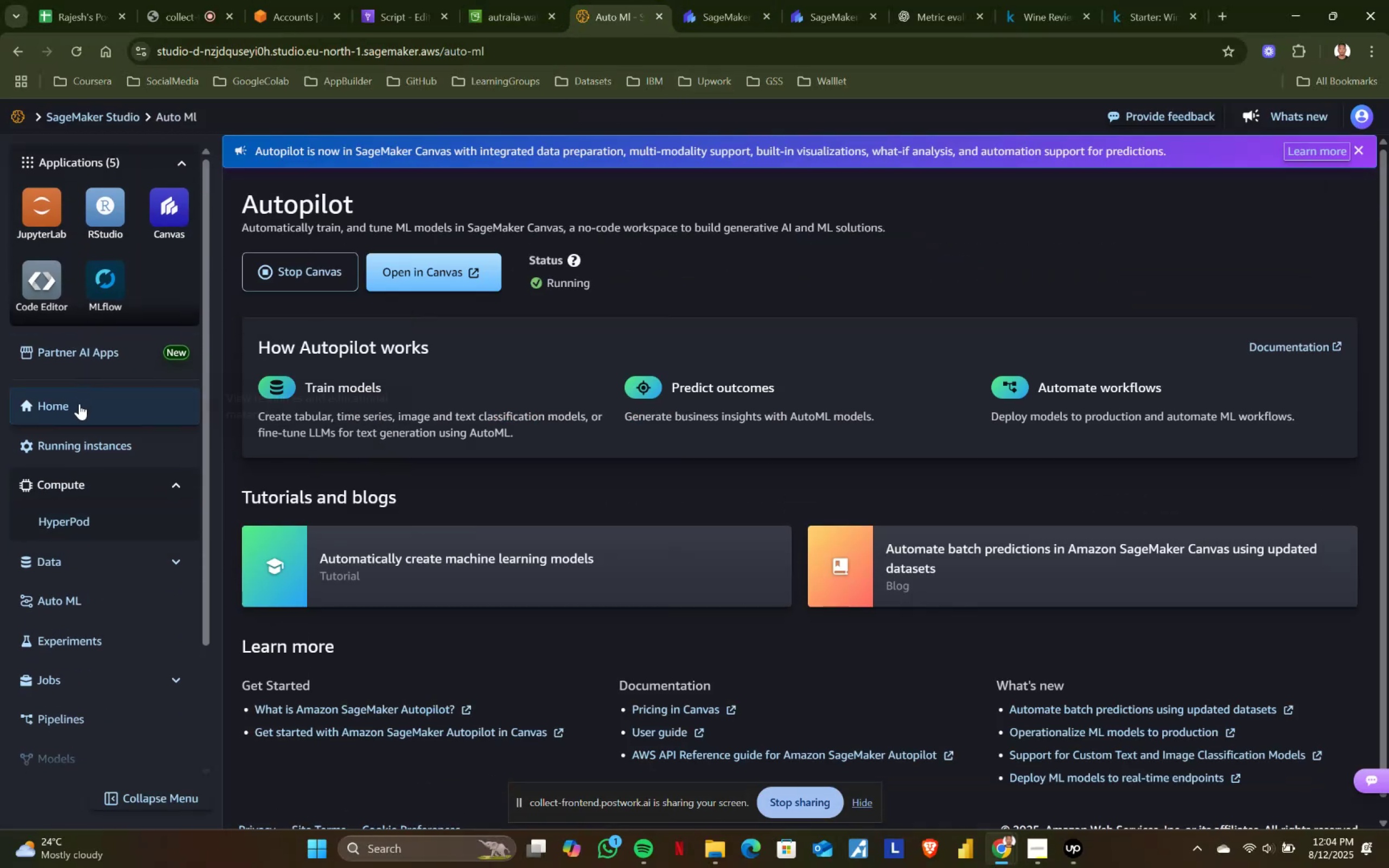 
left_click([77, 433])
 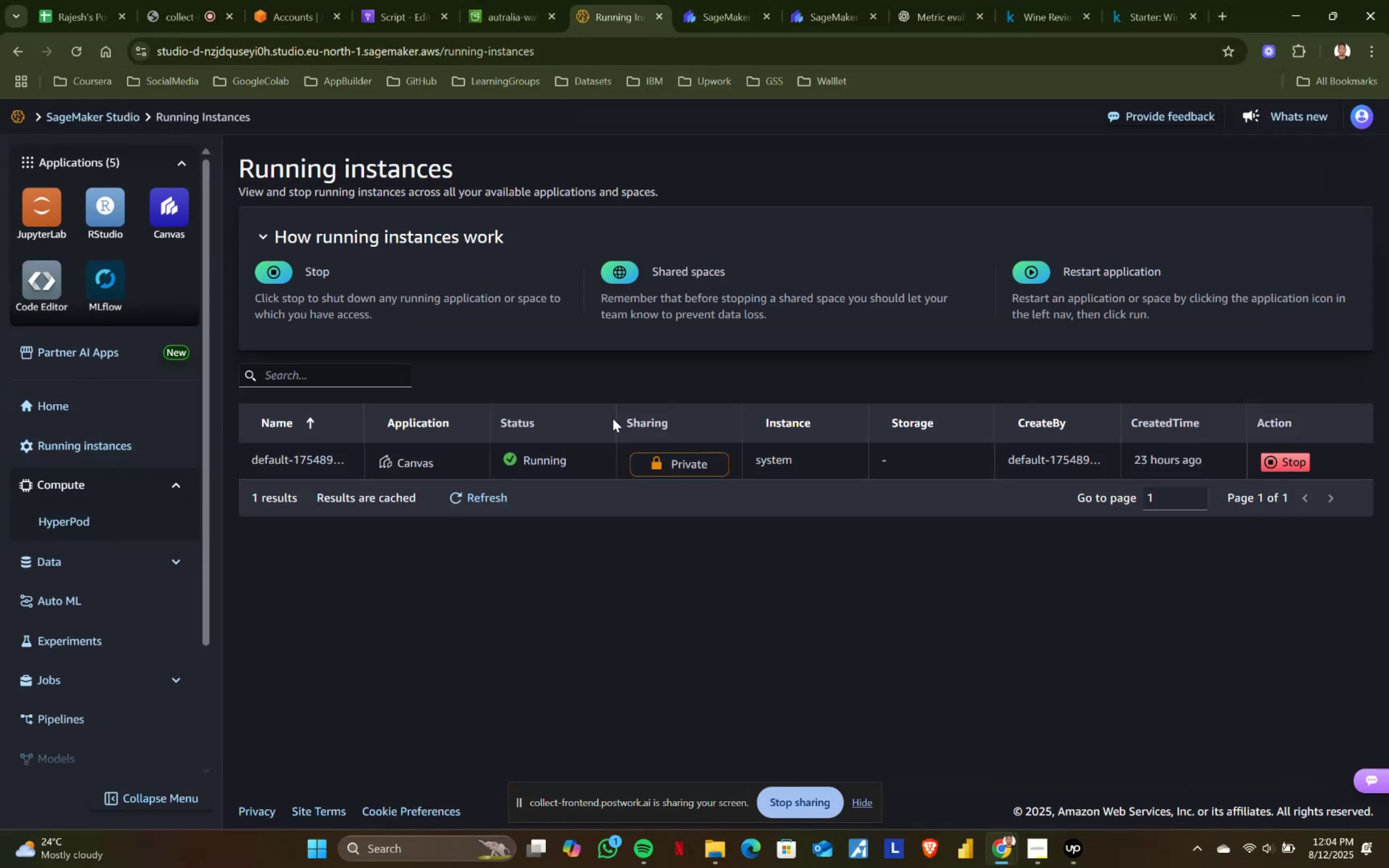 
left_click([718, 0])
 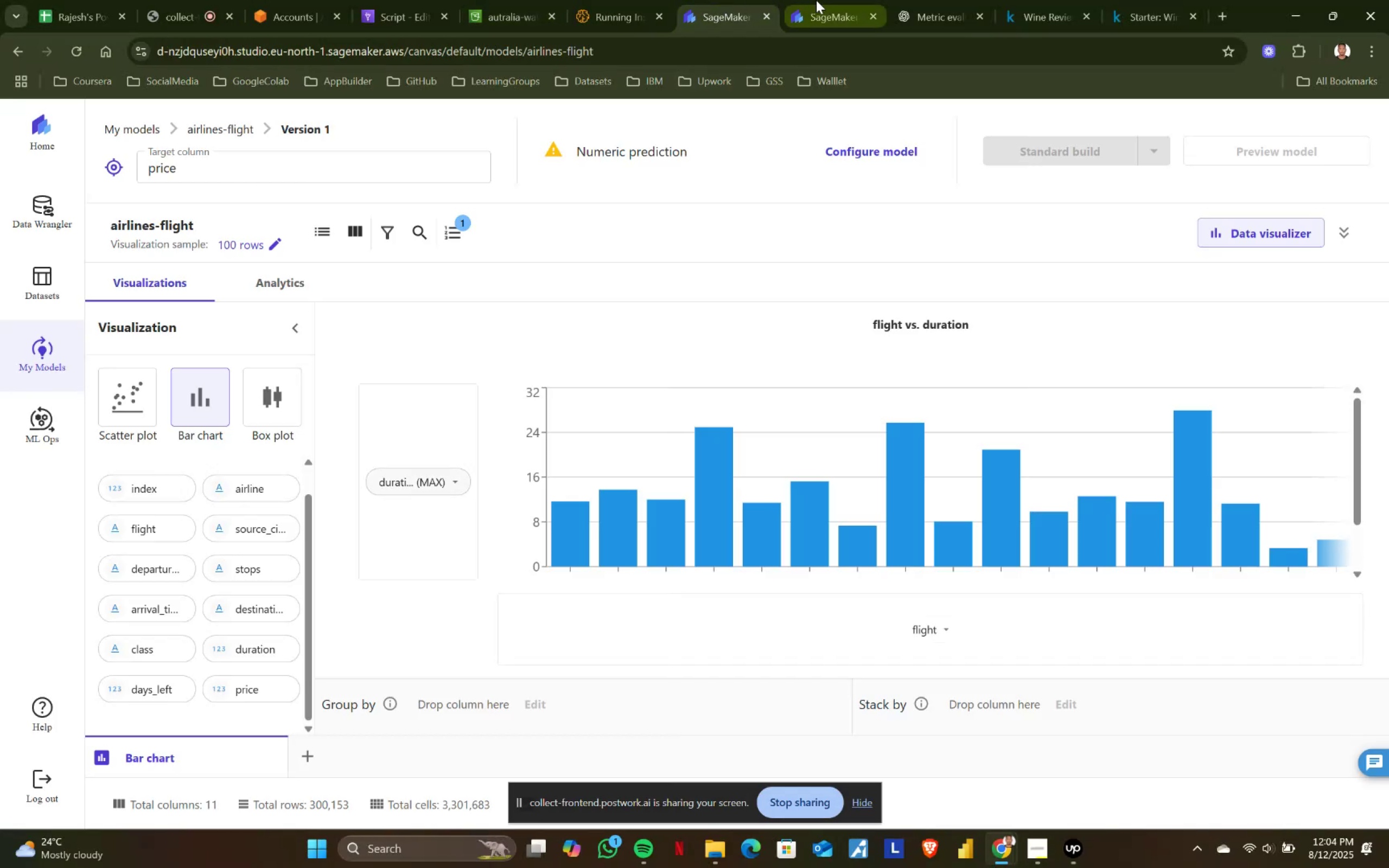 
left_click([816, 0])
 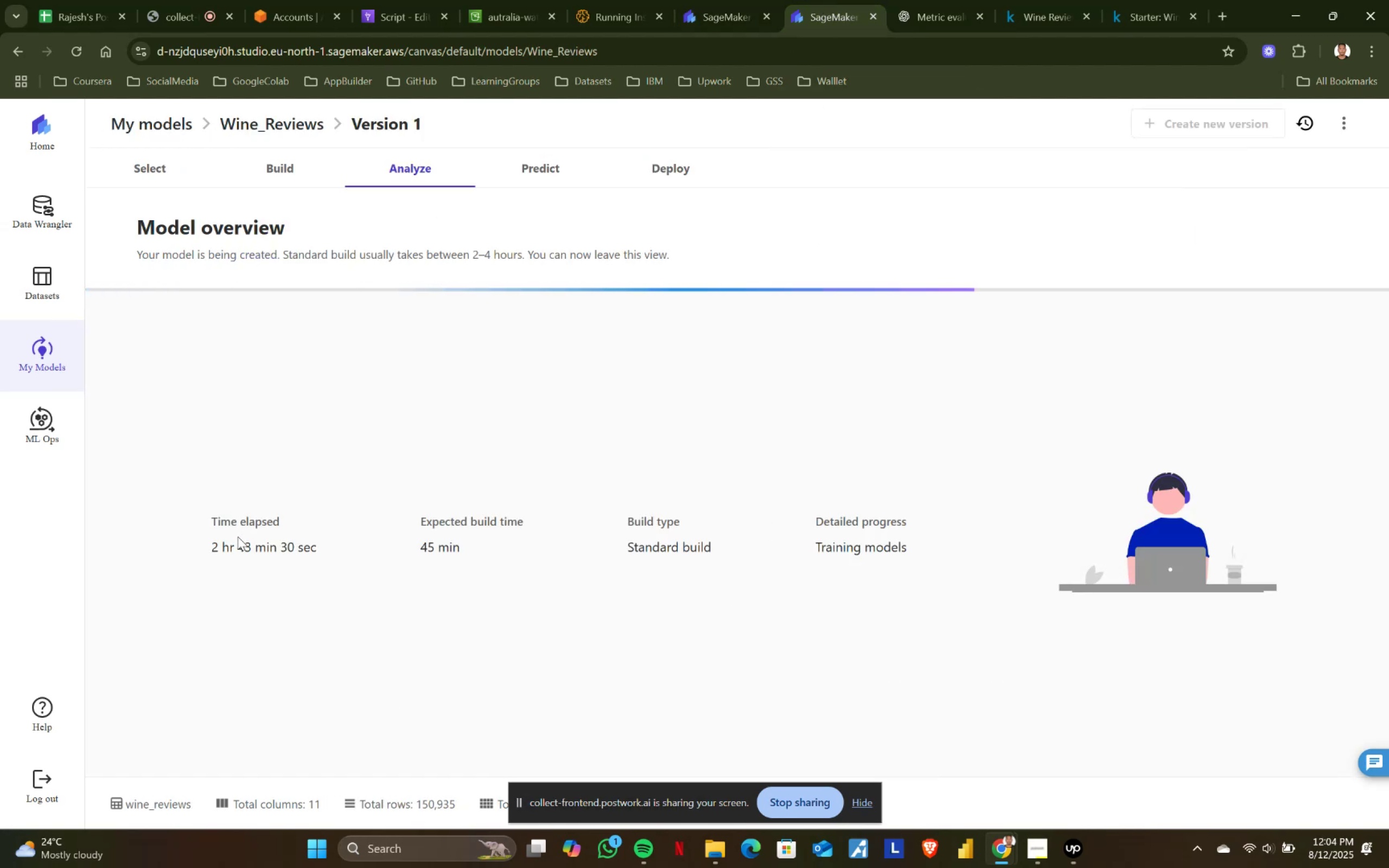 
left_click_drag(start_coordinate=[200, 537], to_coordinate=[324, 538])
 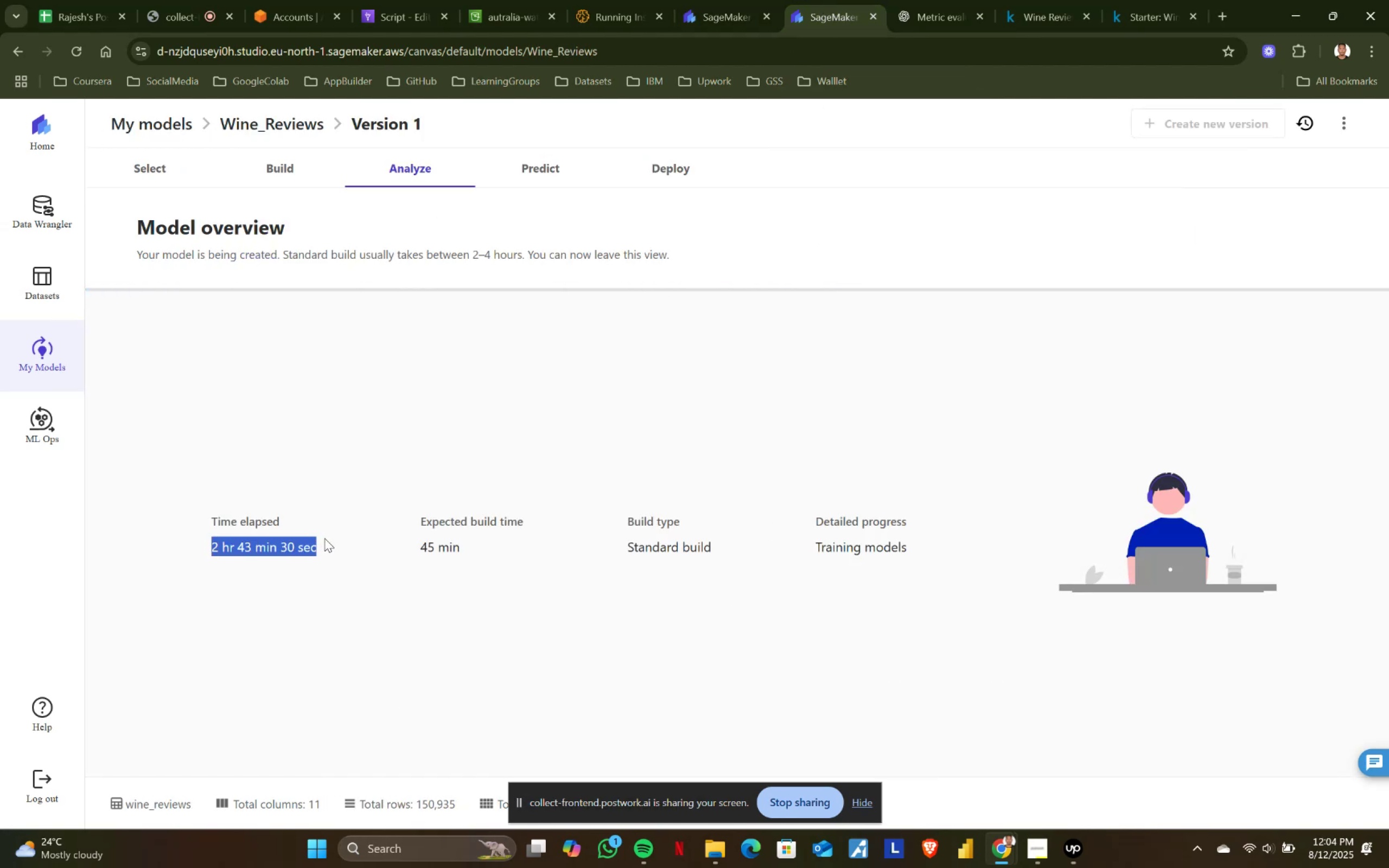 
left_click([324, 538])
 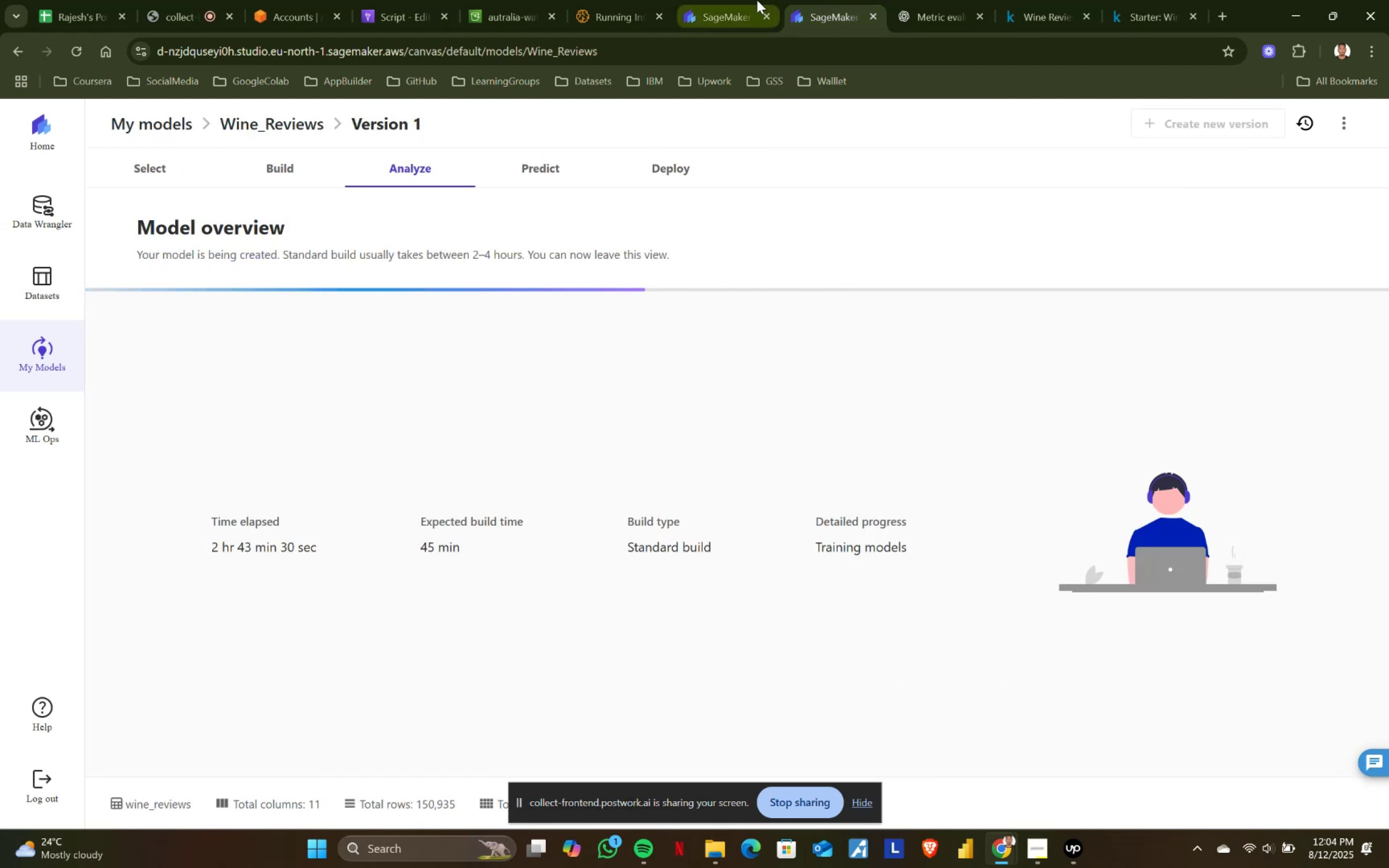 
left_click([754, 0])
 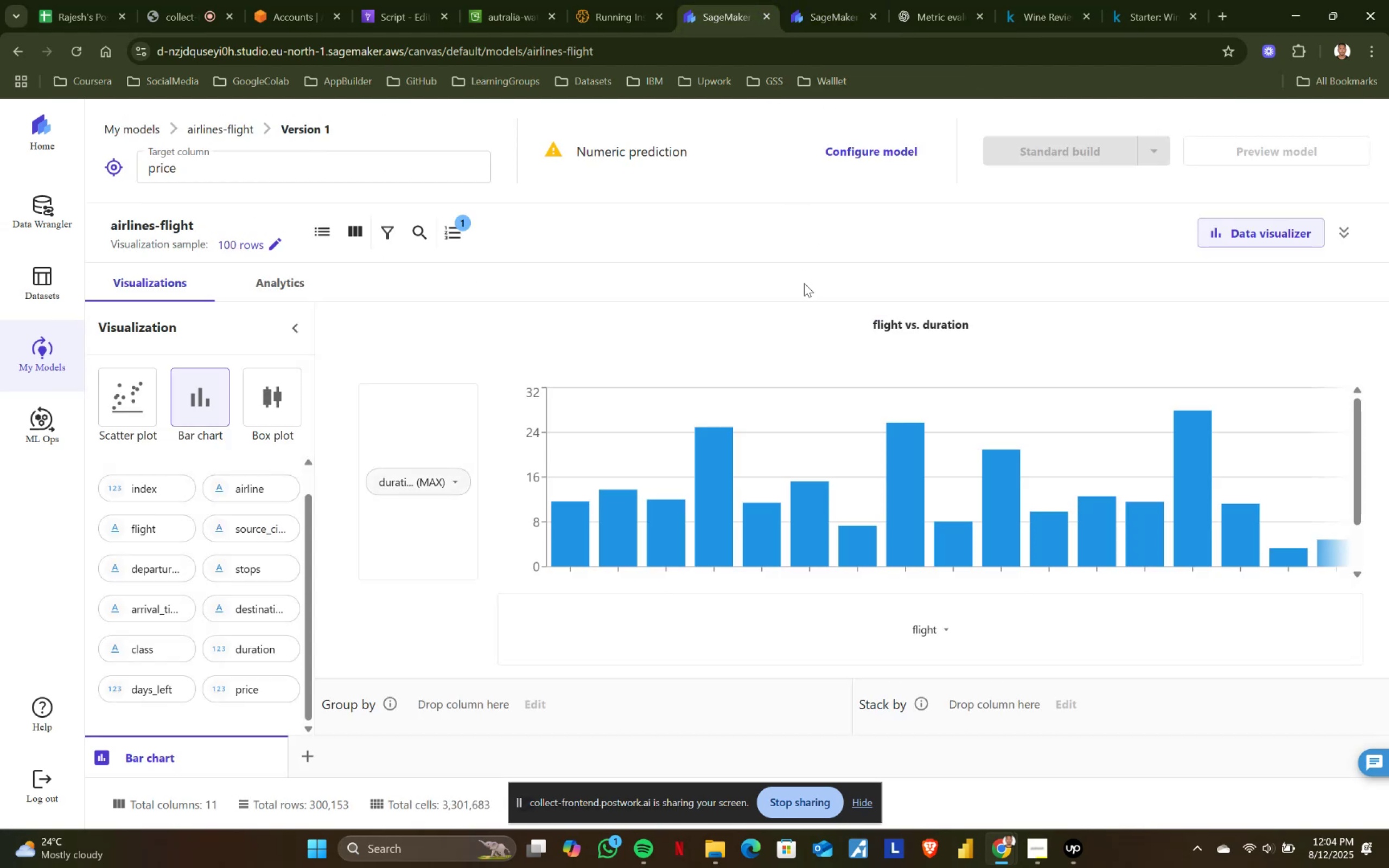 
wait(10.75)
 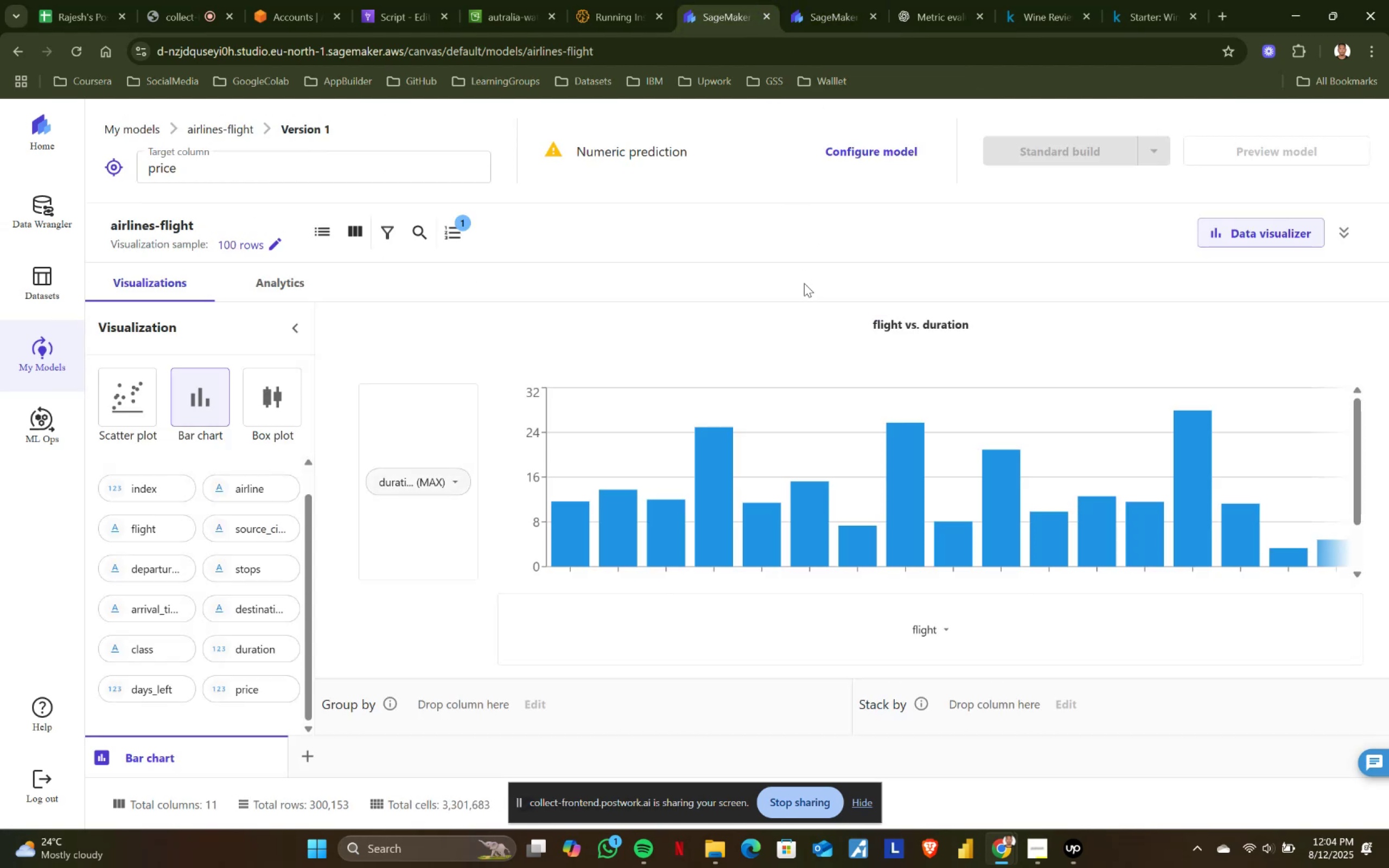 
scroll: coordinate [493, 539], scroll_direction: down, amount: 6.0
 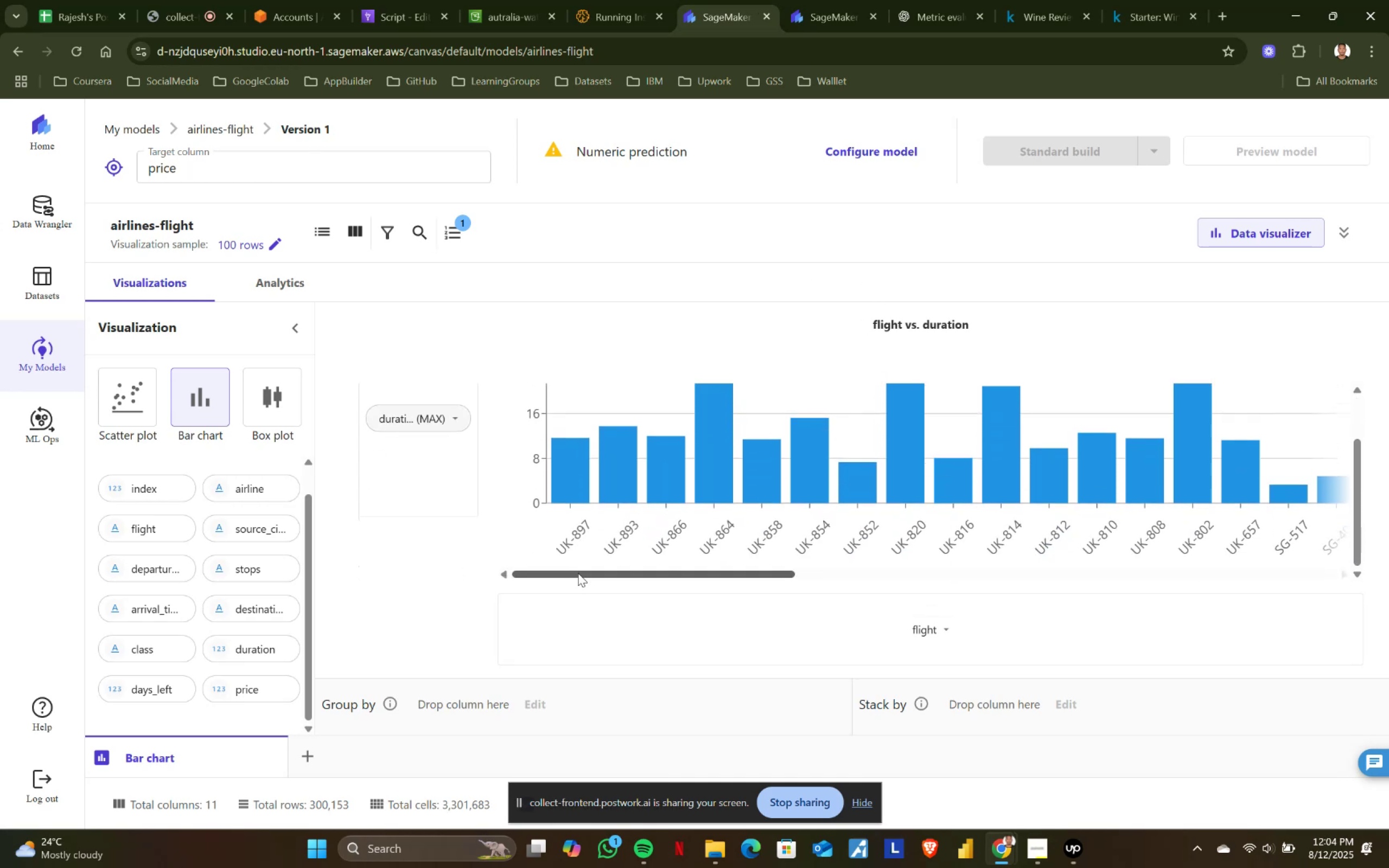 
left_click_drag(start_coordinate=[579, 573], to_coordinate=[625, 592])
 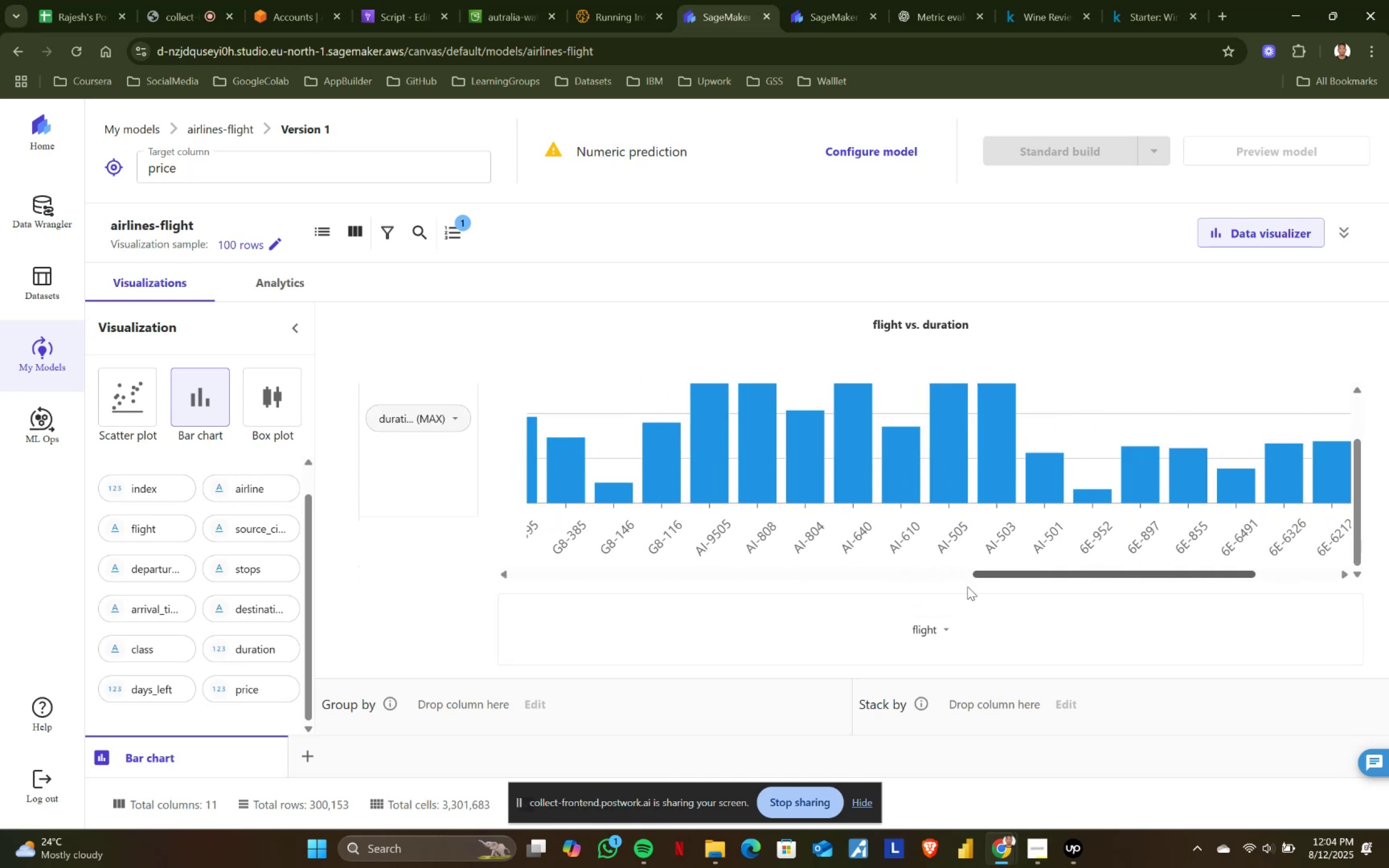 
left_click_drag(start_coordinate=[616, 594], to_coordinate=[603, 594])
 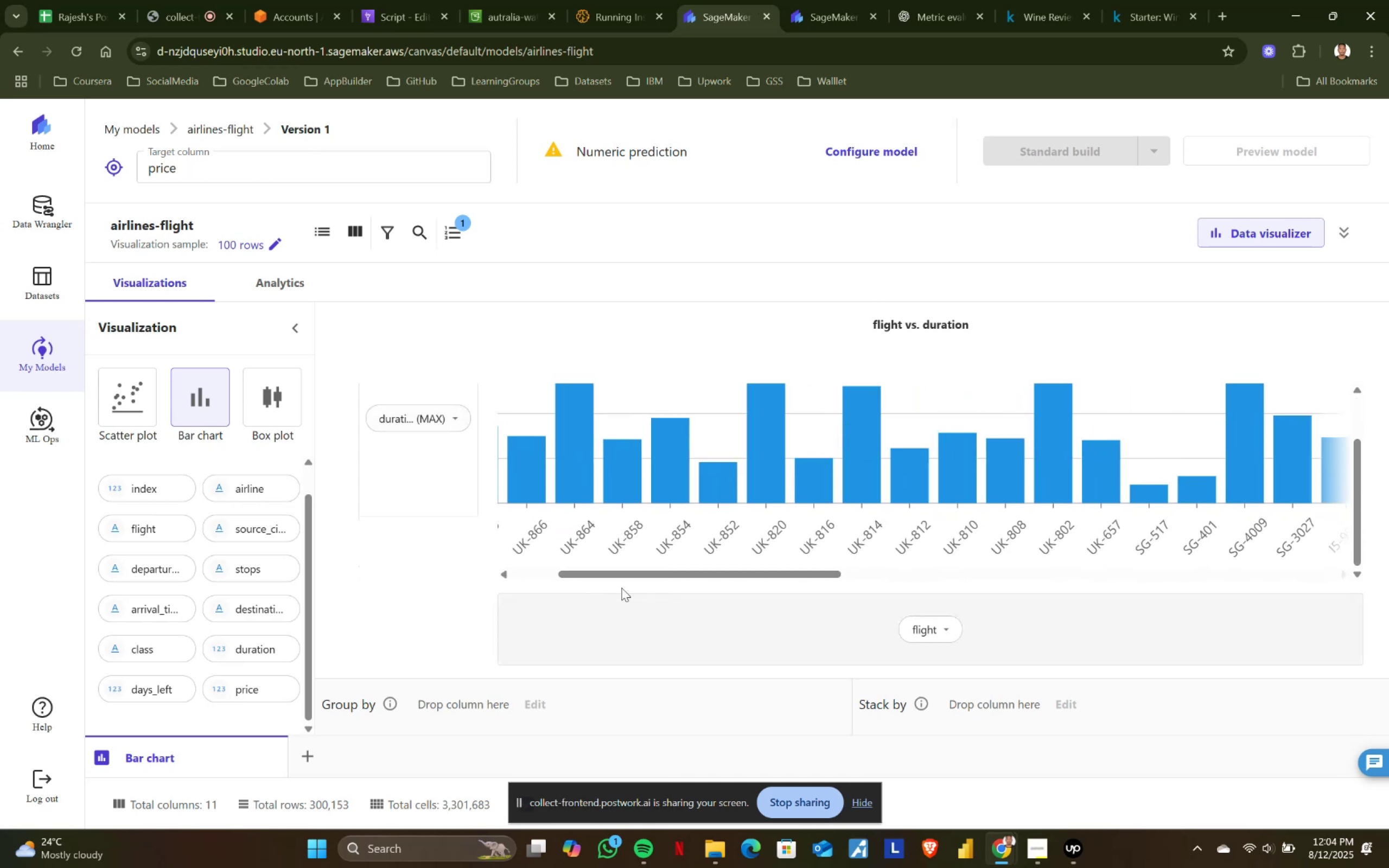 
scroll: coordinate [1106, 489], scroll_direction: up, amount: 3.0
 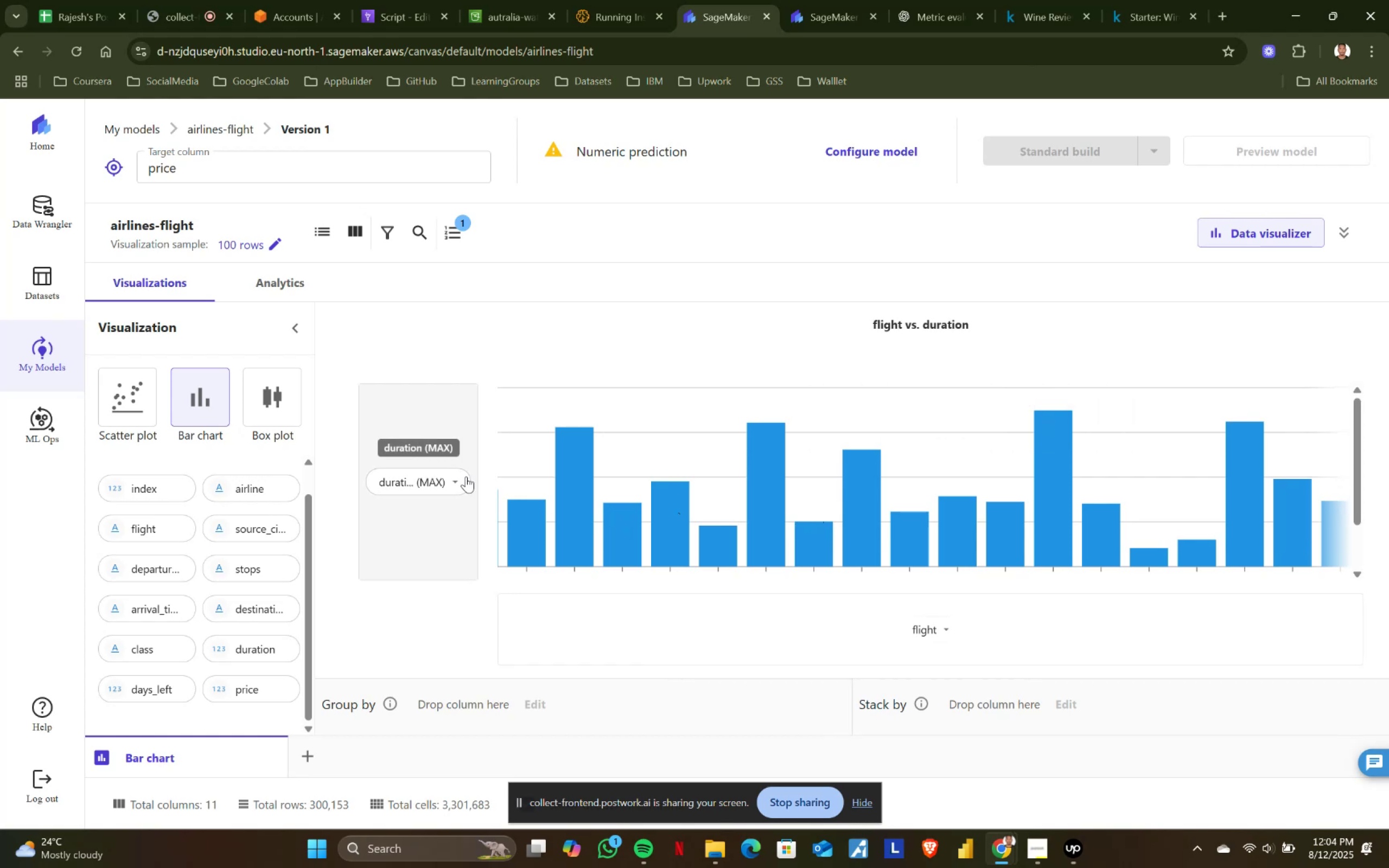 
left_click([460, 479])
 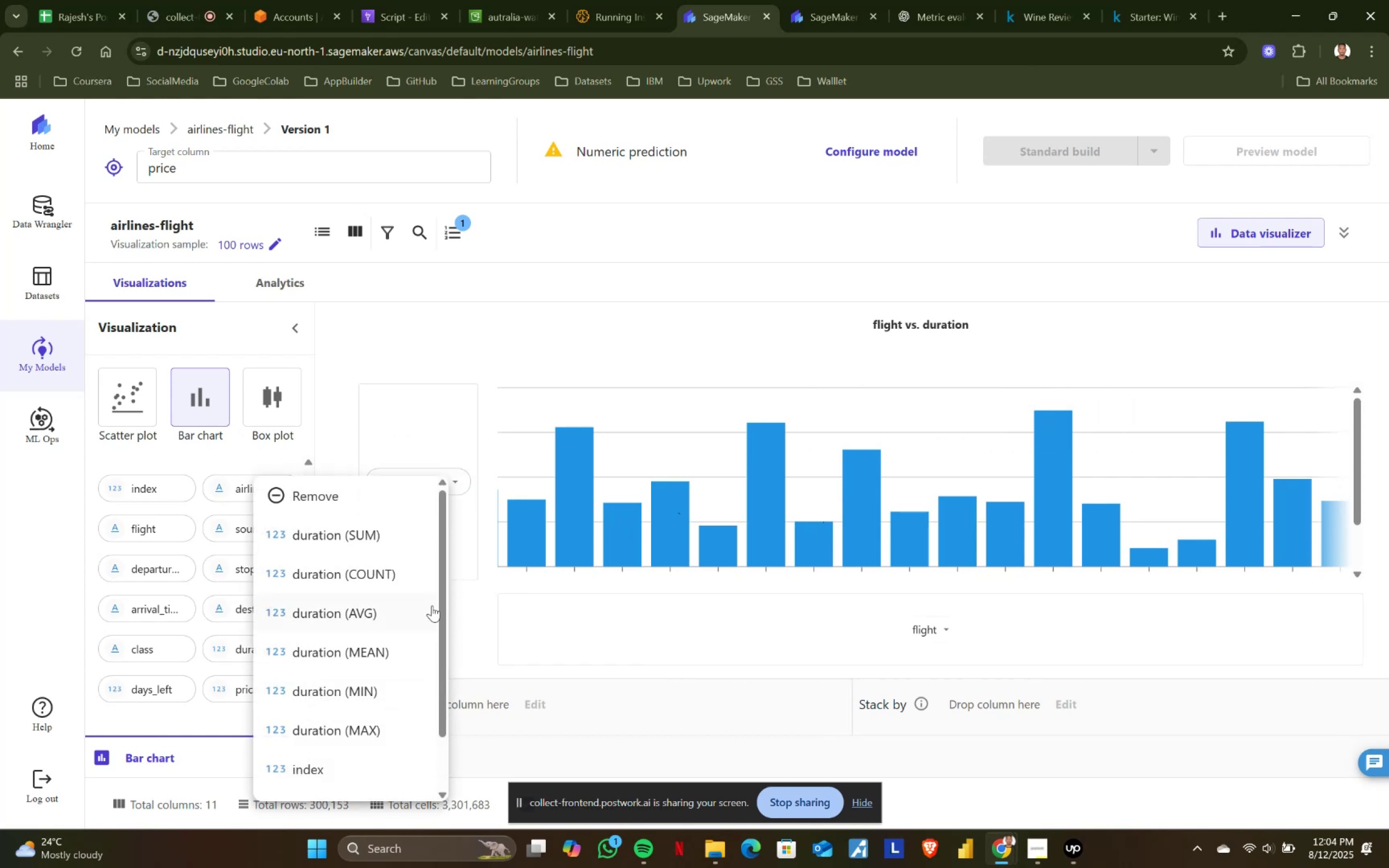 
left_click([502, 607])
 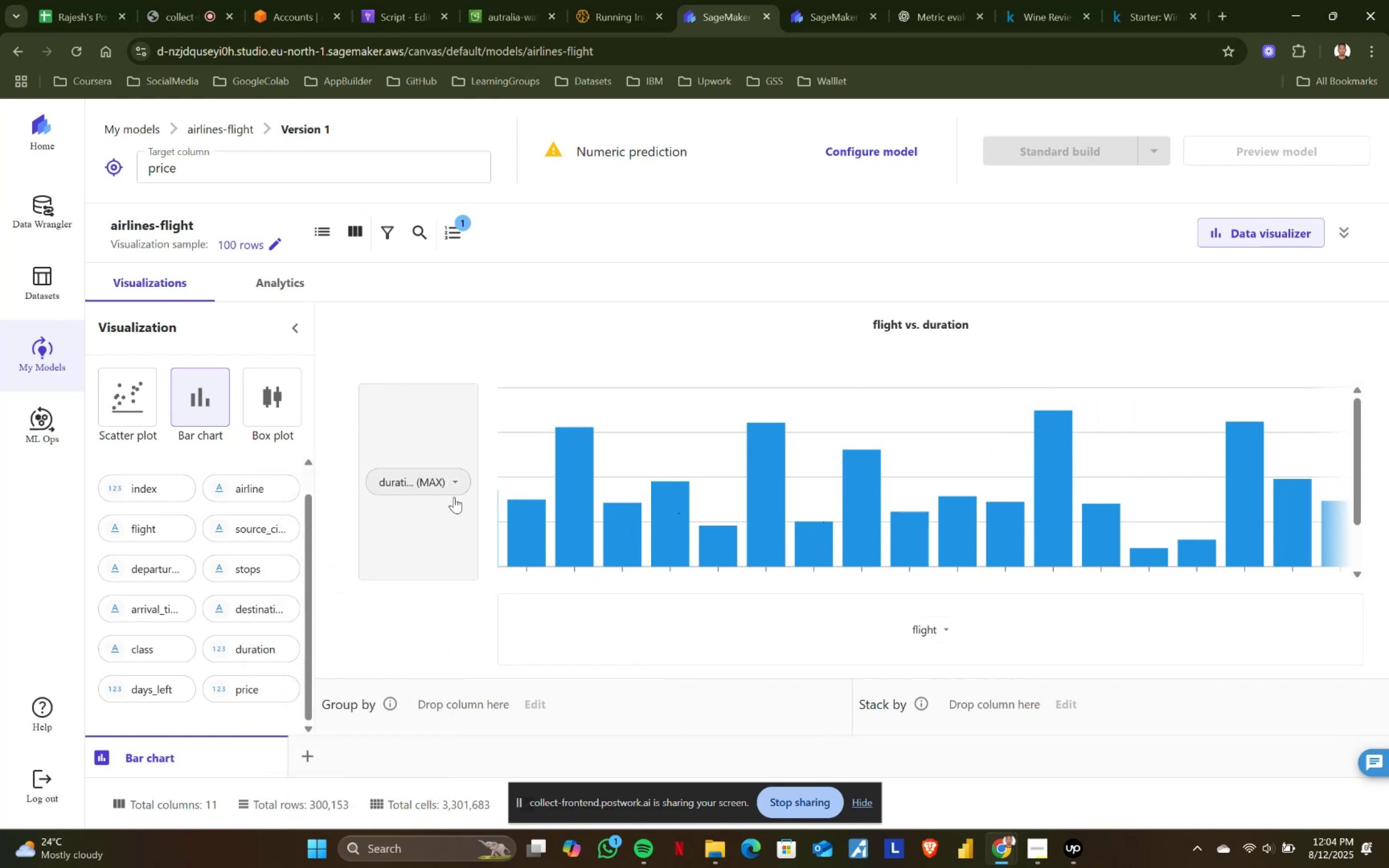 
left_click([459, 486])
 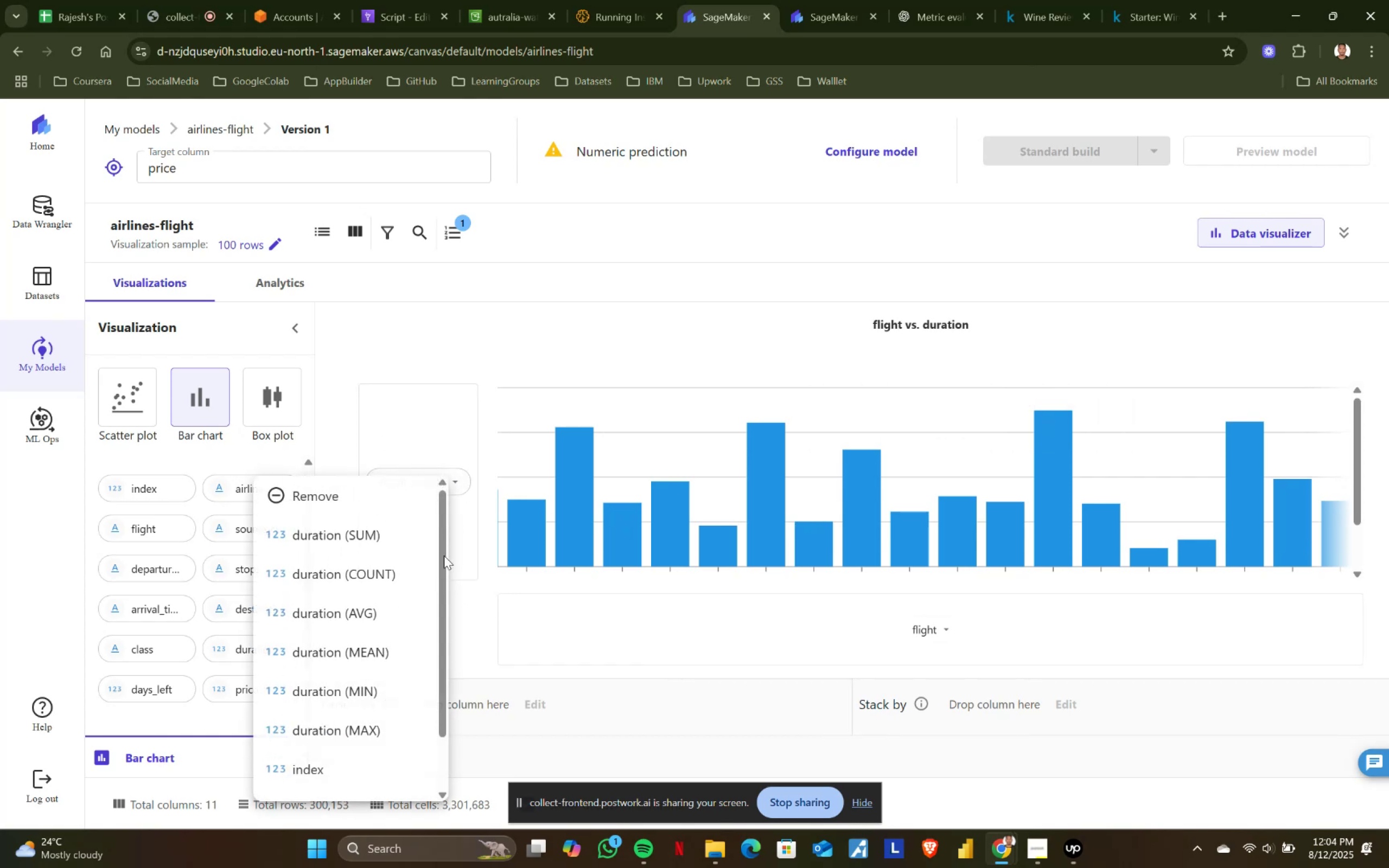 
scroll: coordinate [423, 602], scroll_direction: down, amount: 4.0
 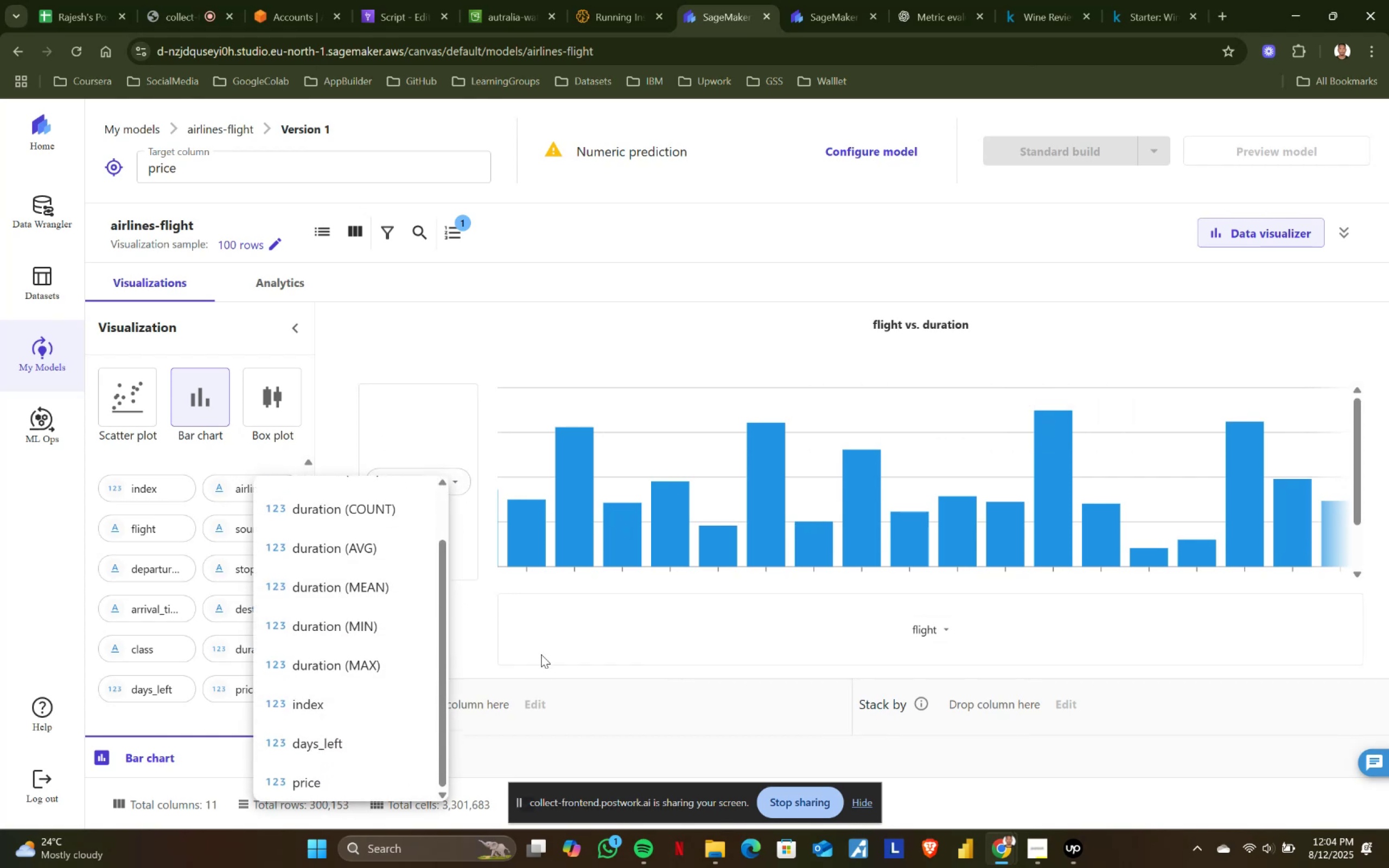 
left_click([934, 631])
 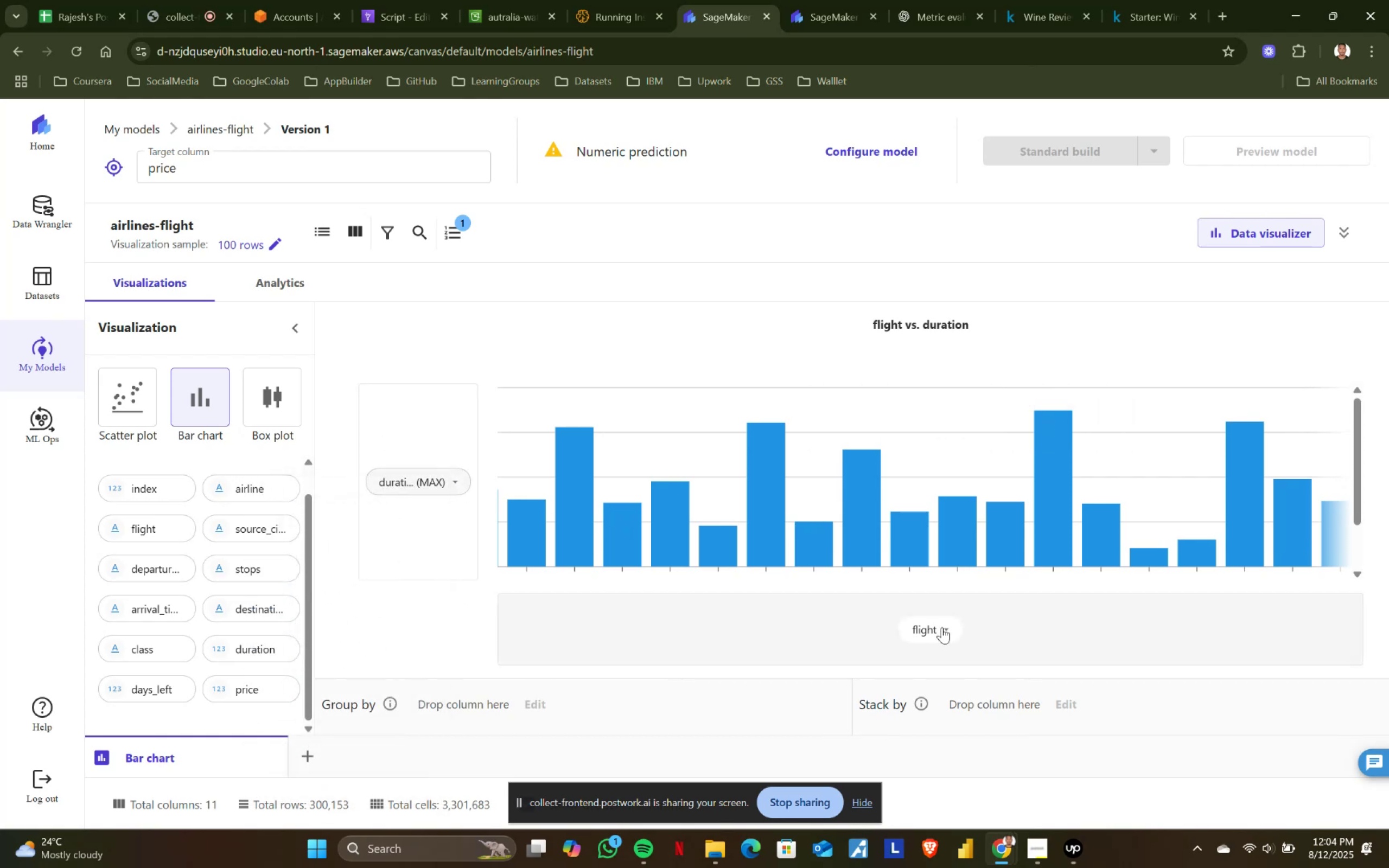 
left_click([945, 627])
 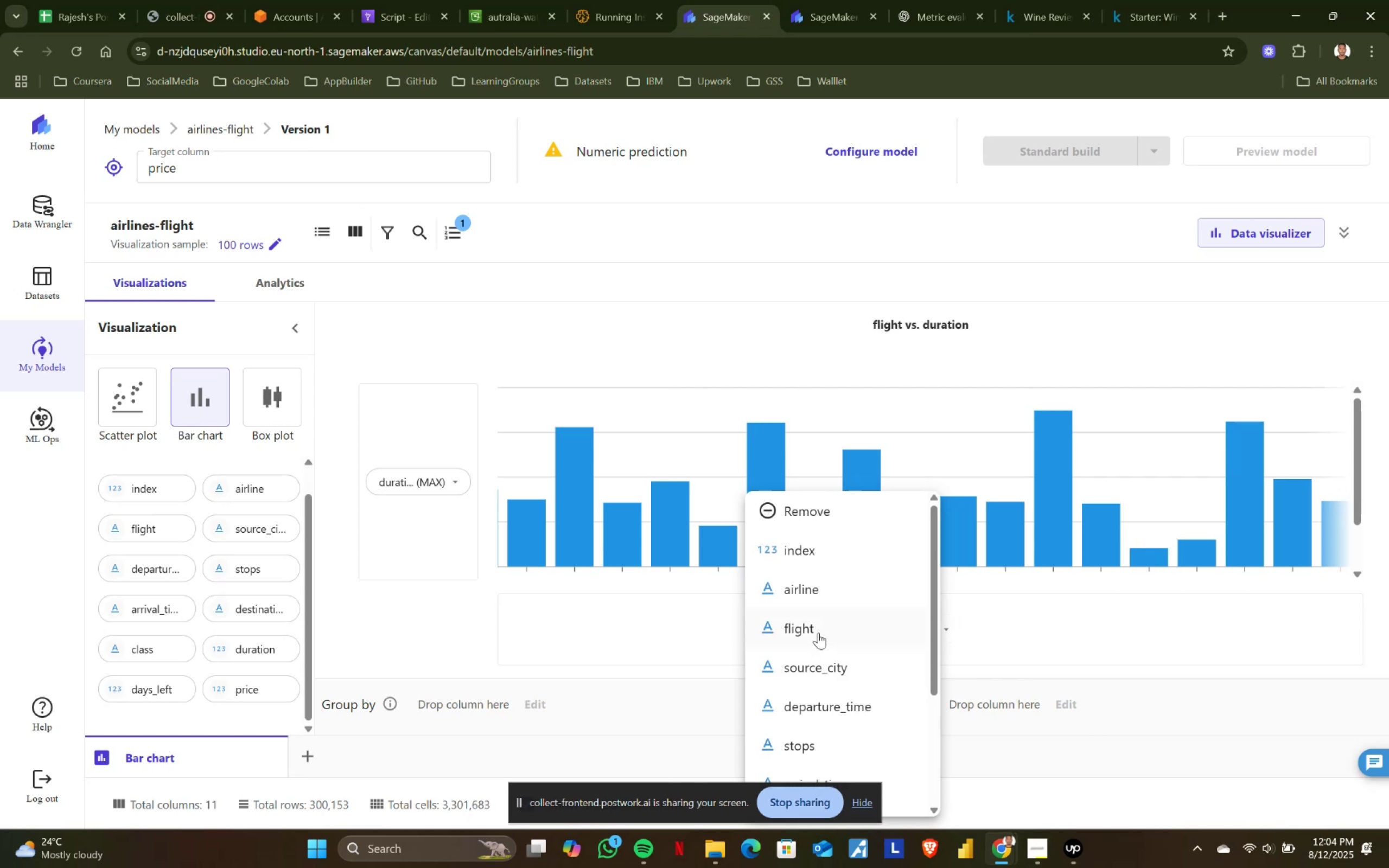 
left_click([979, 639])
 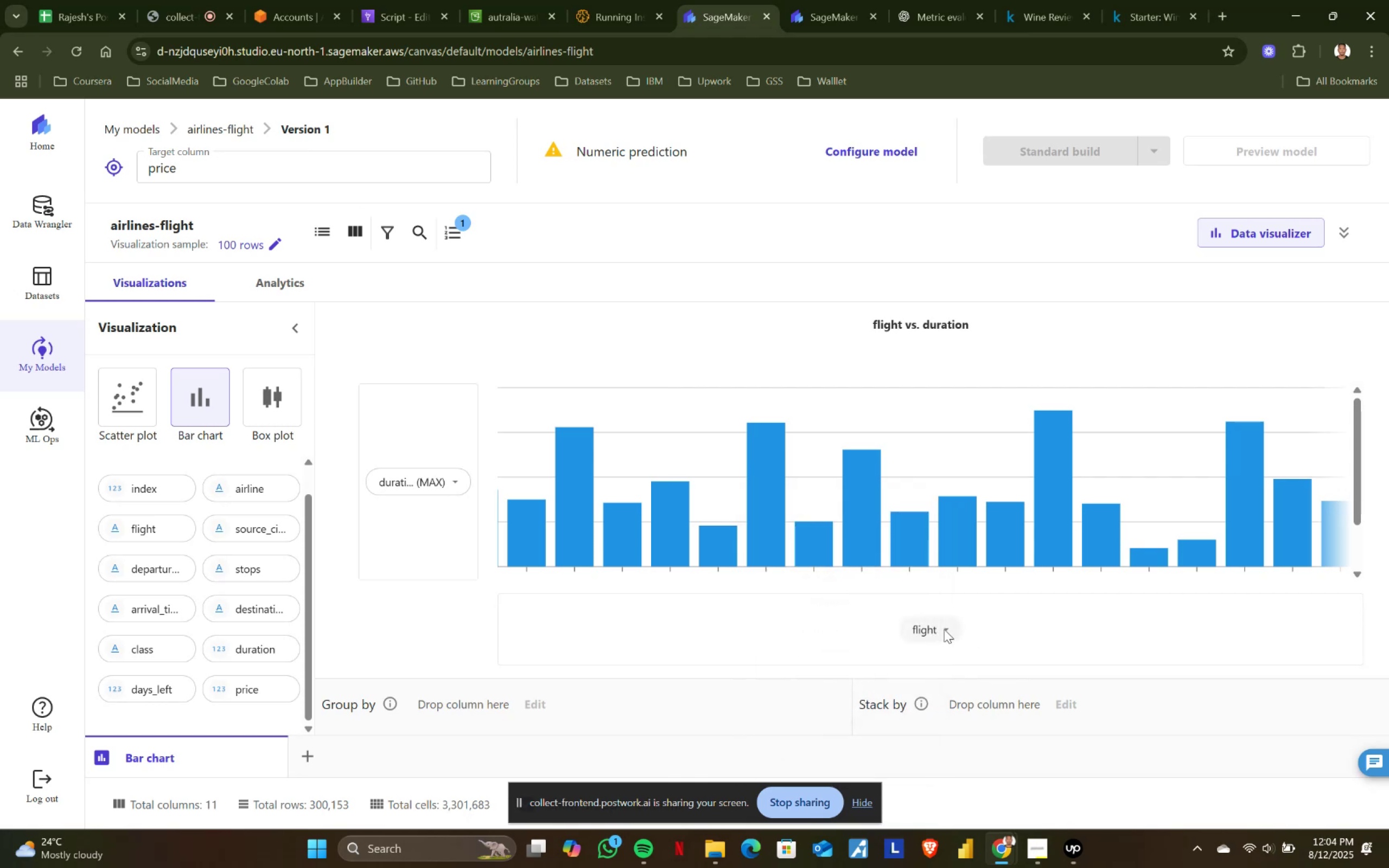 
left_click([944, 629])
 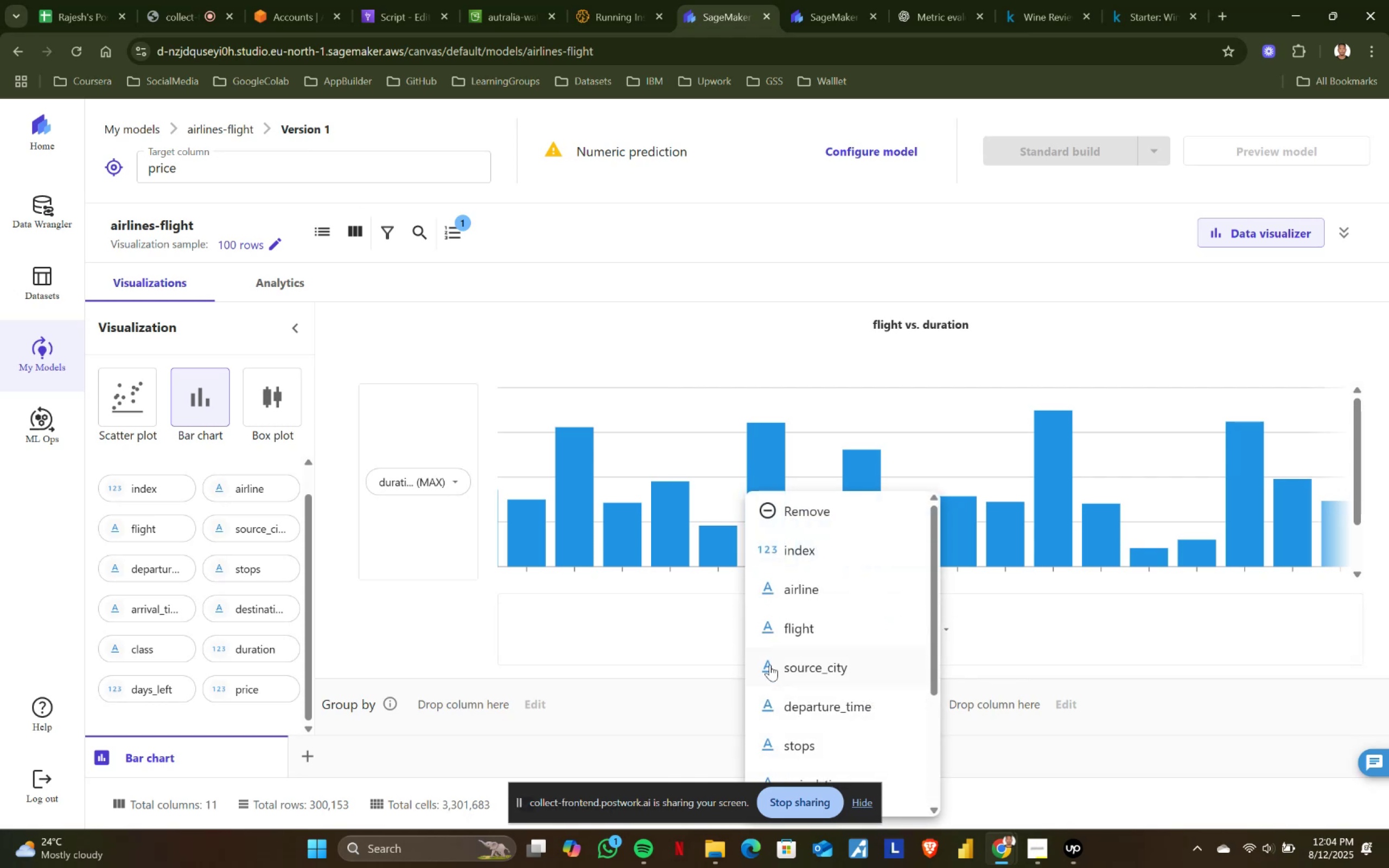 
left_click([793, 660])
 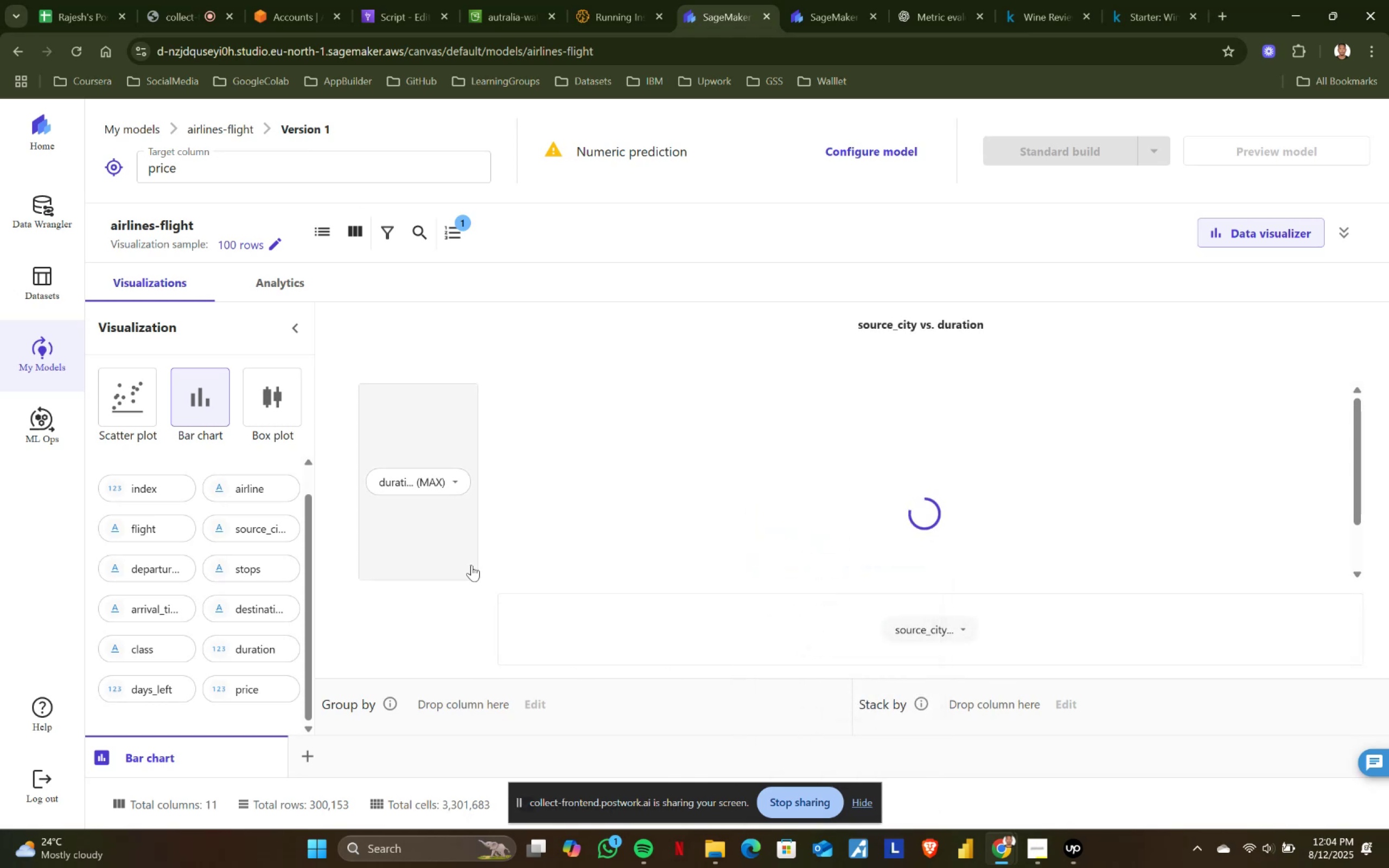 
scroll: coordinate [450, 500], scroll_direction: up, amount: 6.0
 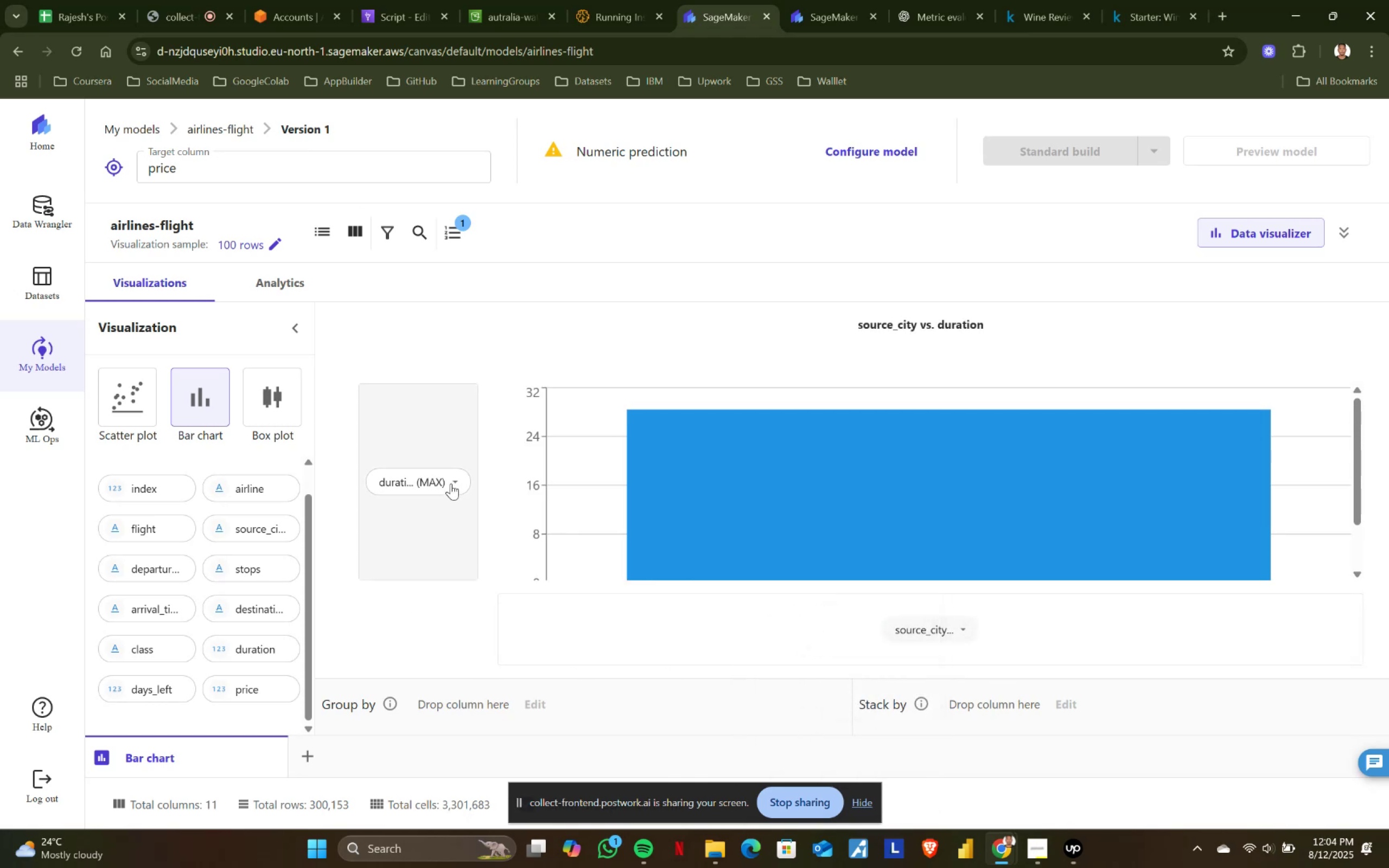 
left_click([451, 481])
 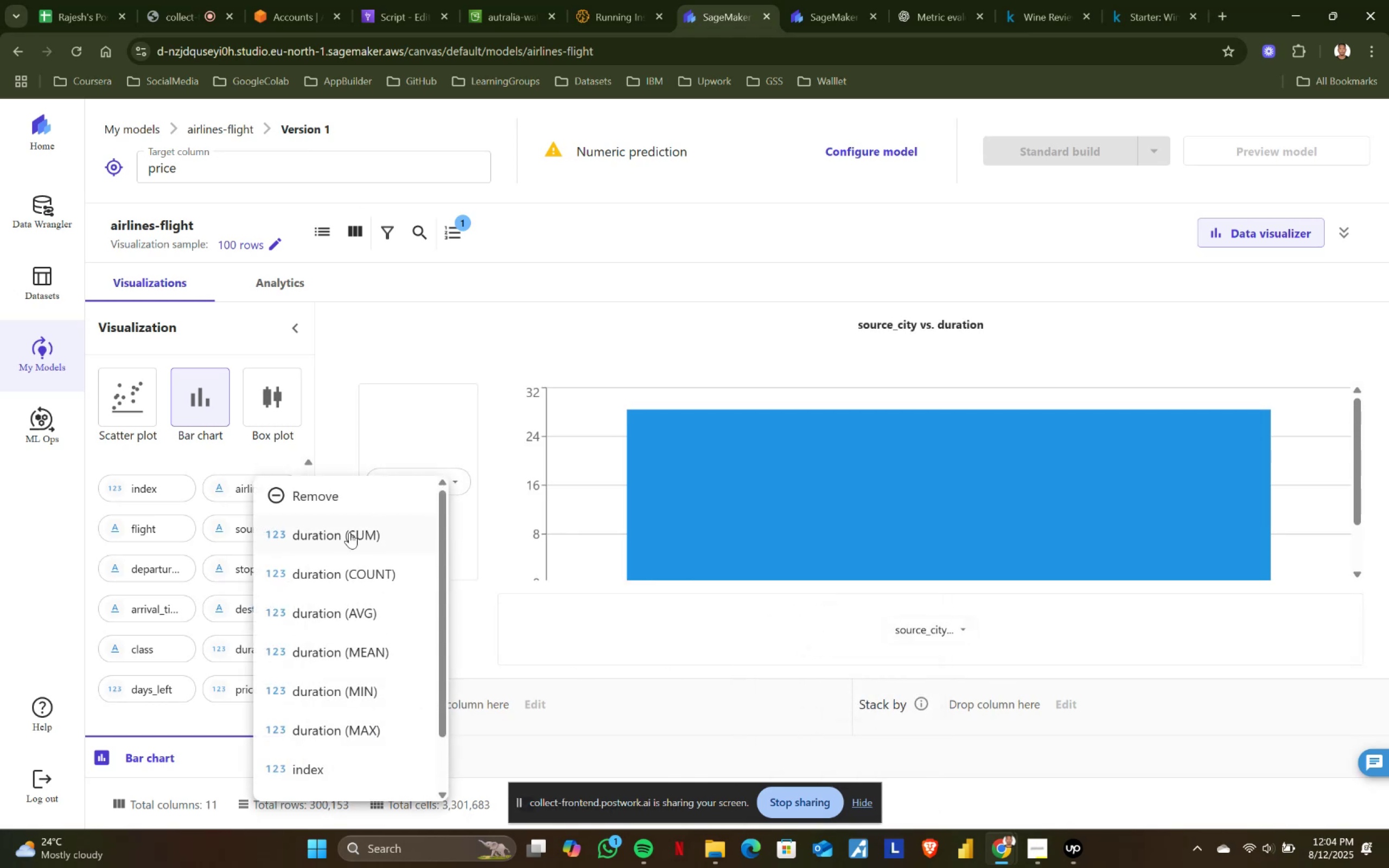 
left_click([349, 532])
 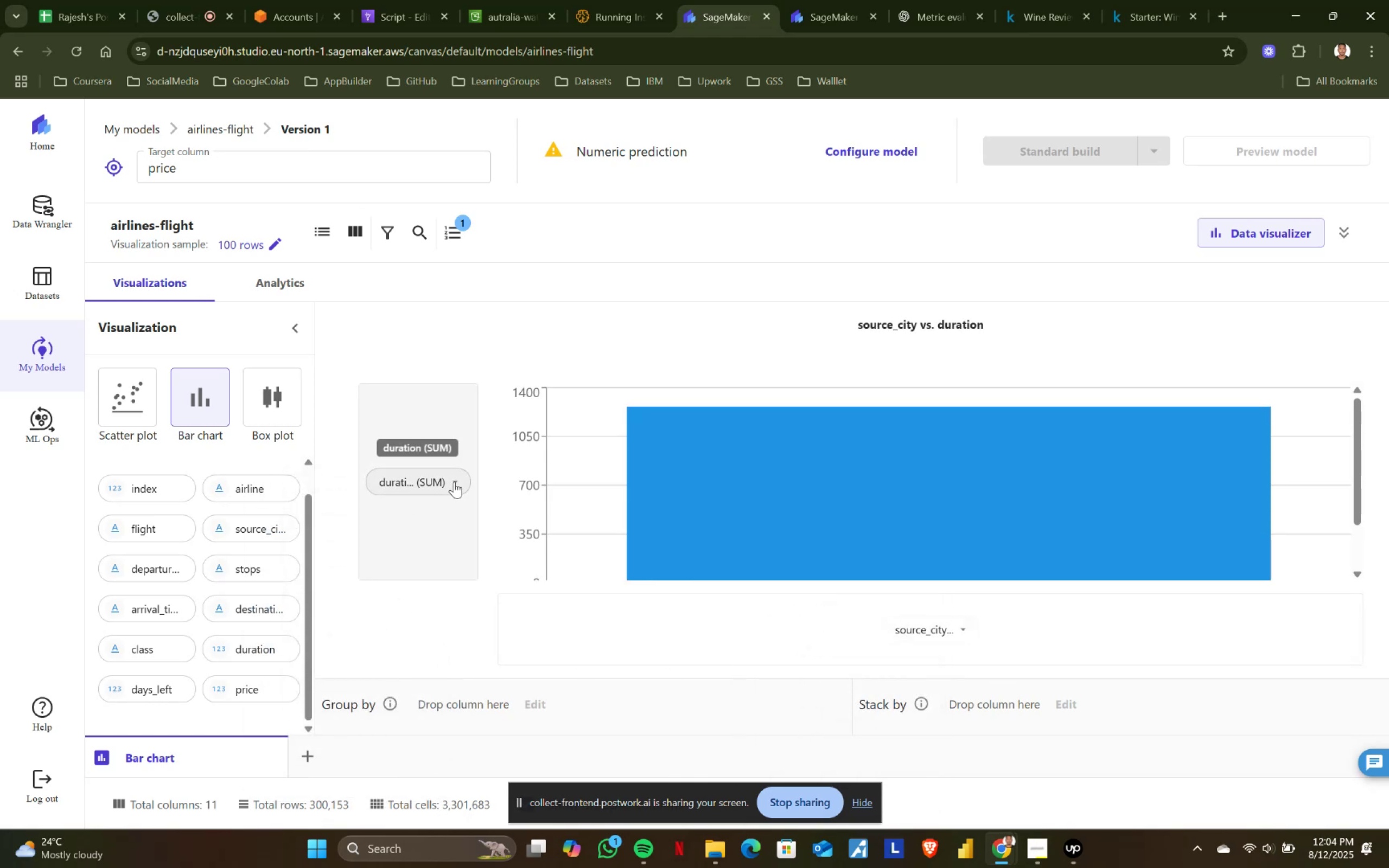 
left_click([454, 482])
 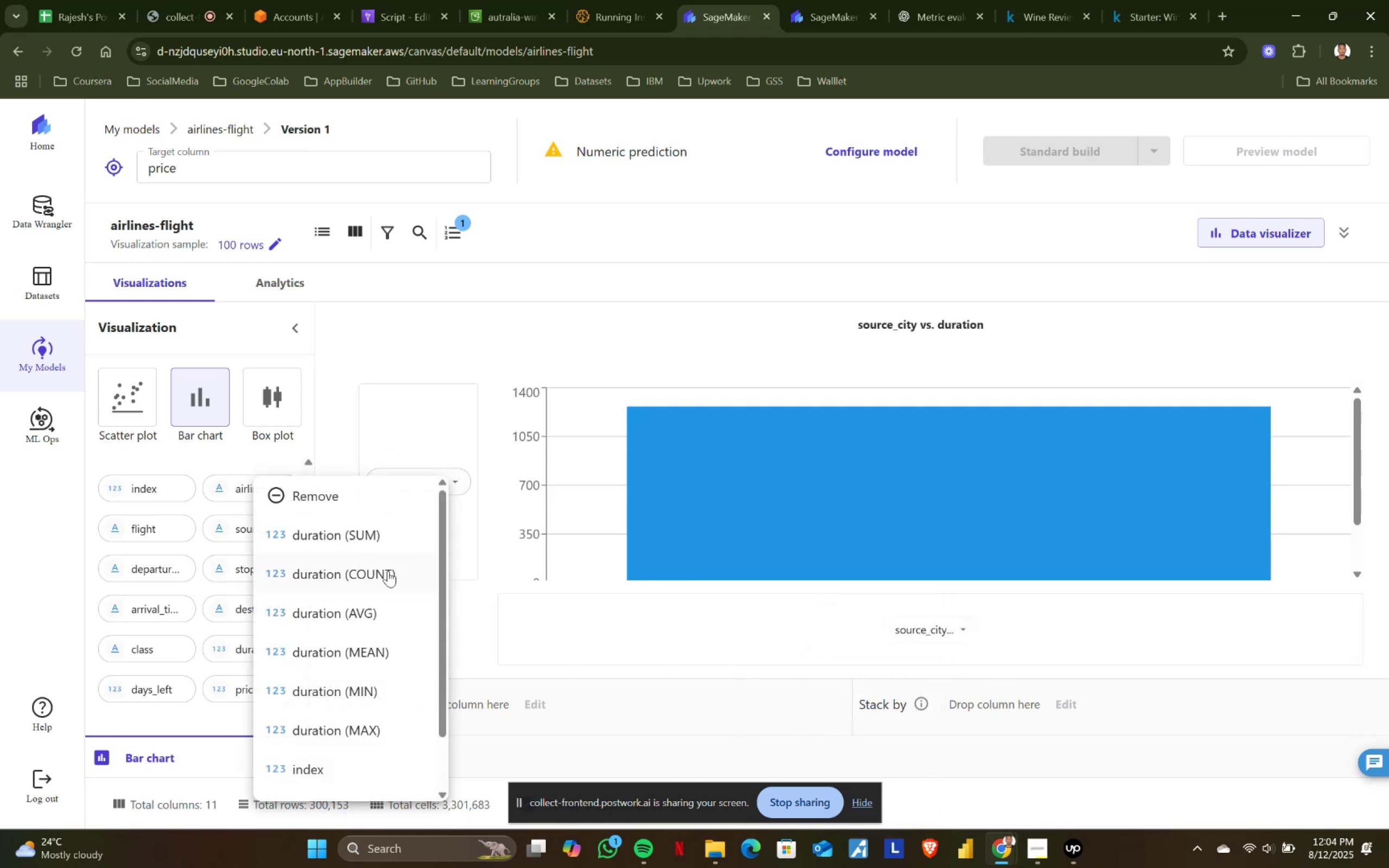 
left_click([387, 571])
 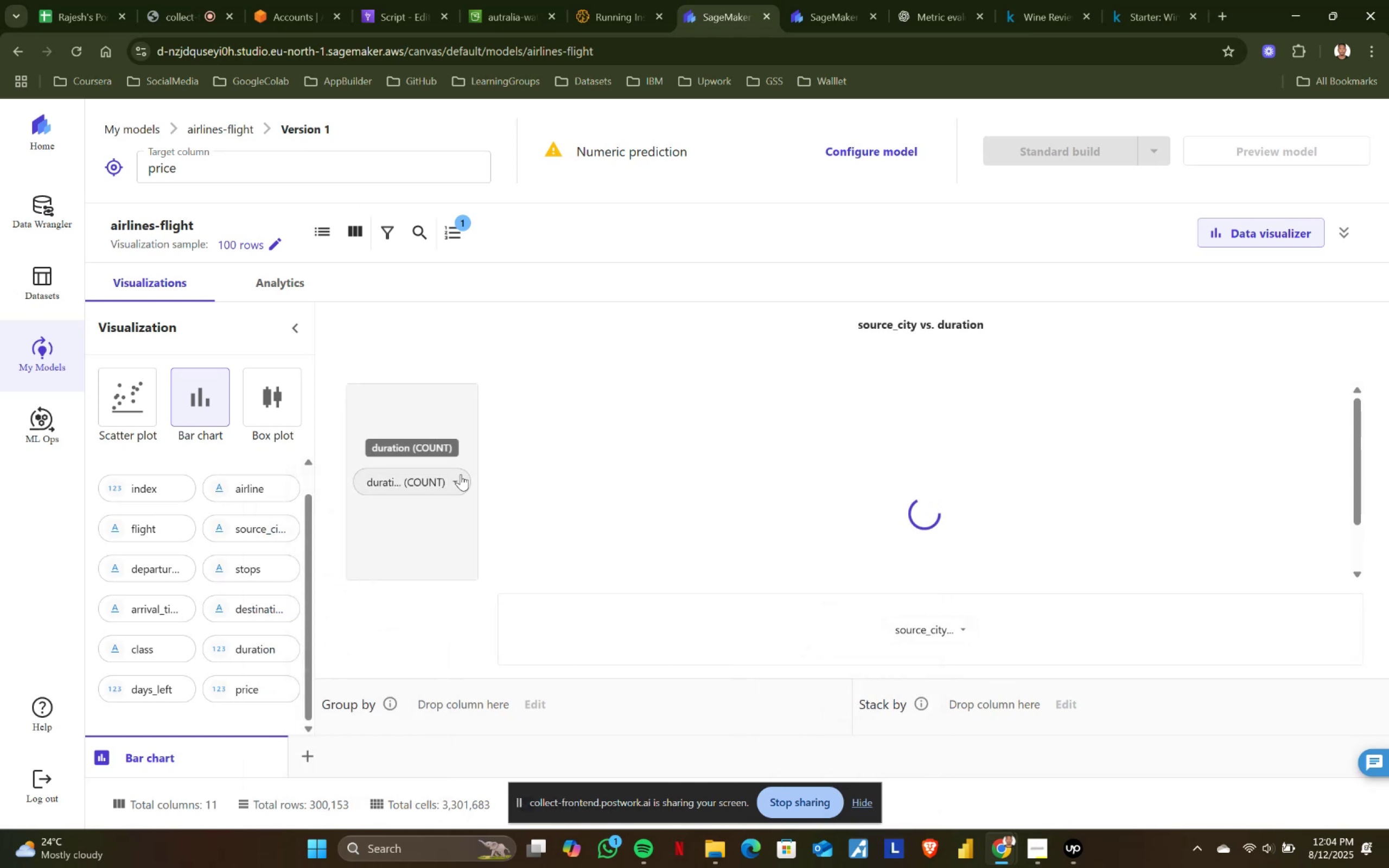 
left_click([461, 474])
 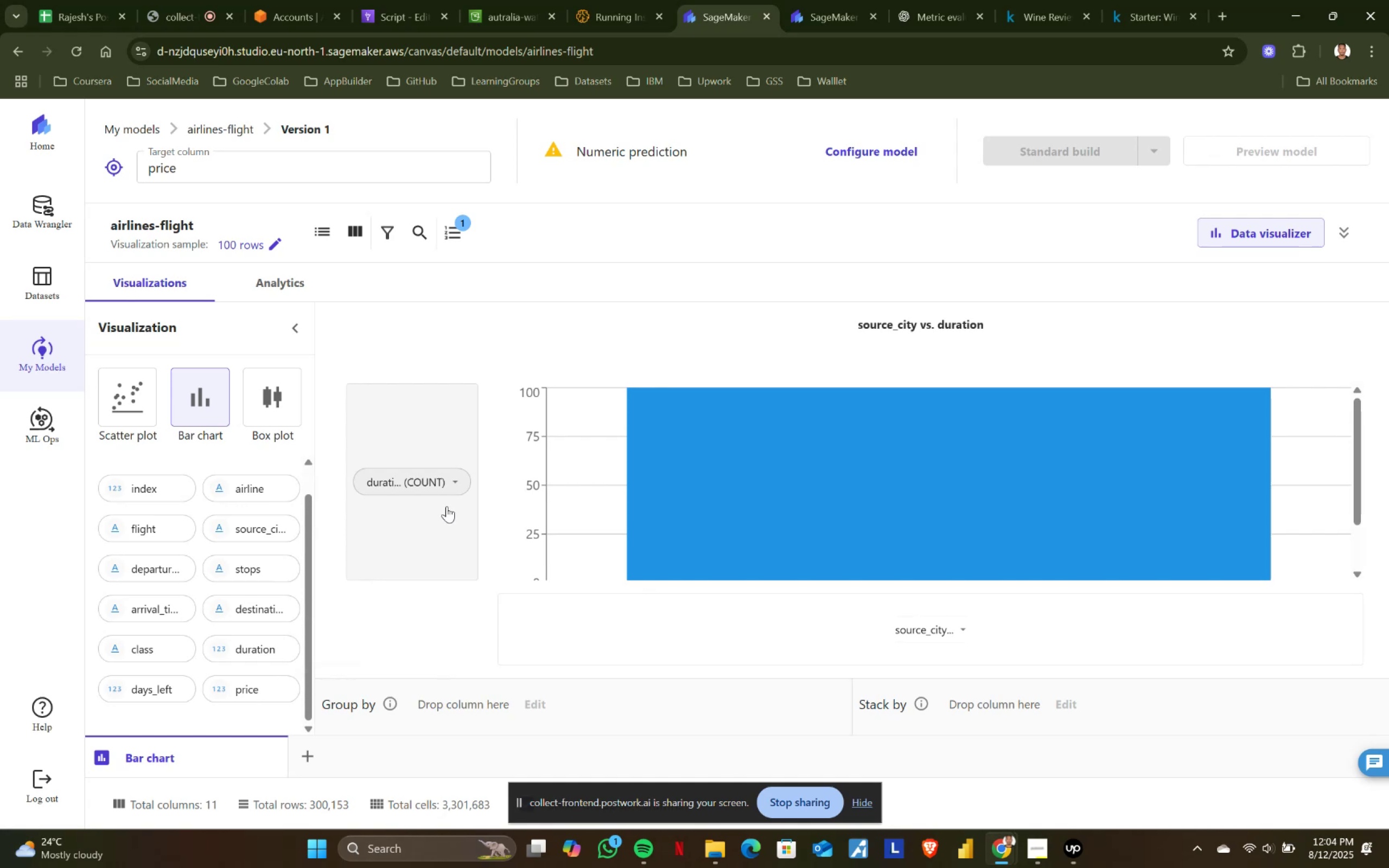 
left_click([448, 480])
 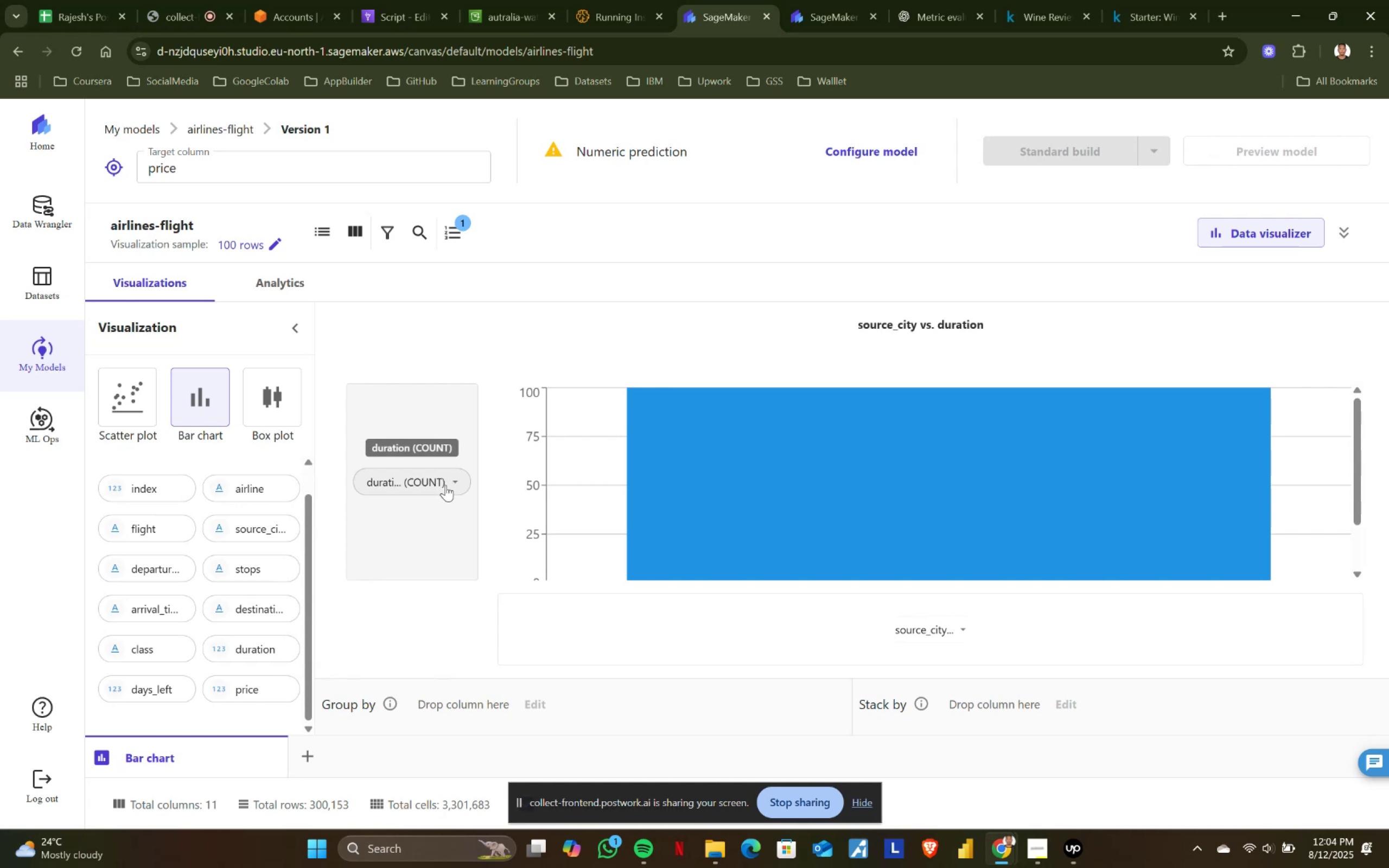 
left_click([445, 485])
 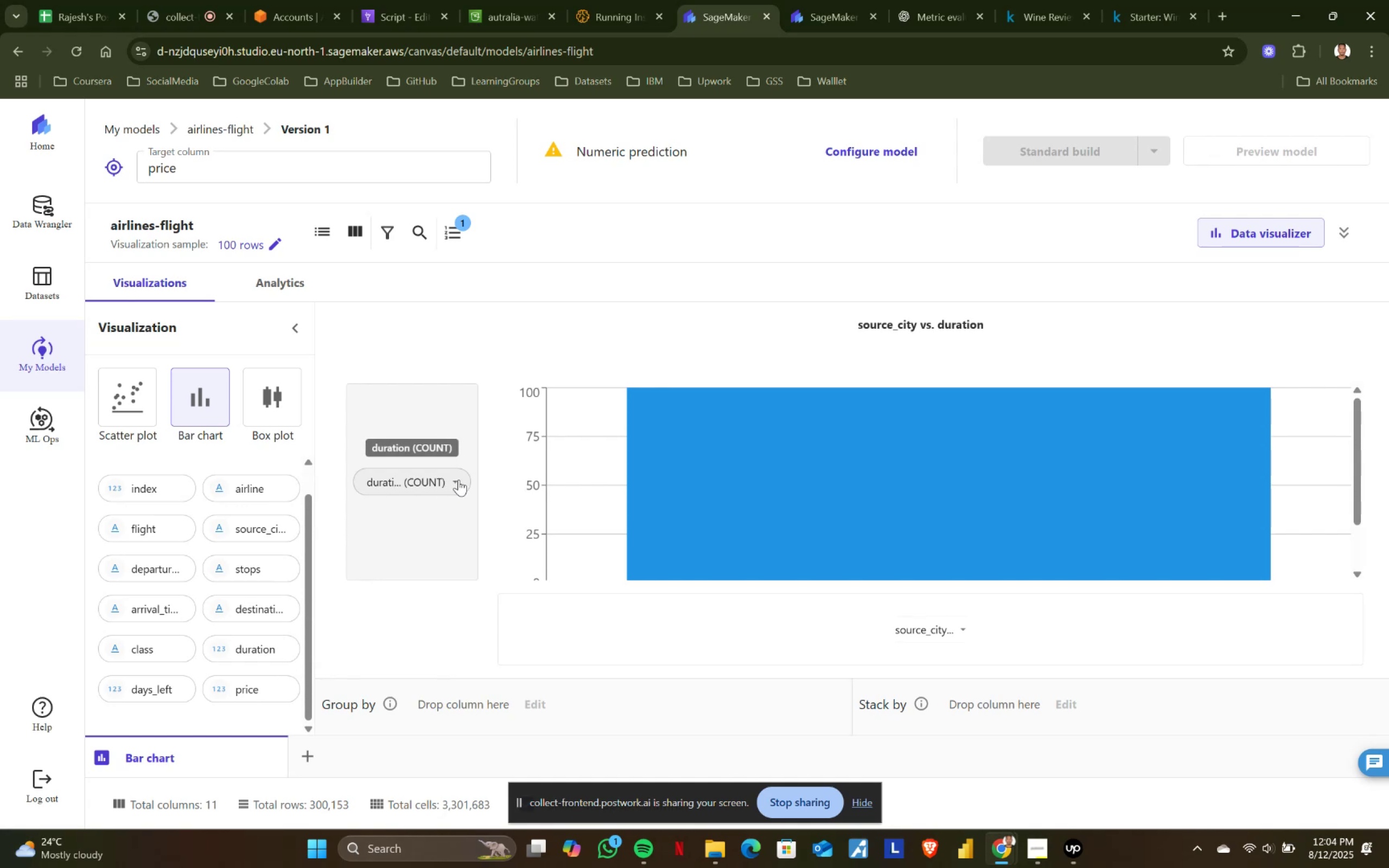 
left_click([459, 480])
 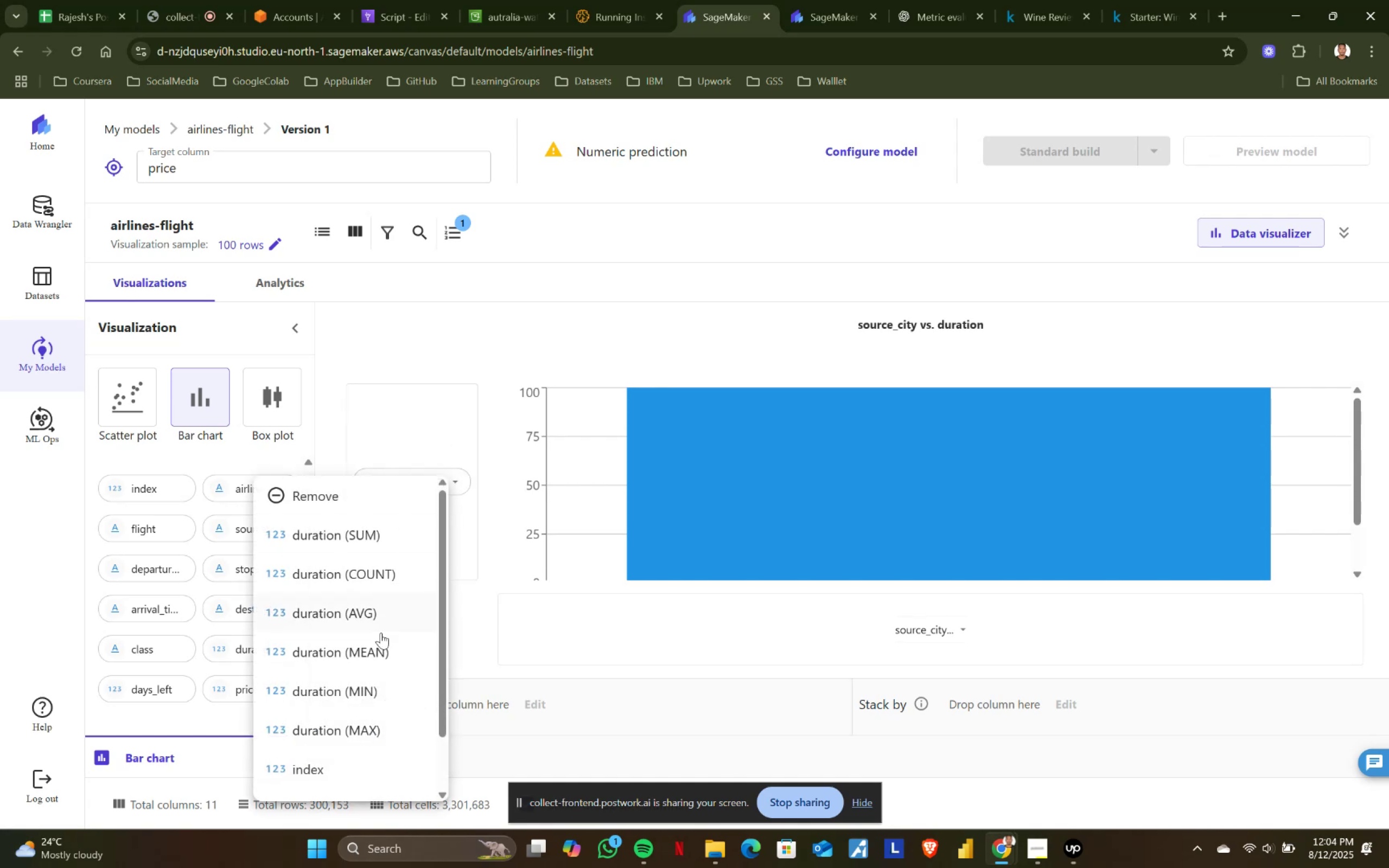 
scroll: coordinate [342, 711], scroll_direction: down, amount: 3.0
 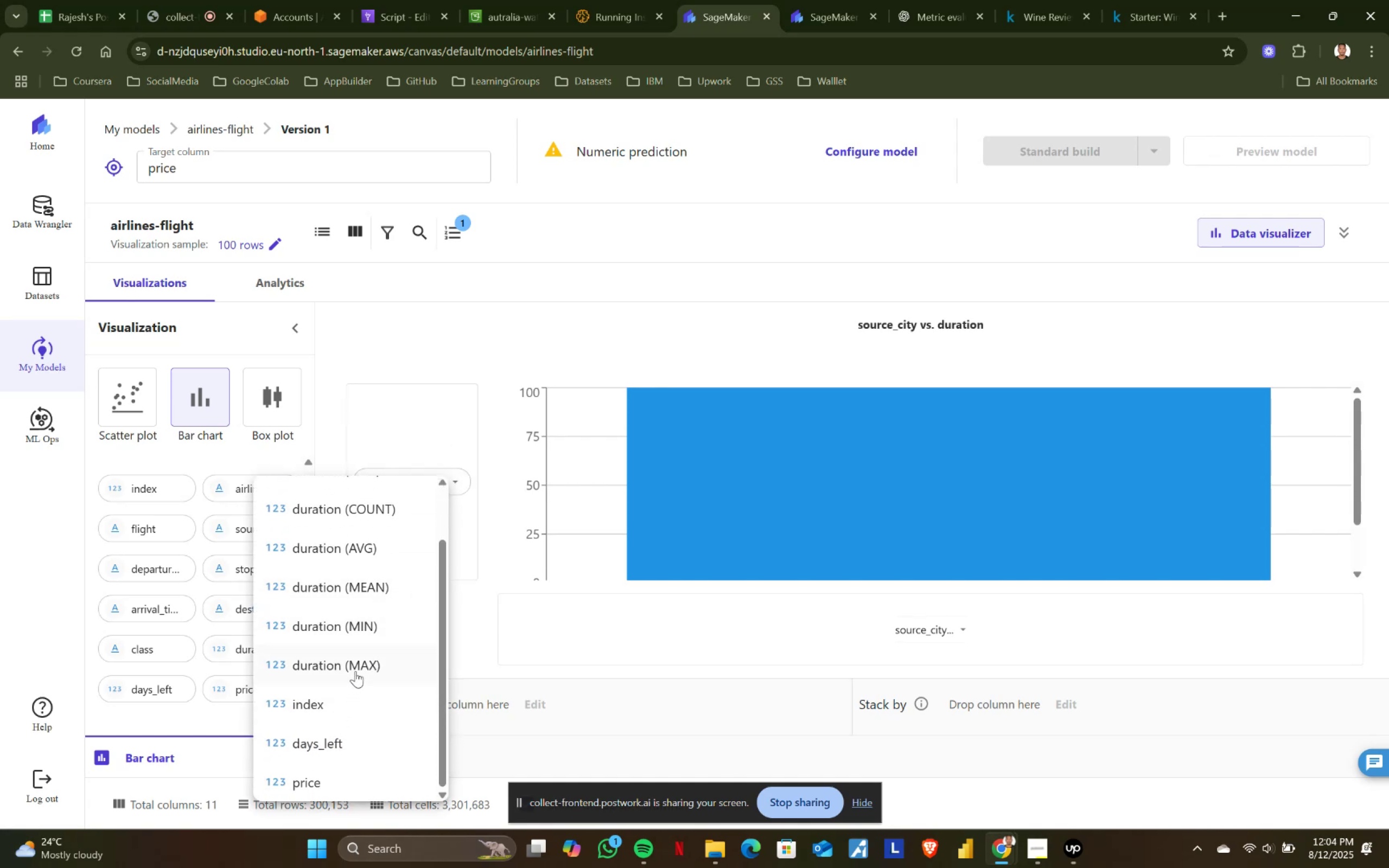 
left_click([363, 667])
 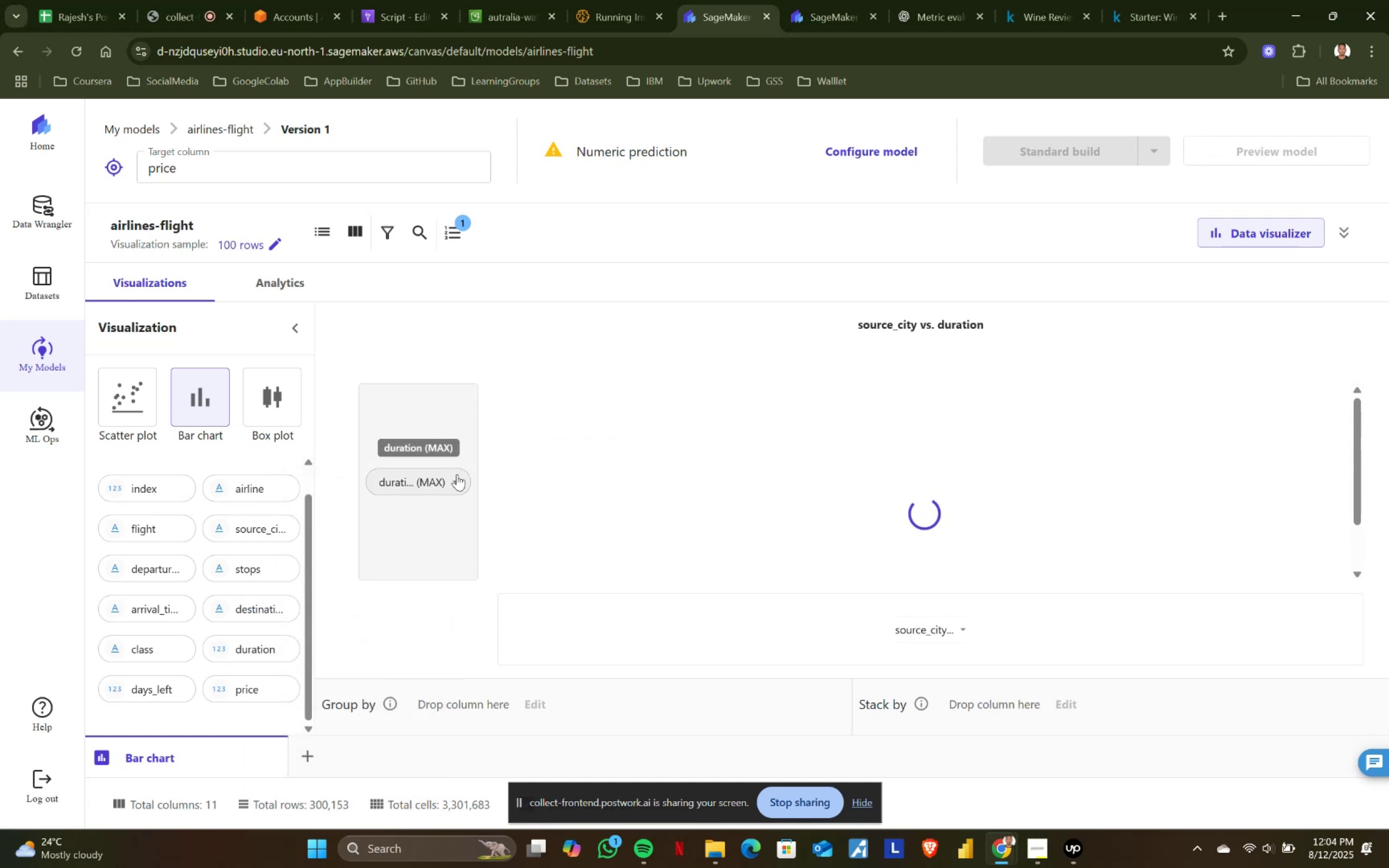 
left_click([457, 480])
 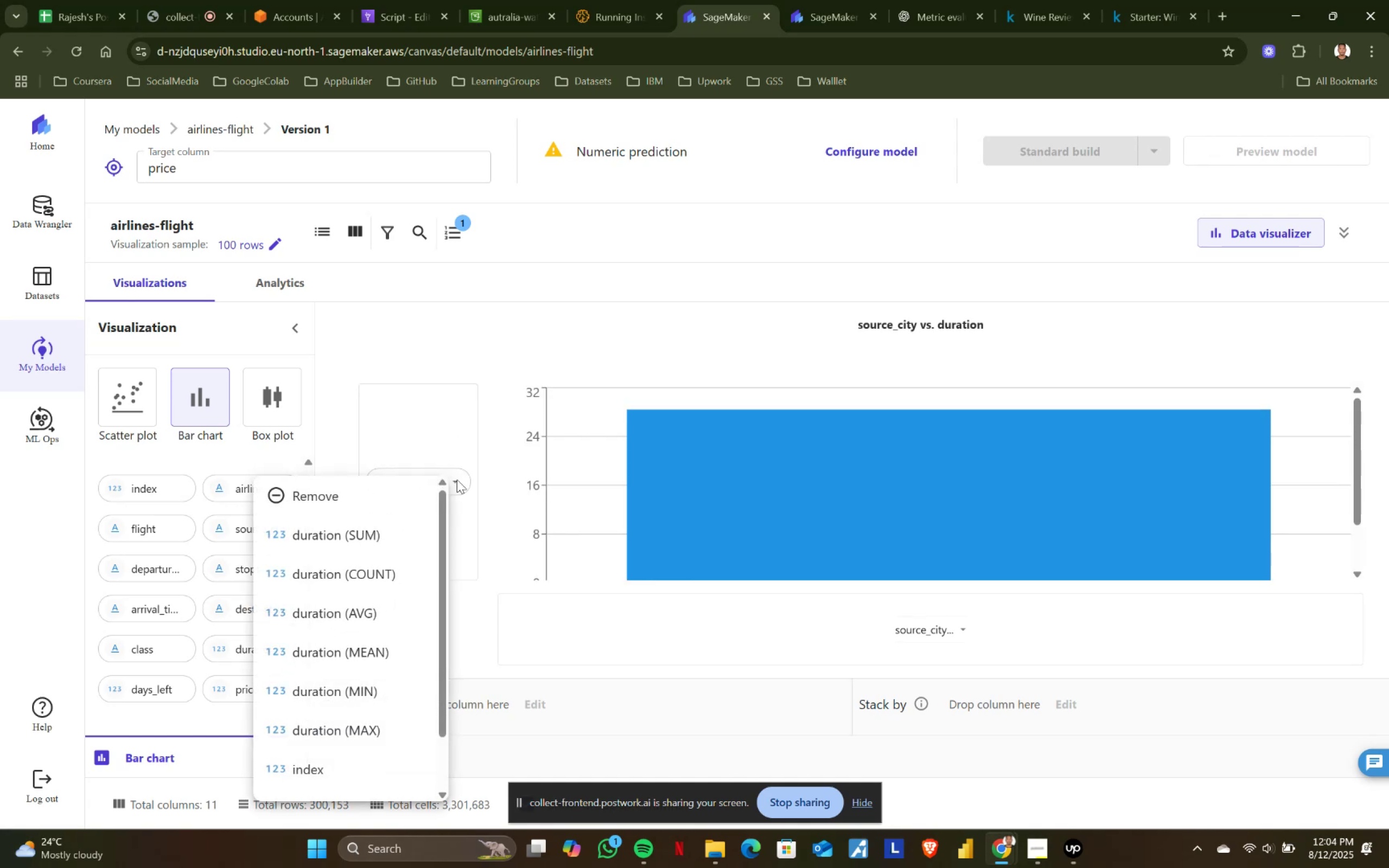 
scroll: coordinate [384, 719], scroll_direction: down, amount: 4.0
 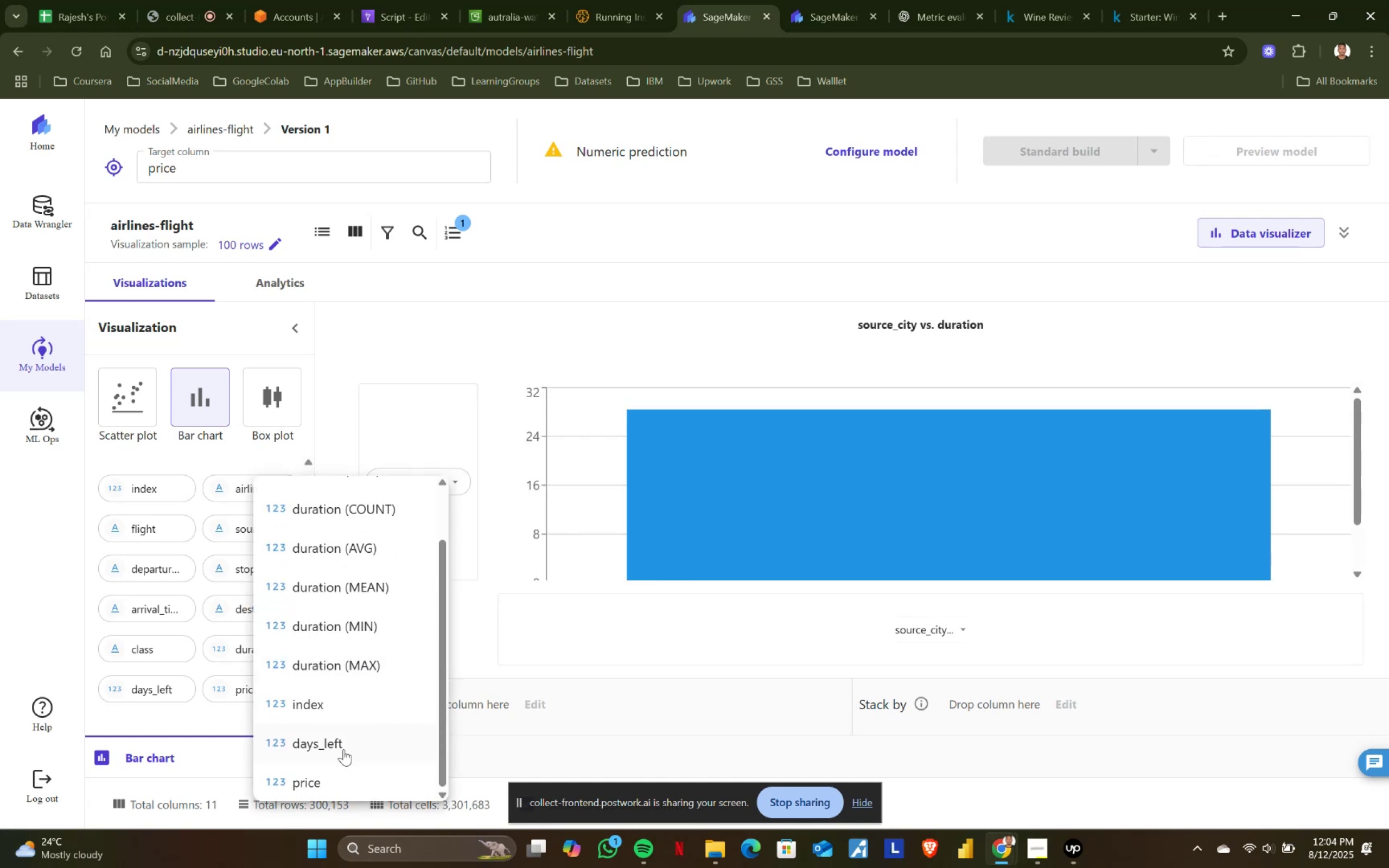 
left_click([343, 749])
 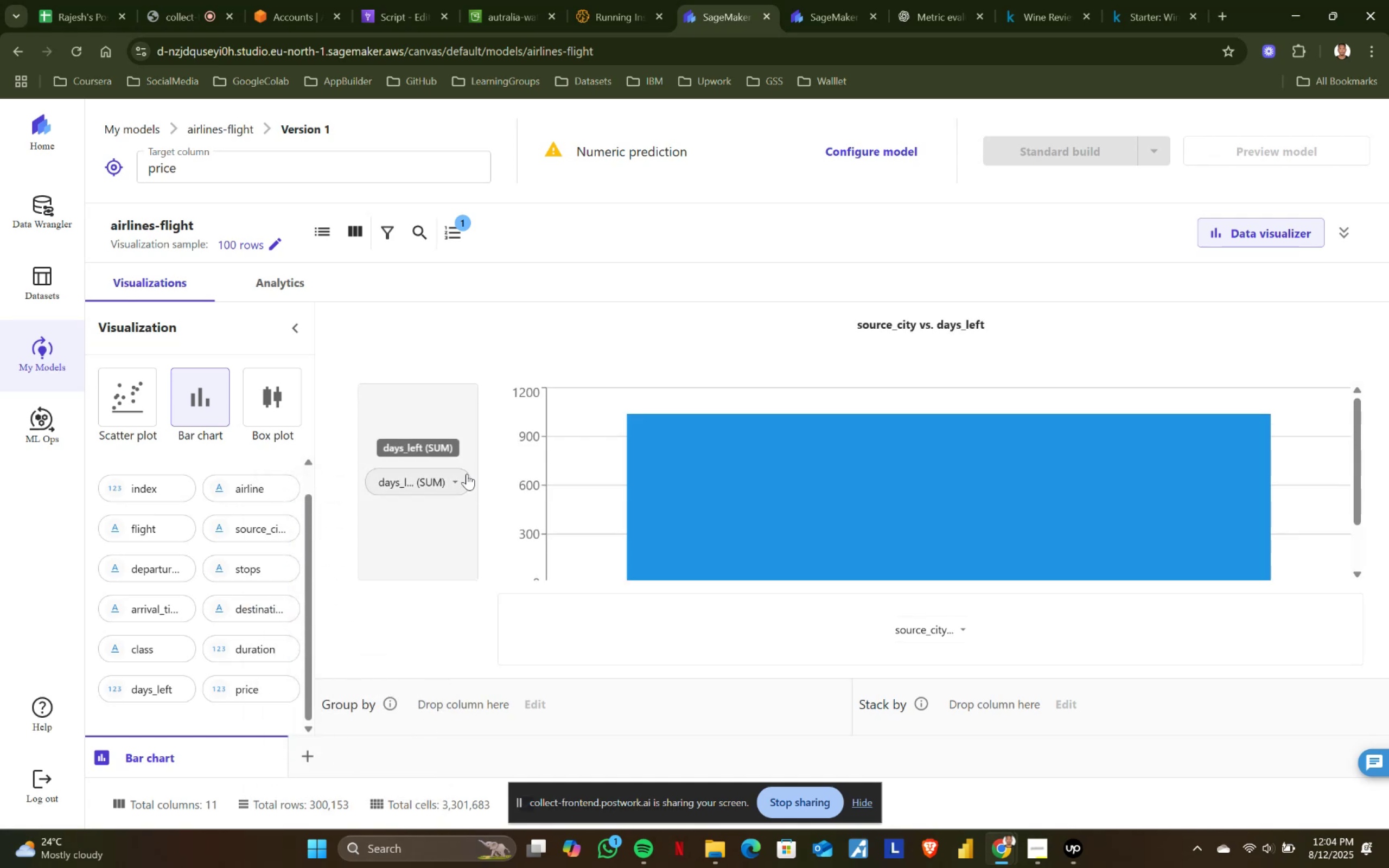 
scroll: coordinate [863, 496], scroll_direction: down, amount: 6.0
 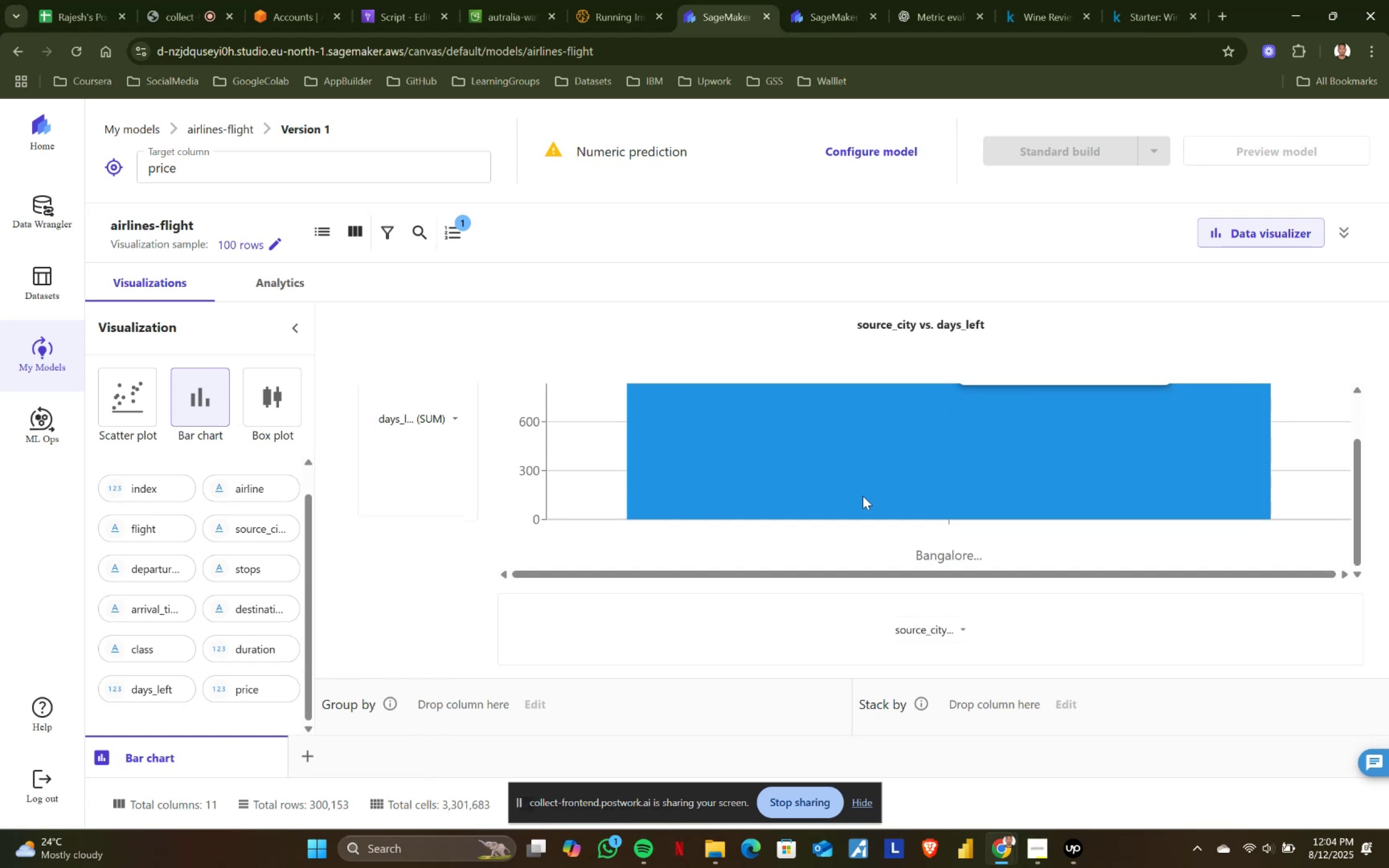 
scroll: coordinate [863, 496], scroll_direction: none, amount: 0.0
 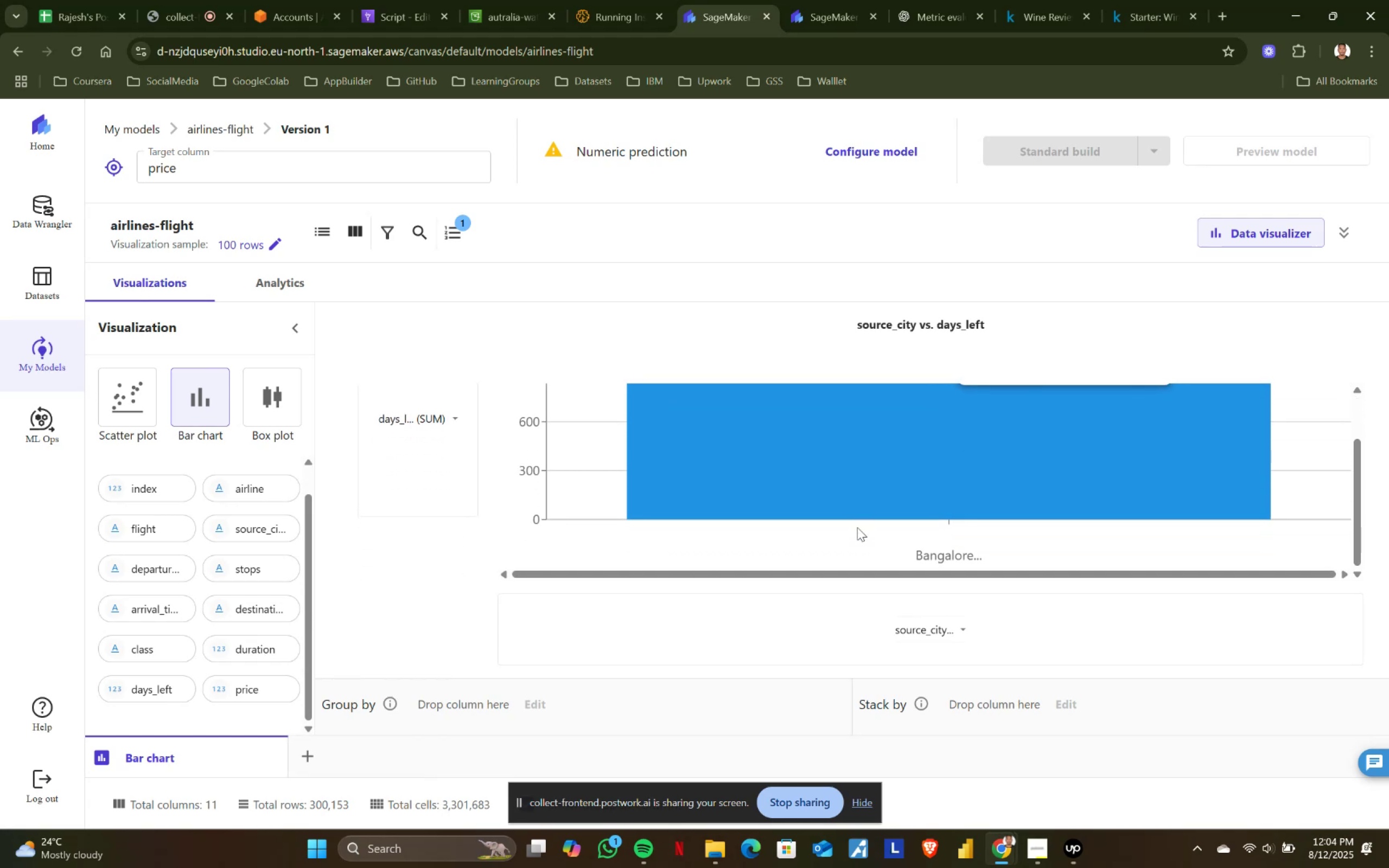 
scroll: coordinate [611, 515], scroll_direction: up, amount: 3.0
 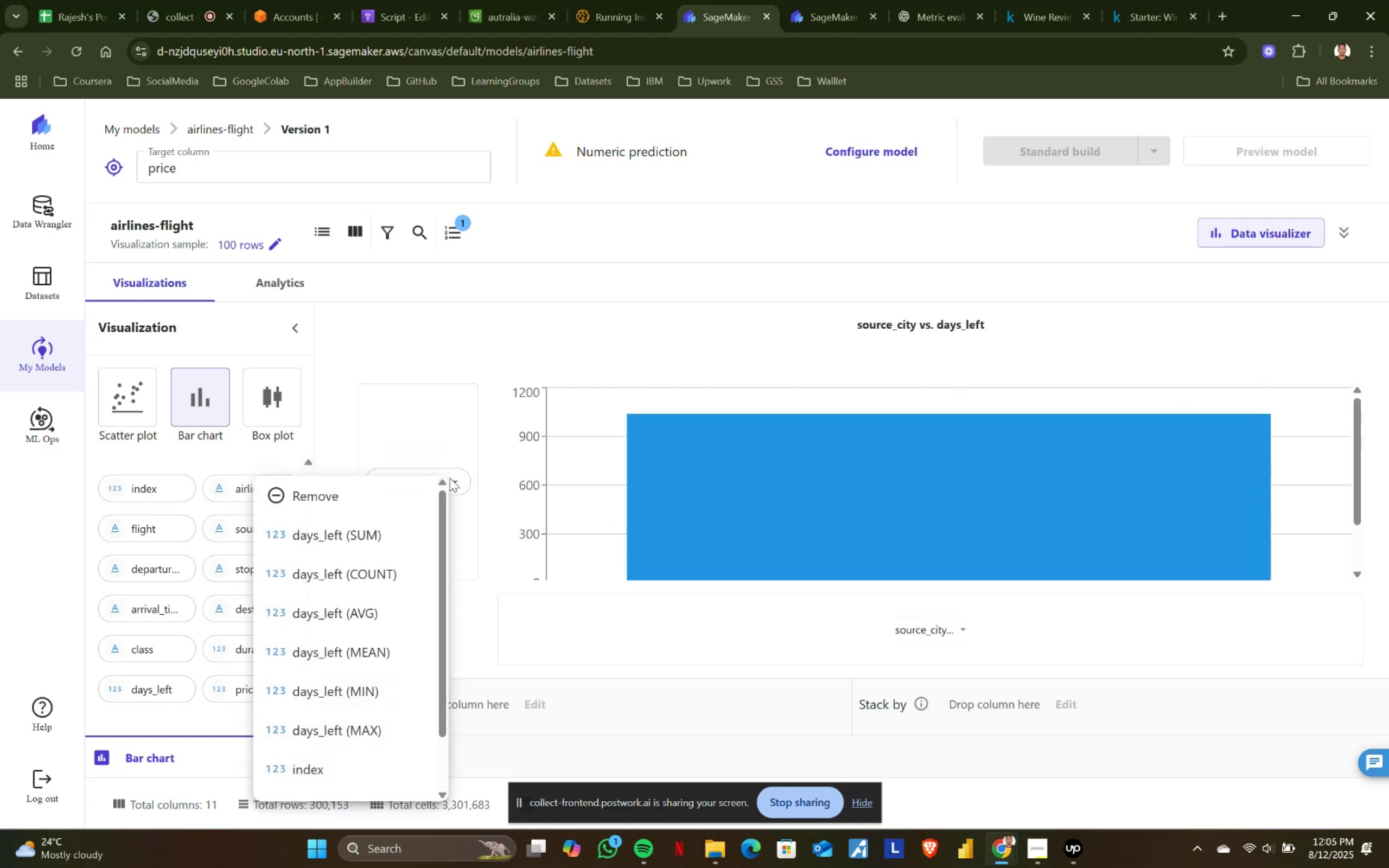 
scroll: coordinate [388, 670], scroll_direction: down, amount: 6.0
 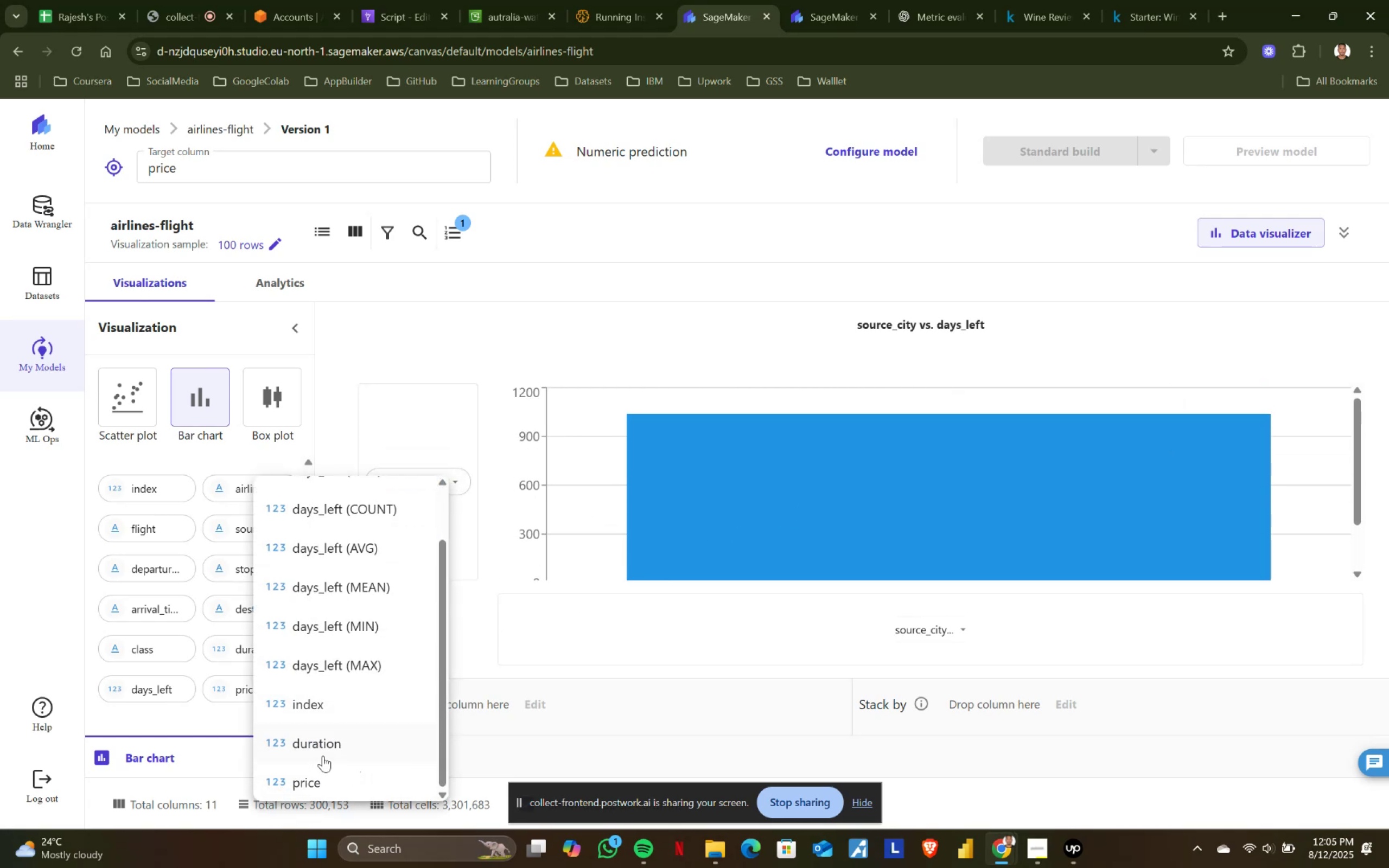 
left_click([330, 750])
 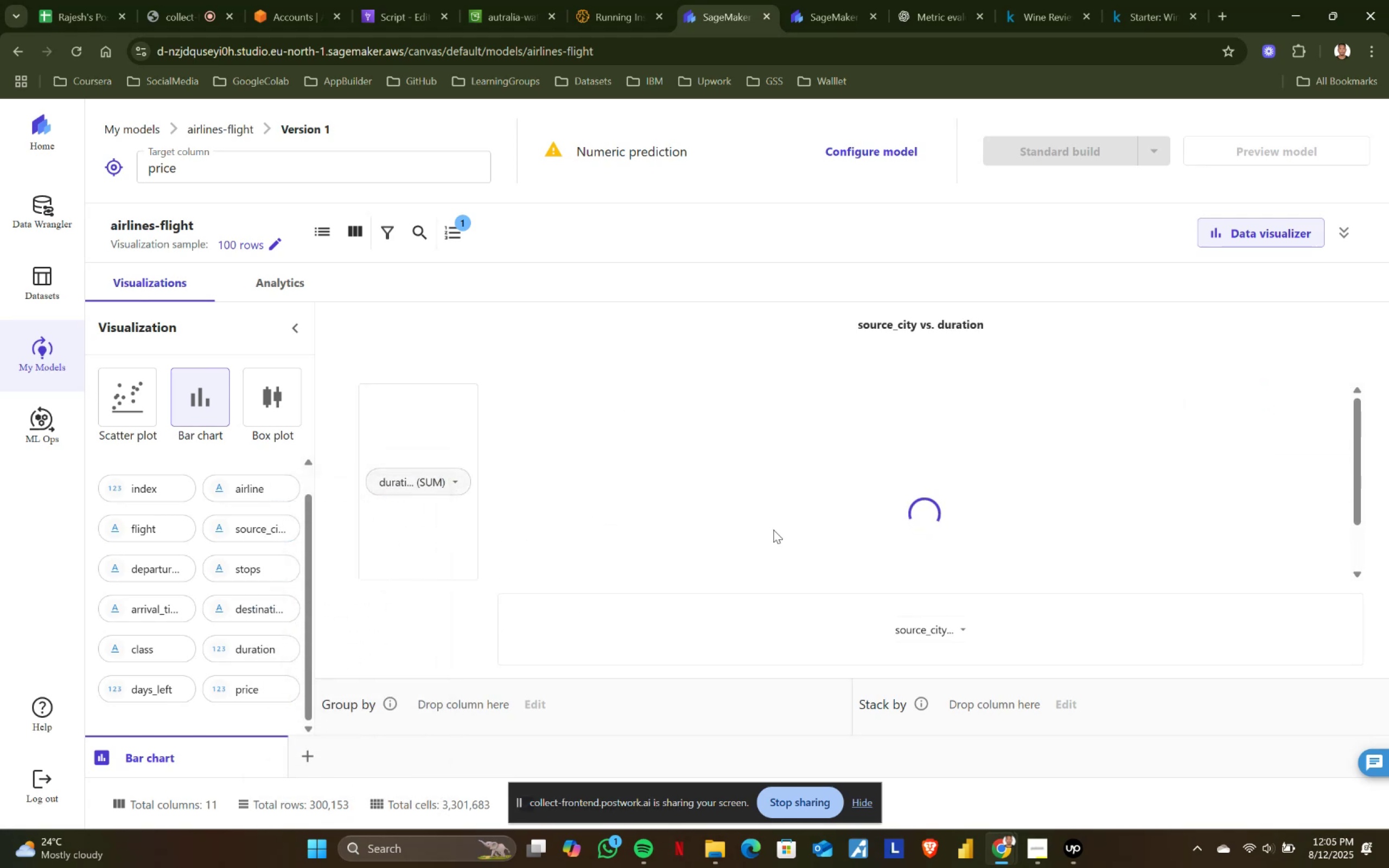 
scroll: coordinate [853, 530], scroll_direction: up, amount: 3.0
 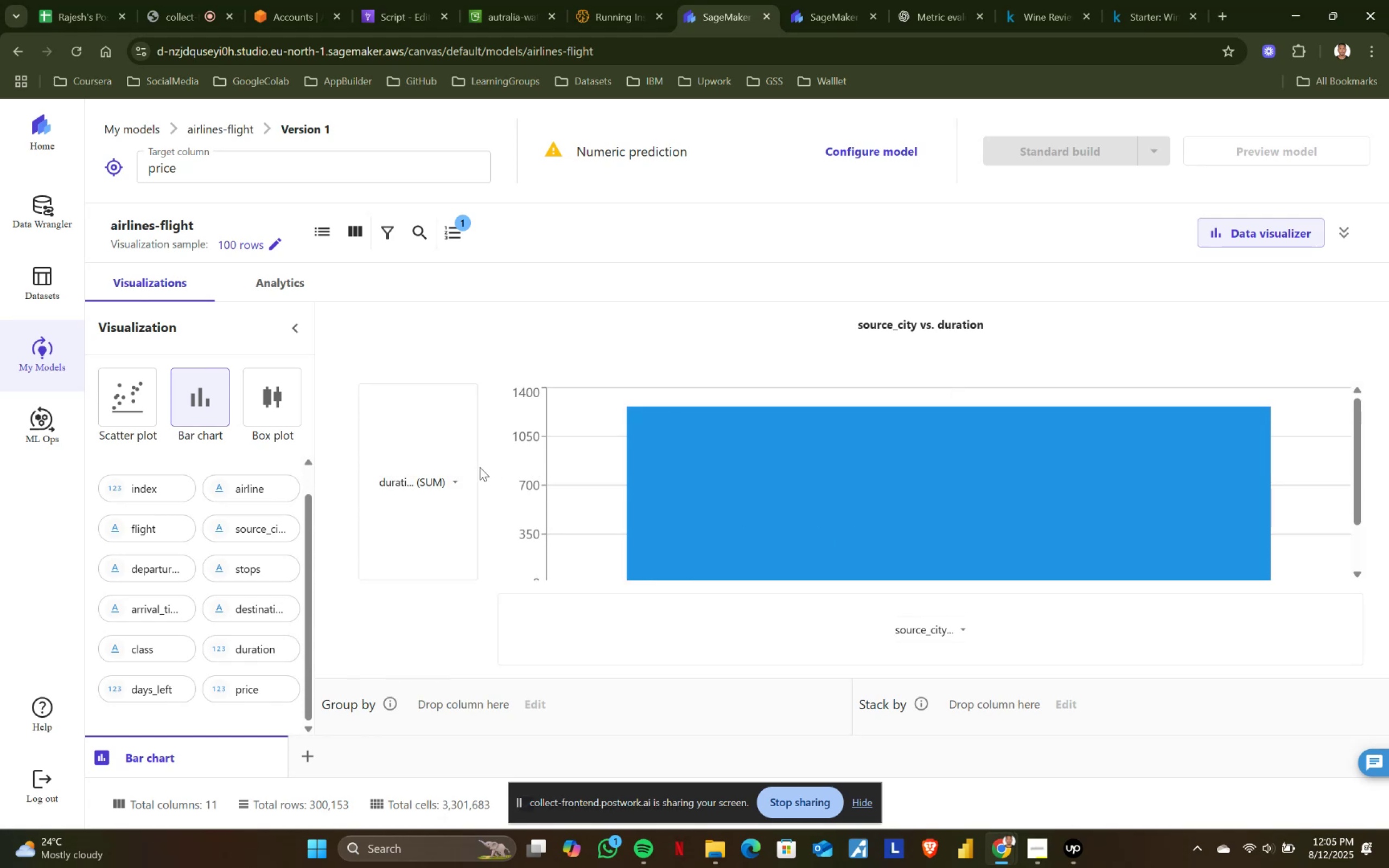 
left_click([473, 481])
 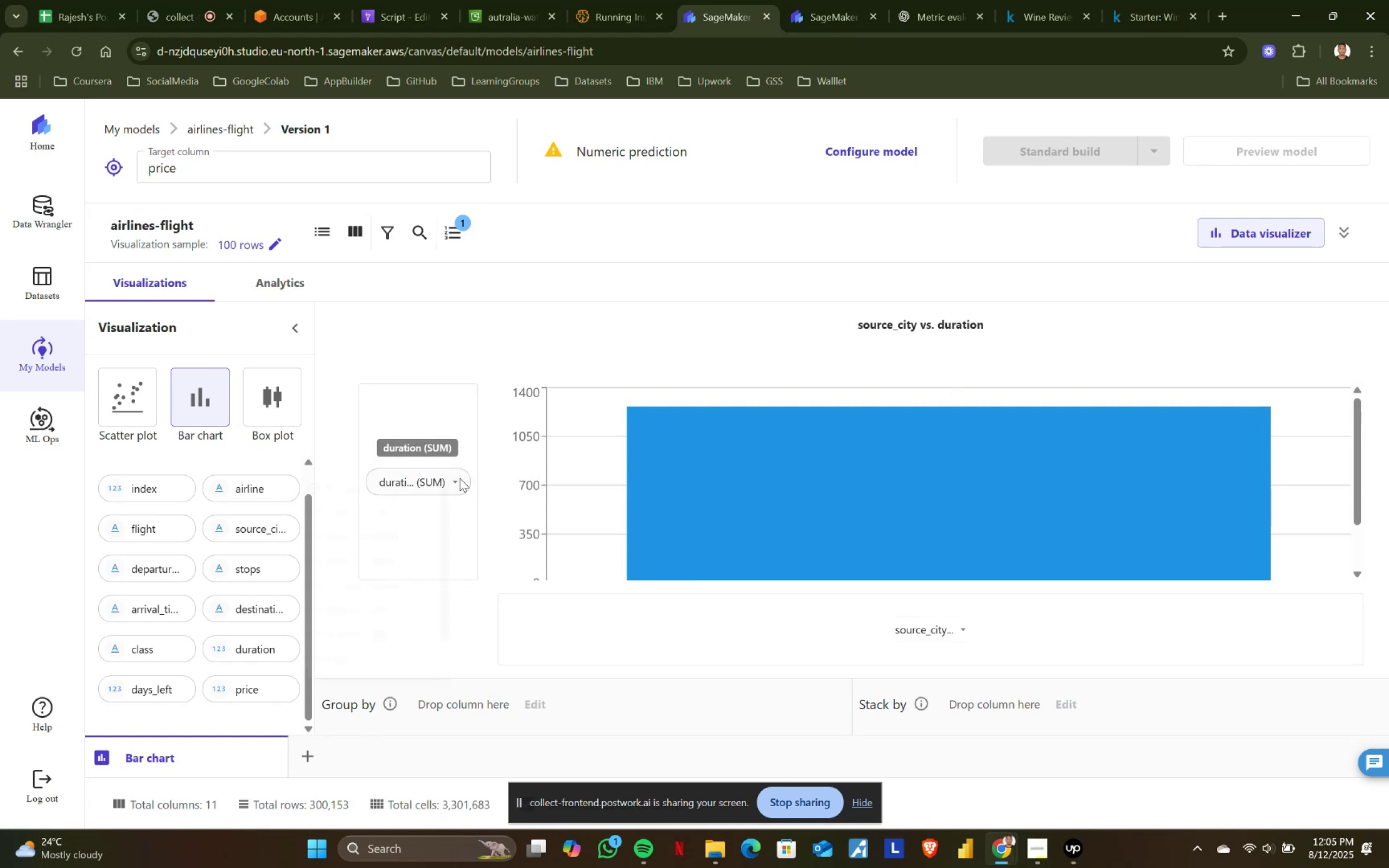 
scroll: coordinate [378, 662], scroll_direction: down, amount: 4.0
 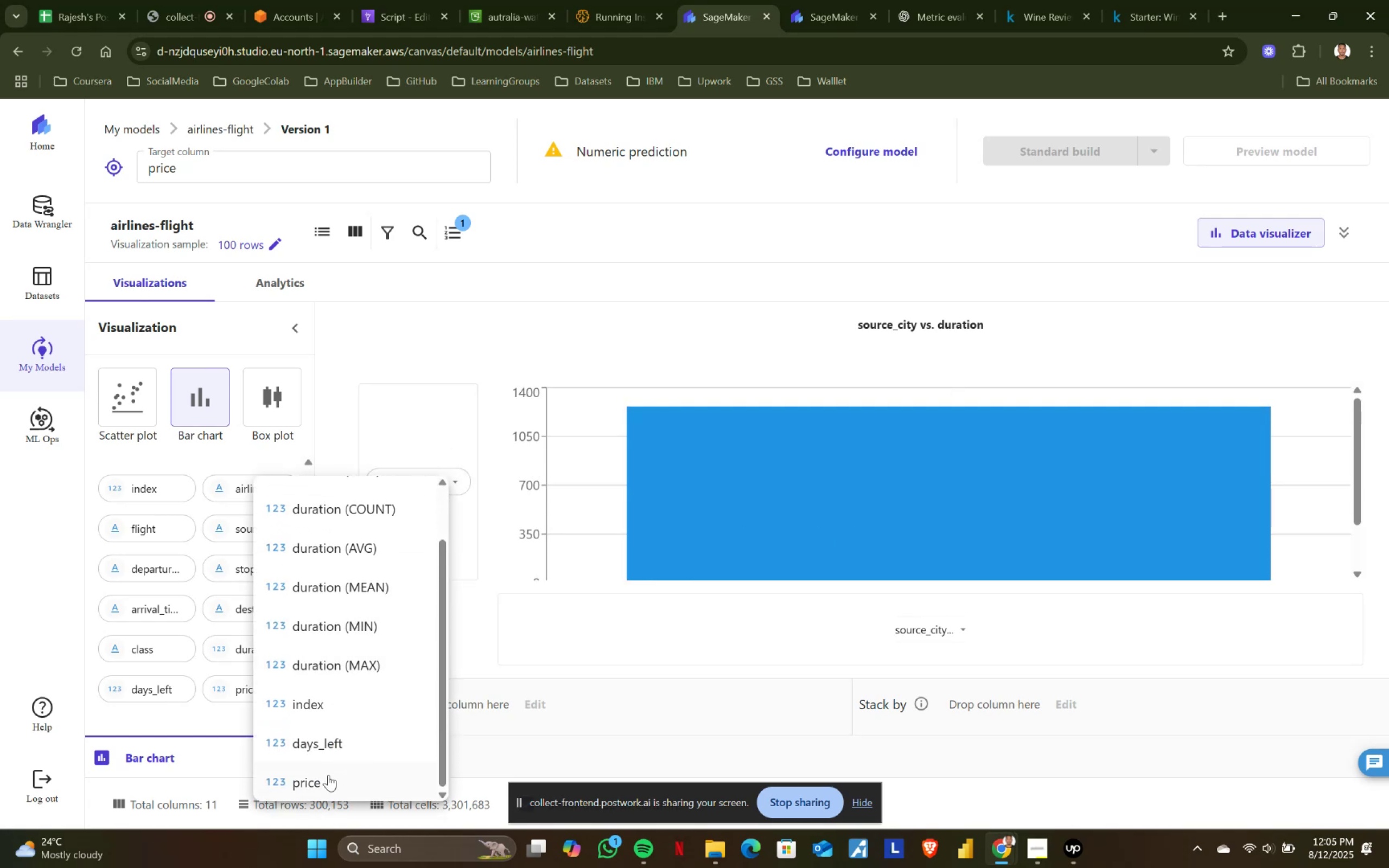 
left_click([325, 777])
 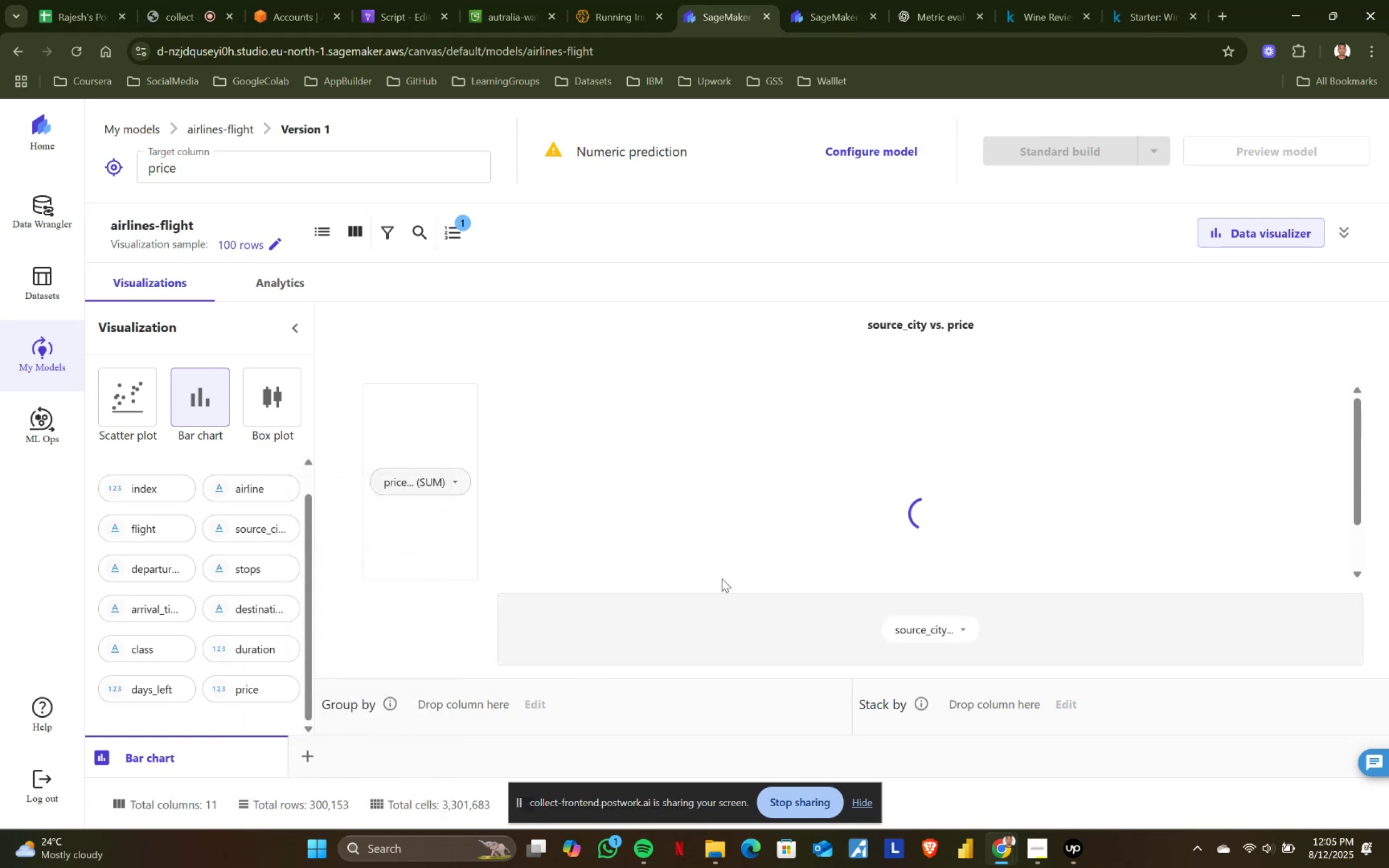 
scroll: coordinate [896, 533], scroll_direction: up, amount: 6.0
 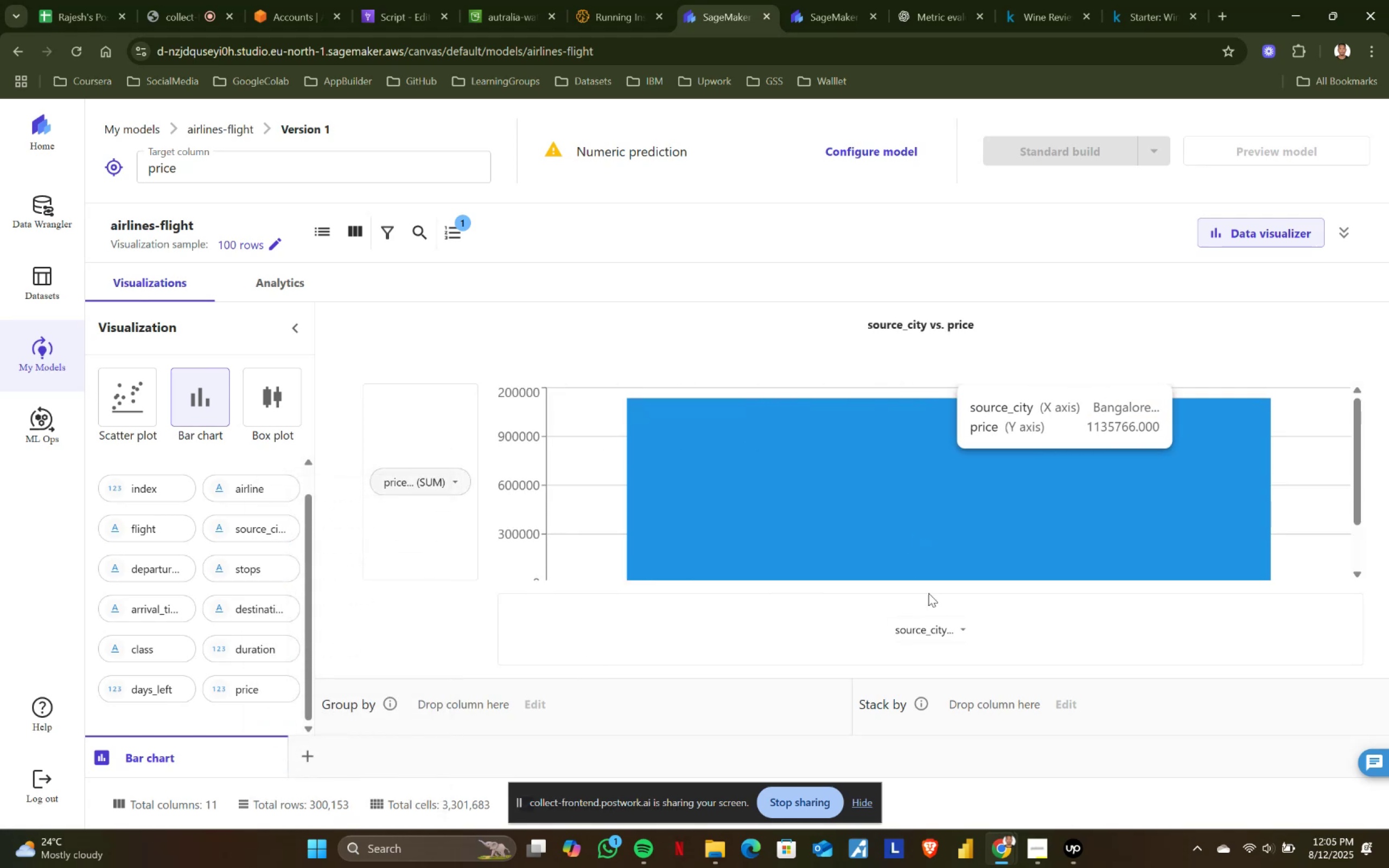 
left_click([940, 630])
 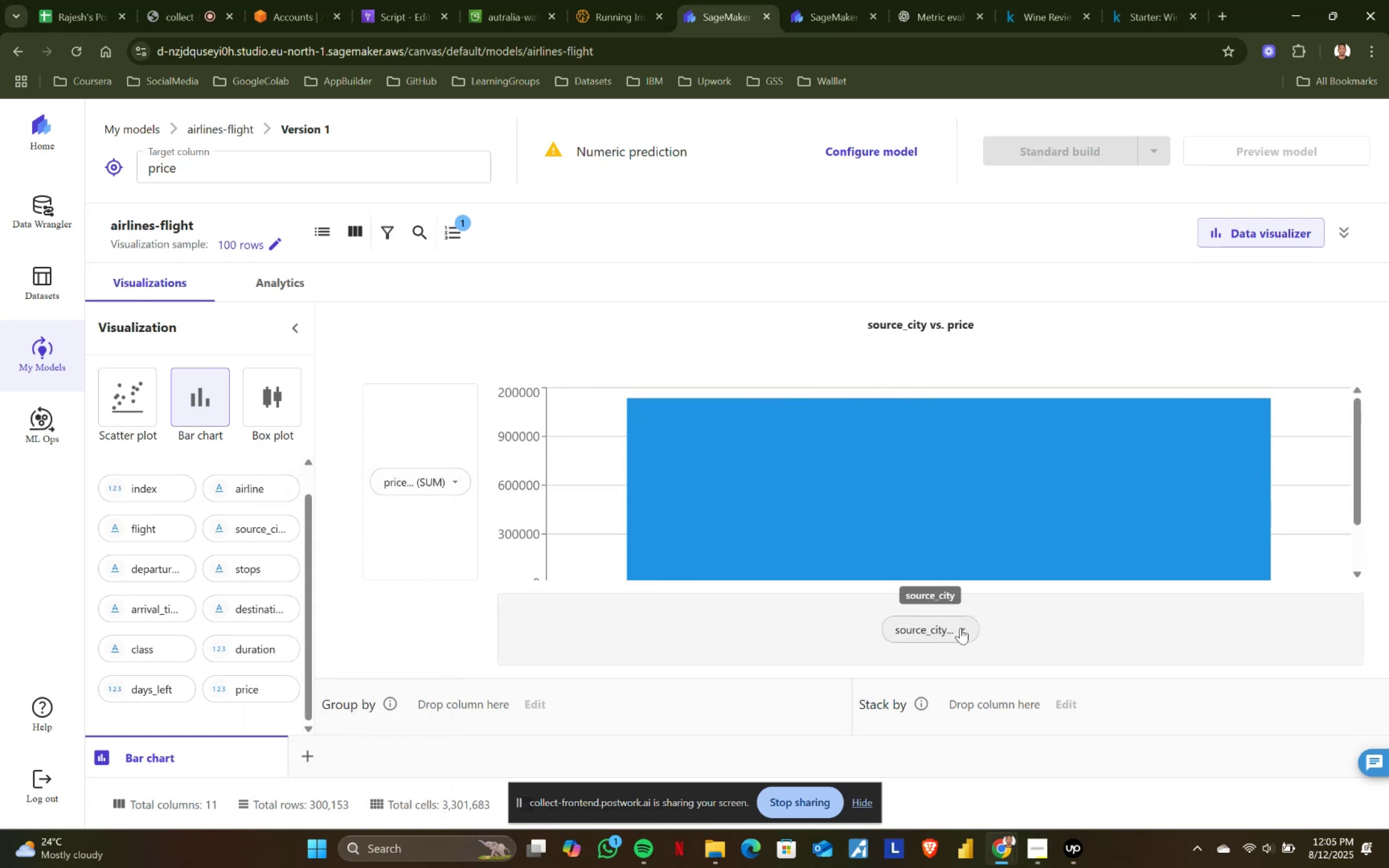 
left_click([965, 623])
 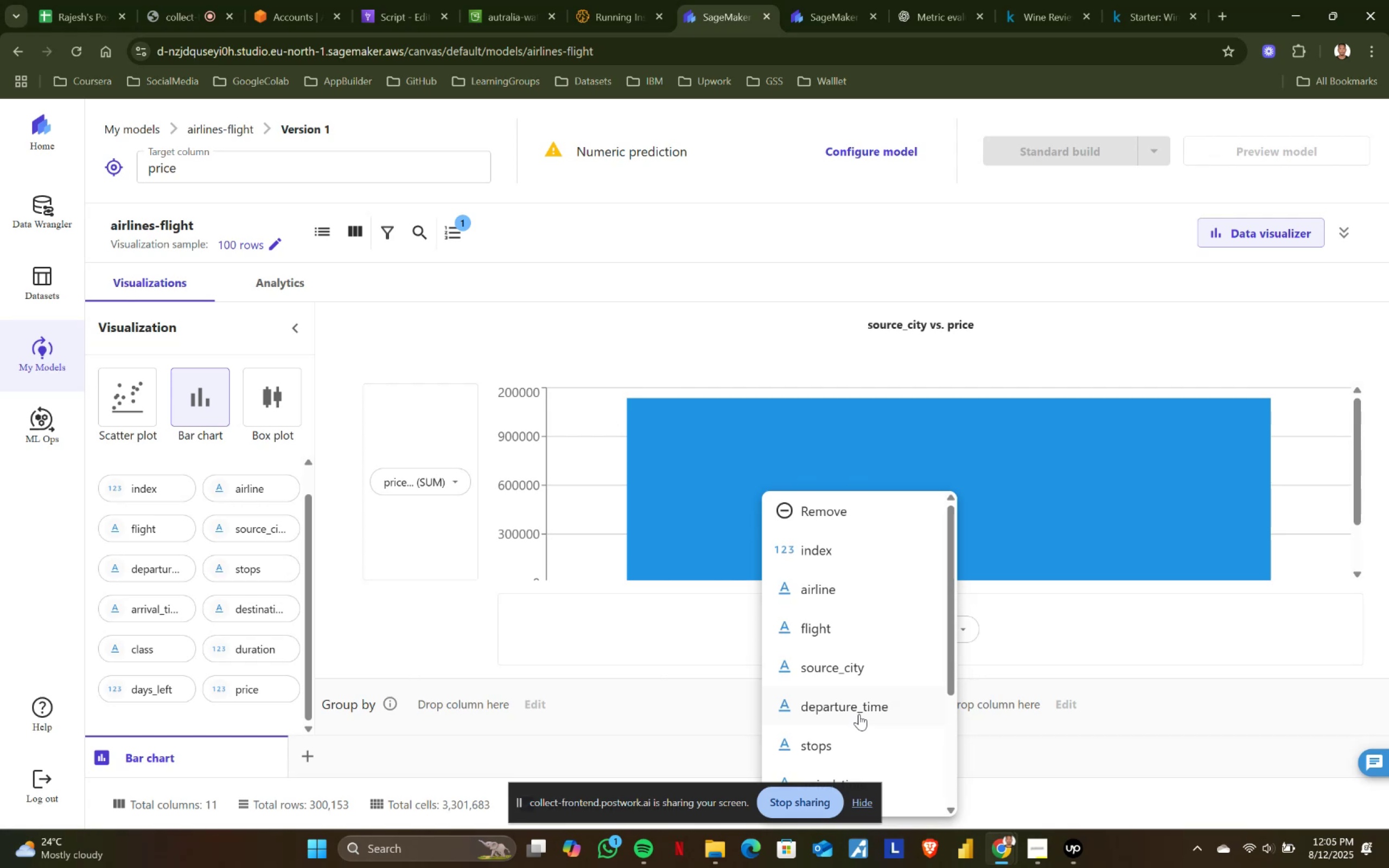 
left_click([859, 714])
 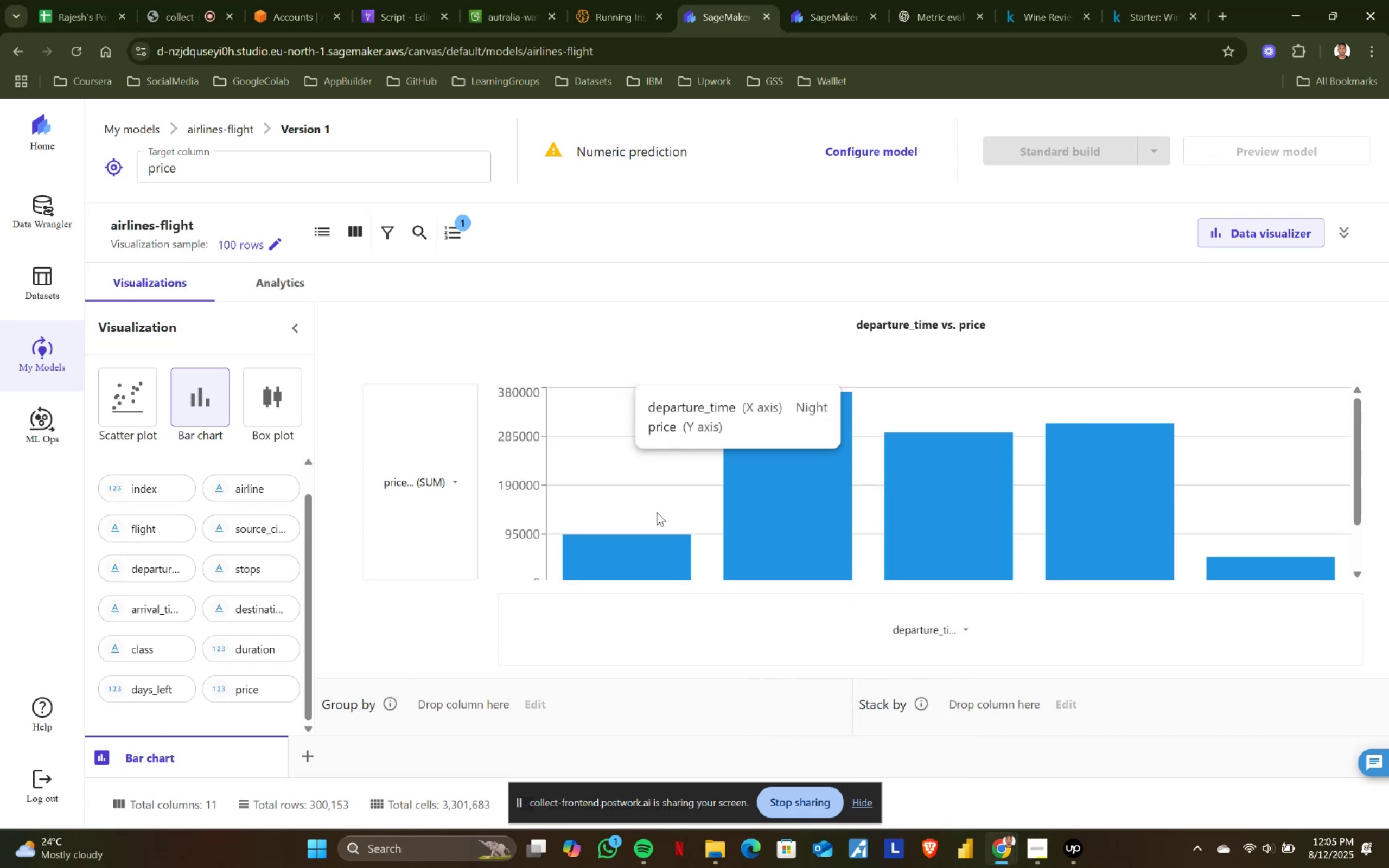 
scroll: coordinate [1102, 573], scroll_direction: down, amount: 3.0
 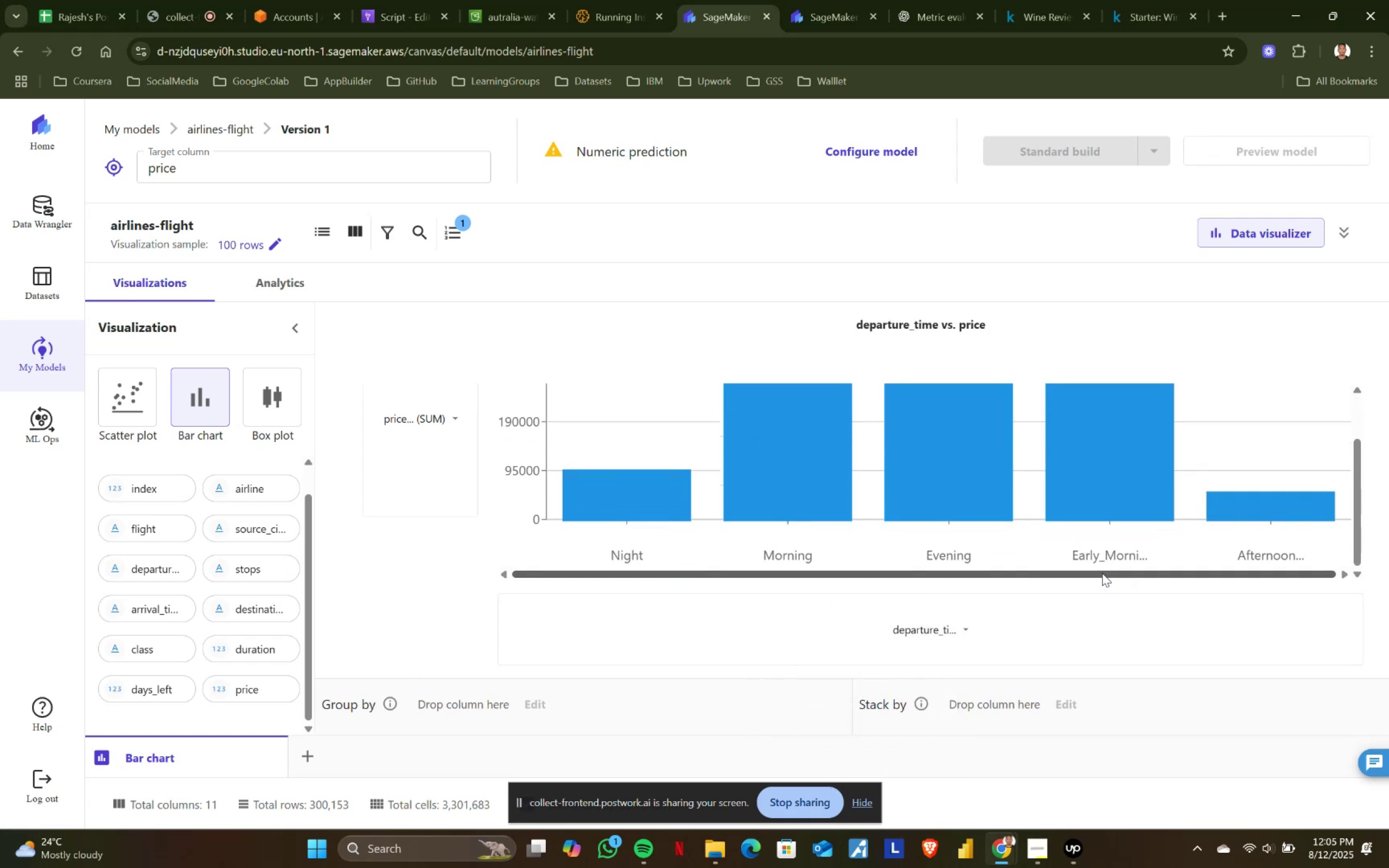 
scroll: coordinate [1102, 573], scroll_direction: up, amount: 5.0
 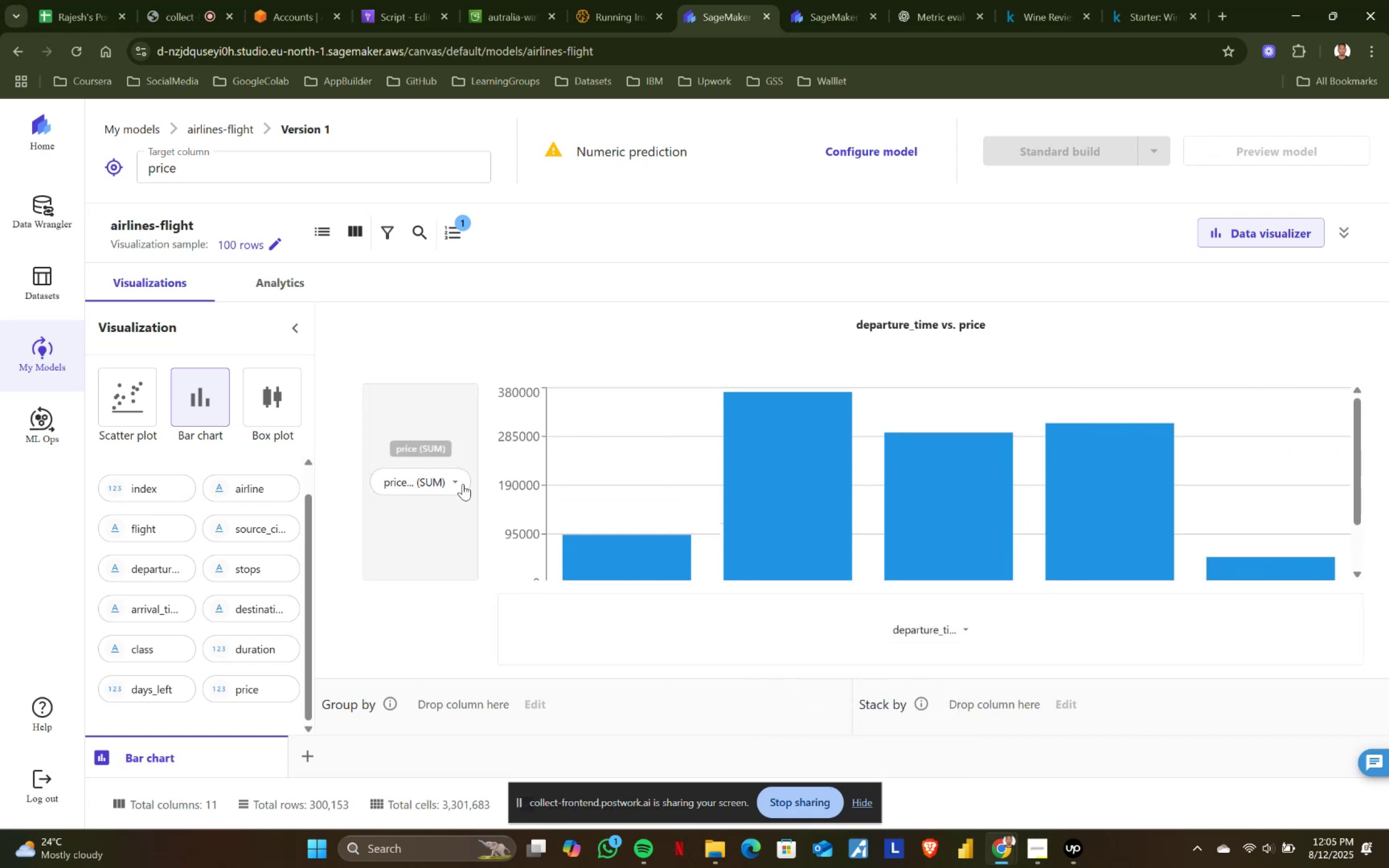 
left_click([448, 474])
 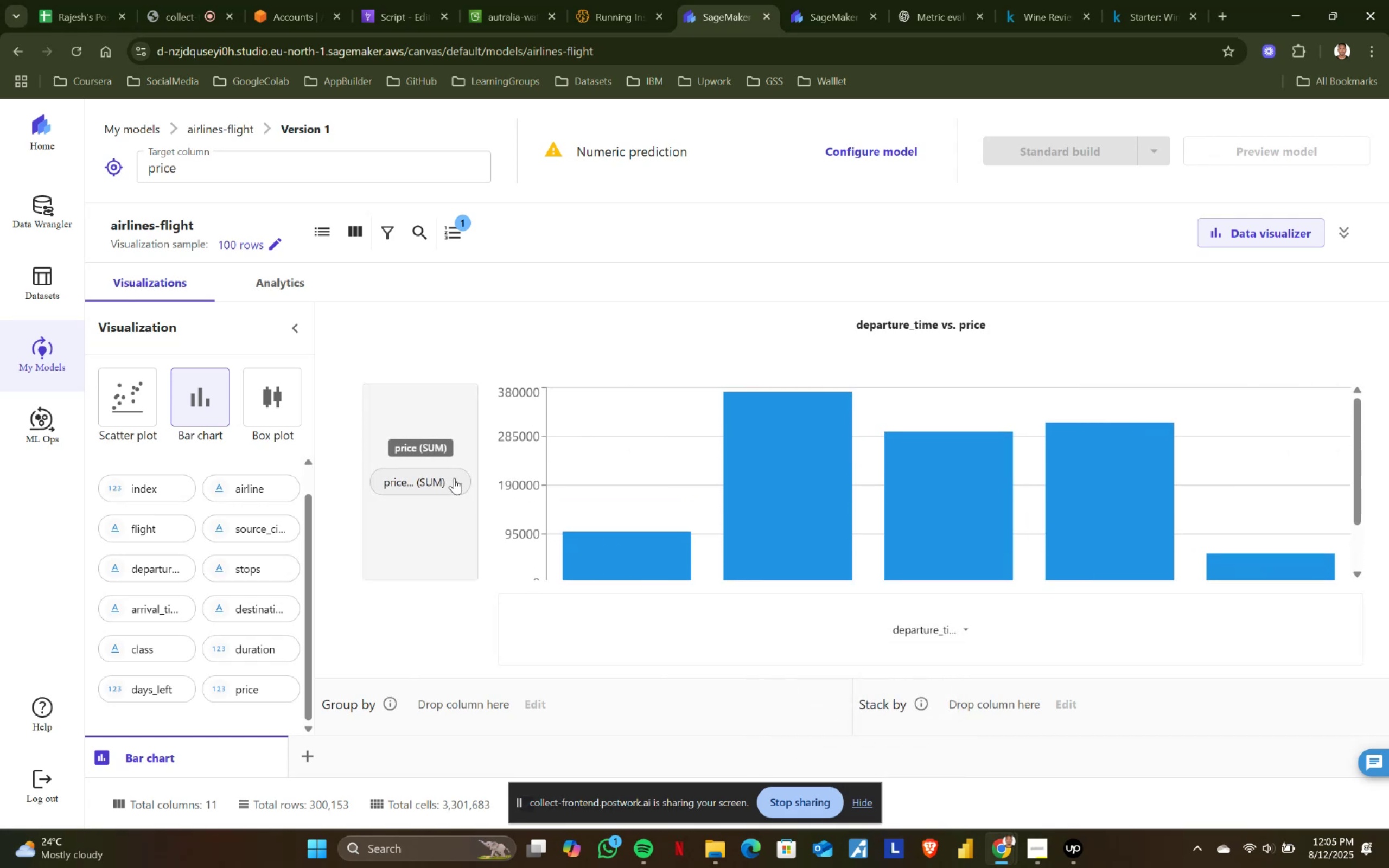 
left_click([454, 477])
 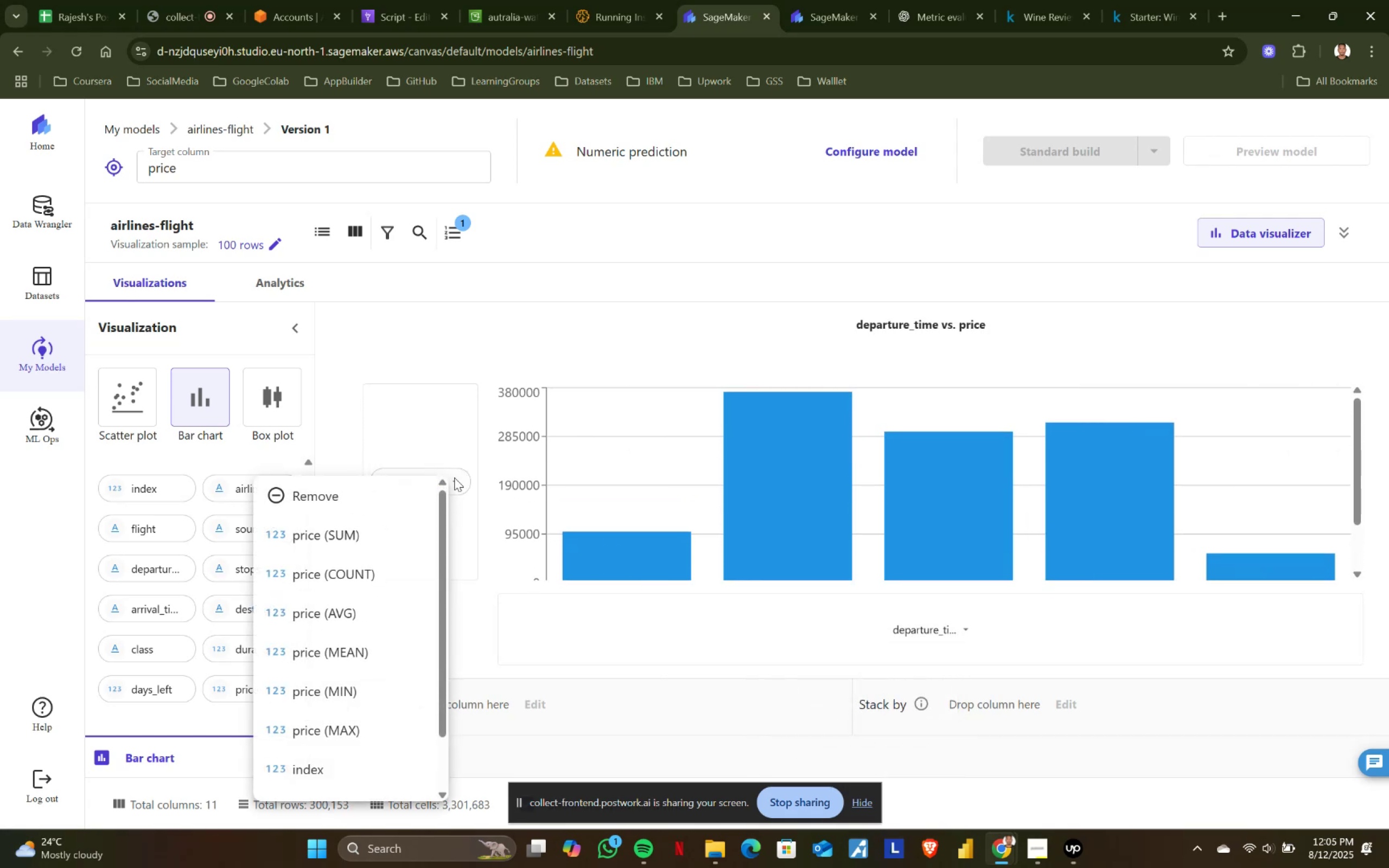 
scroll: coordinate [339, 533], scroll_direction: up, amount: 3.0
 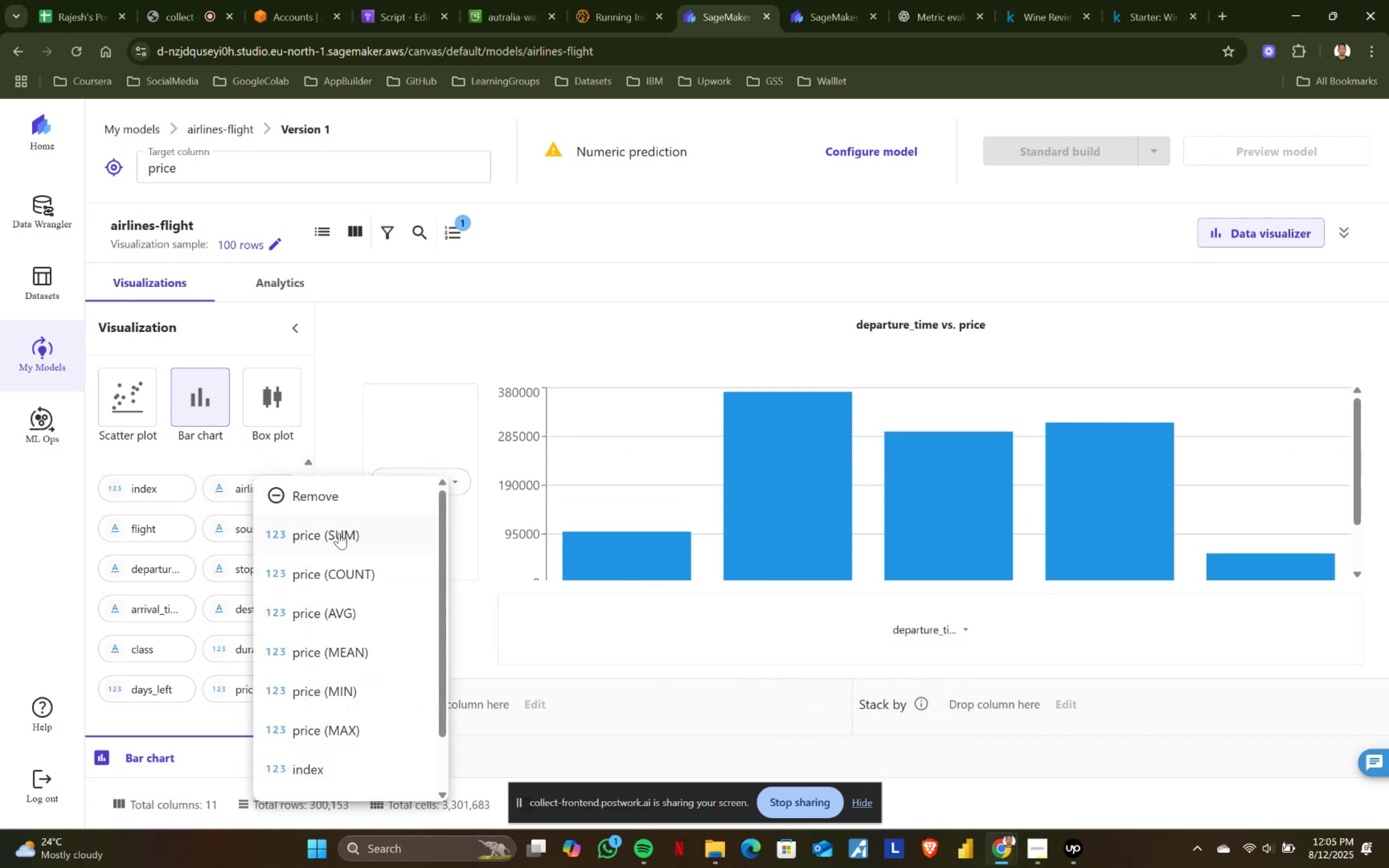 
left_click([339, 533])
 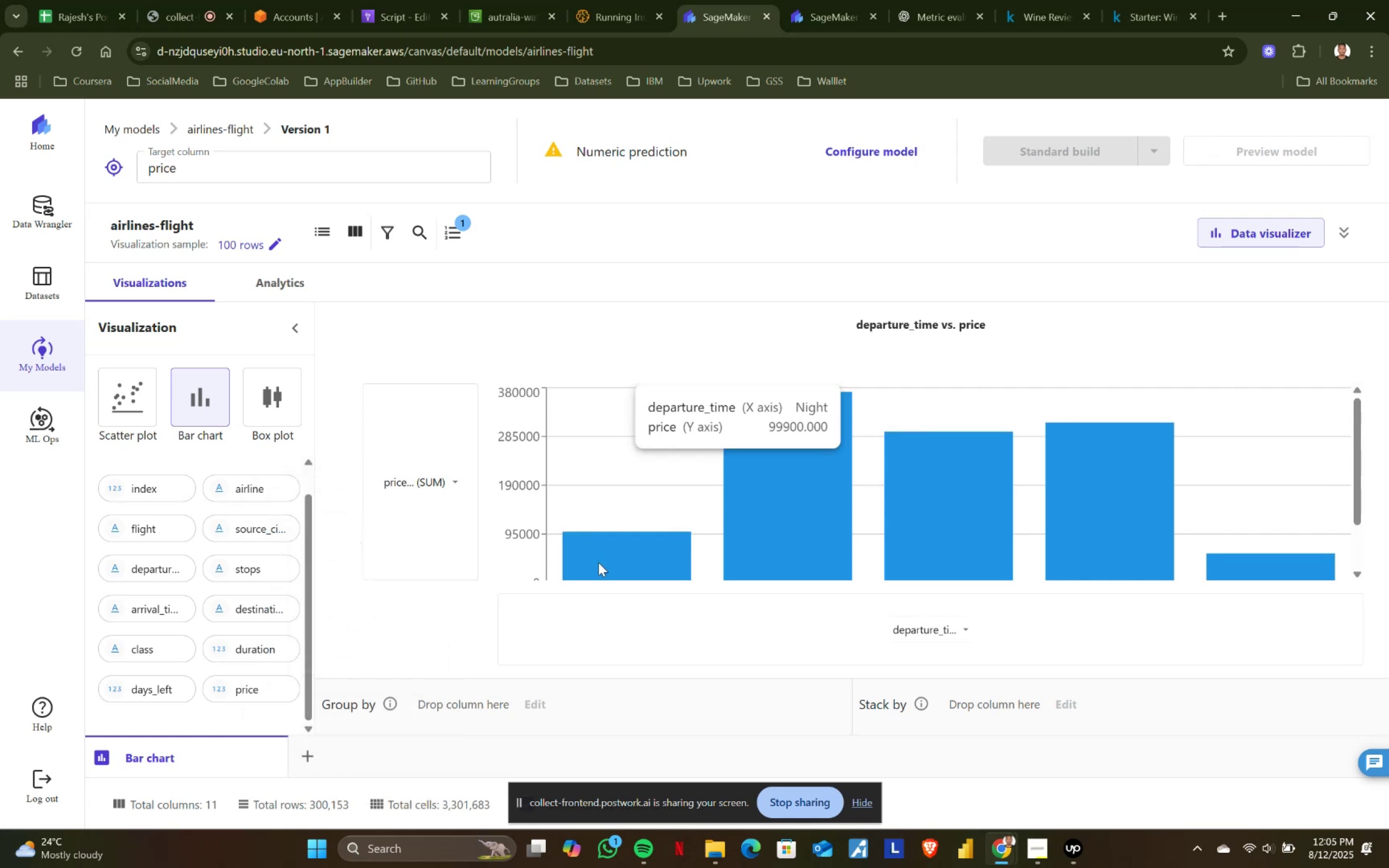 
wait(14.19)
 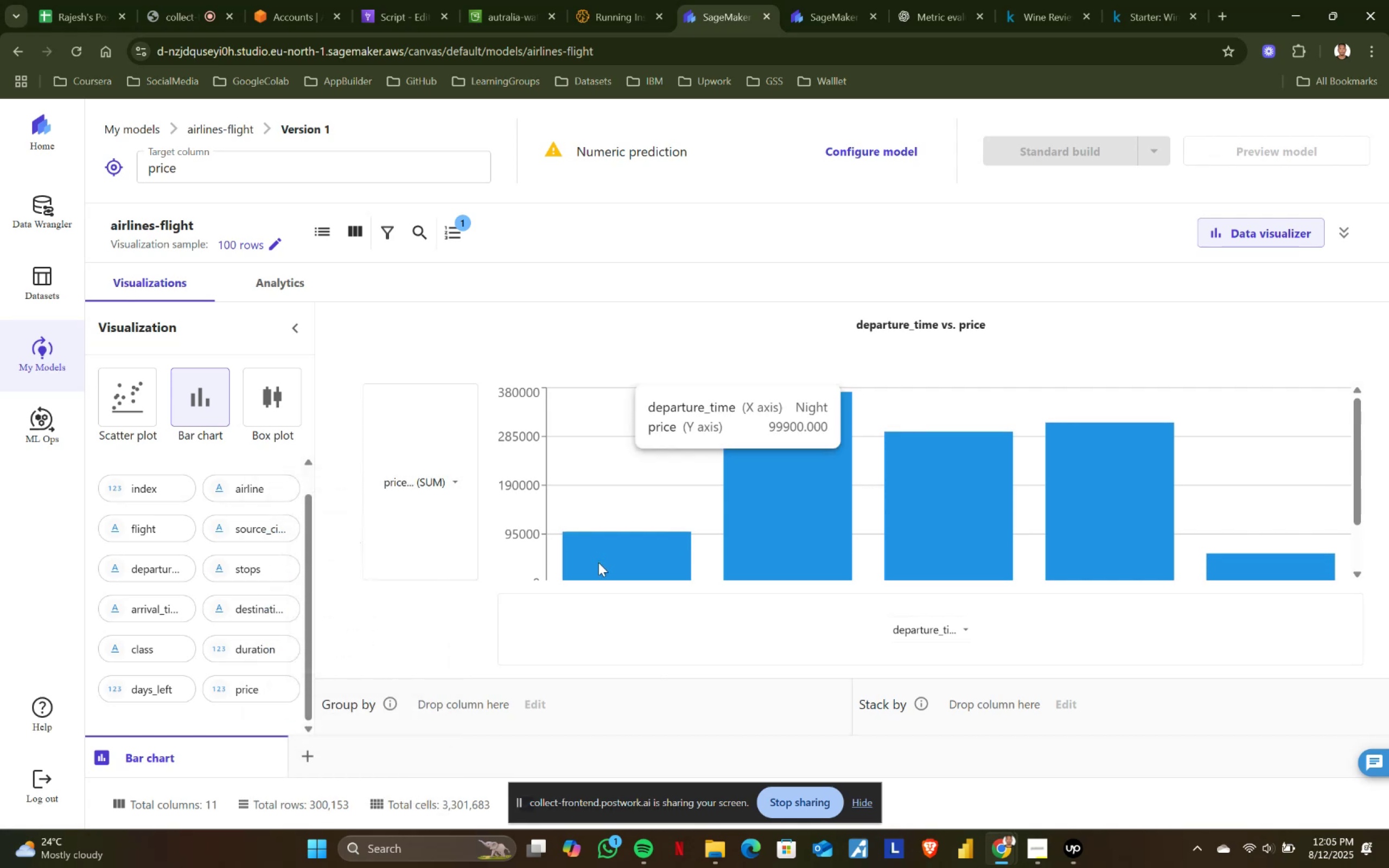 
mouse_move([1099, 504])
 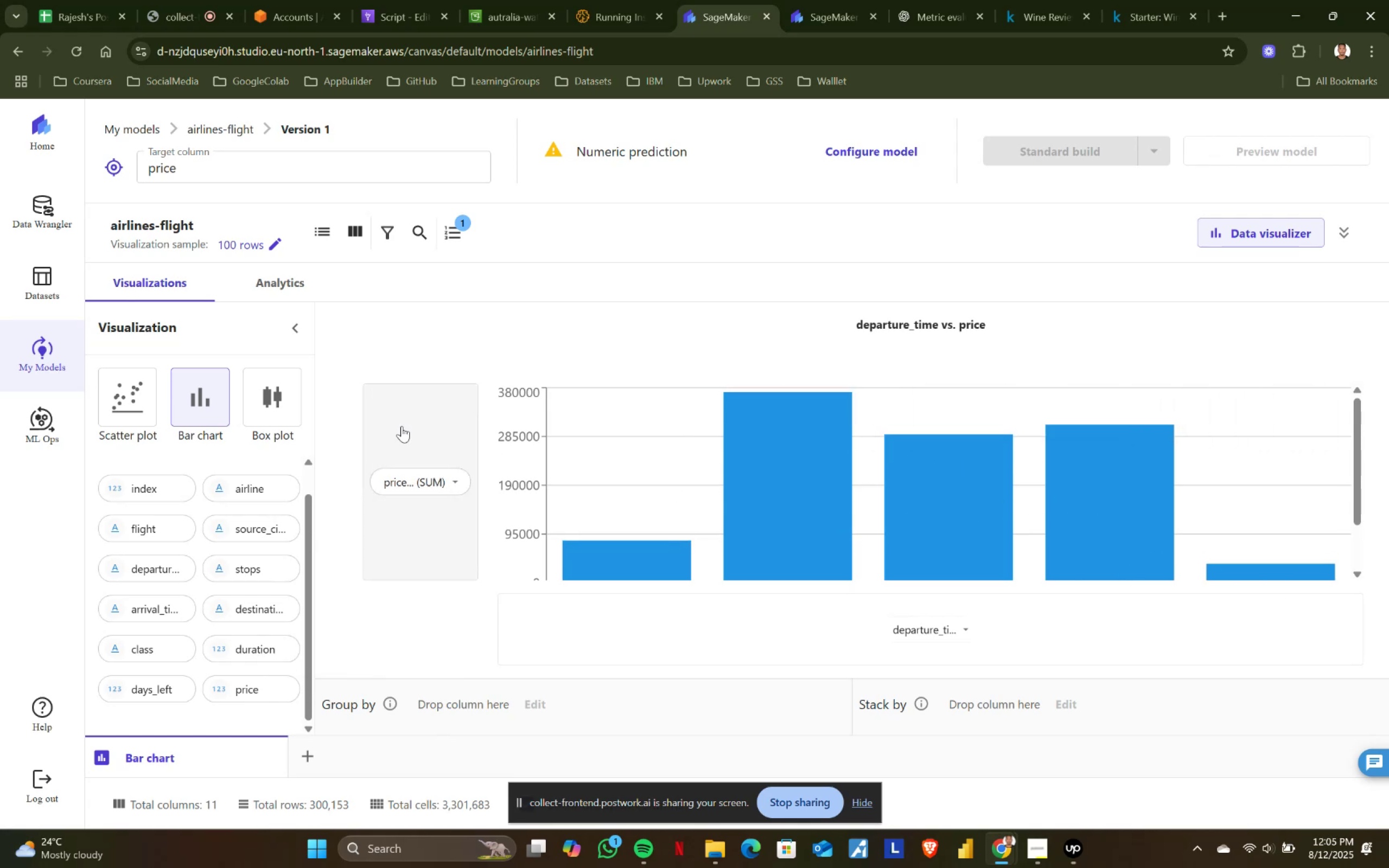 
left_click([463, 479])
 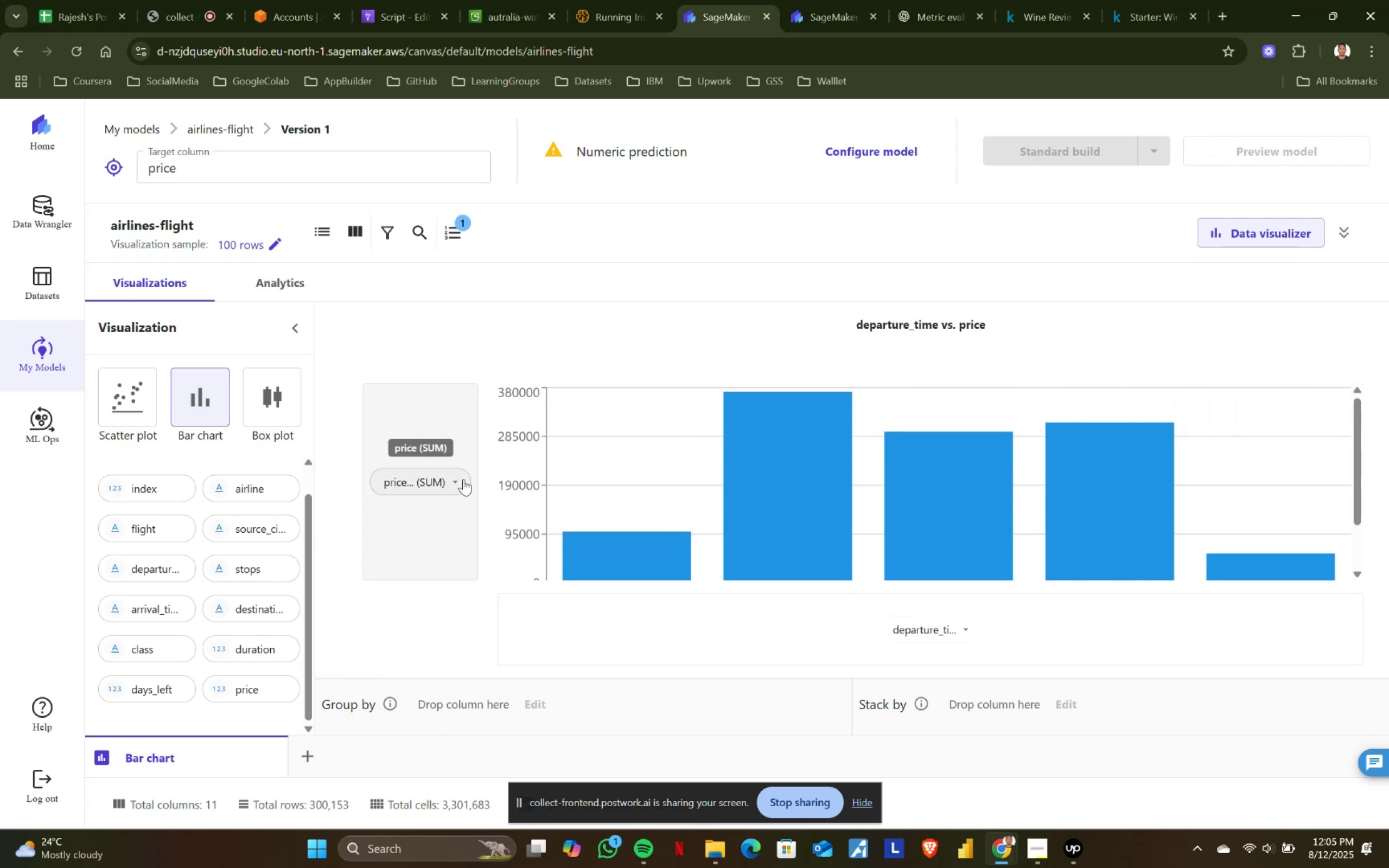 
left_click([463, 479])
 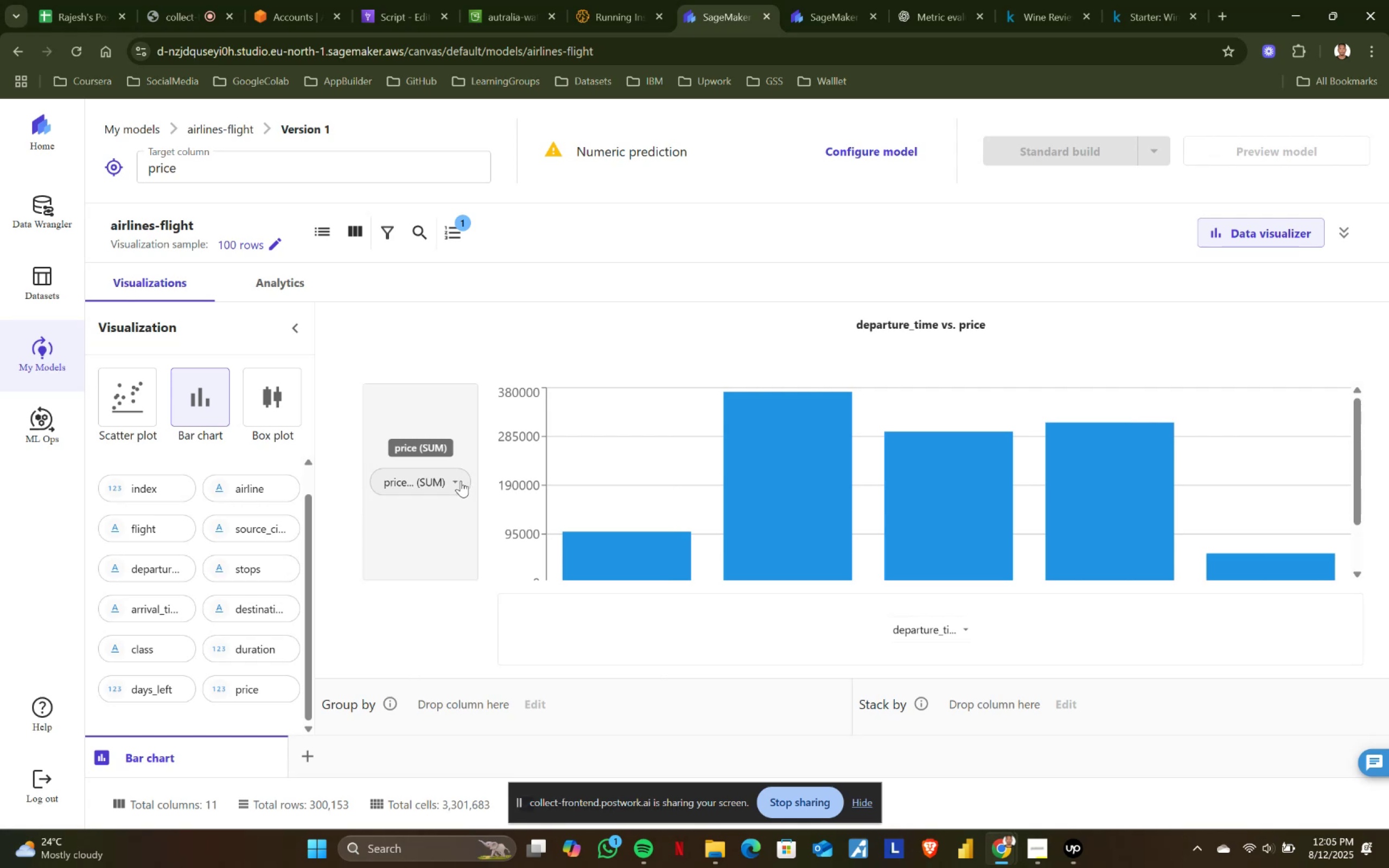 
left_click([459, 481])
 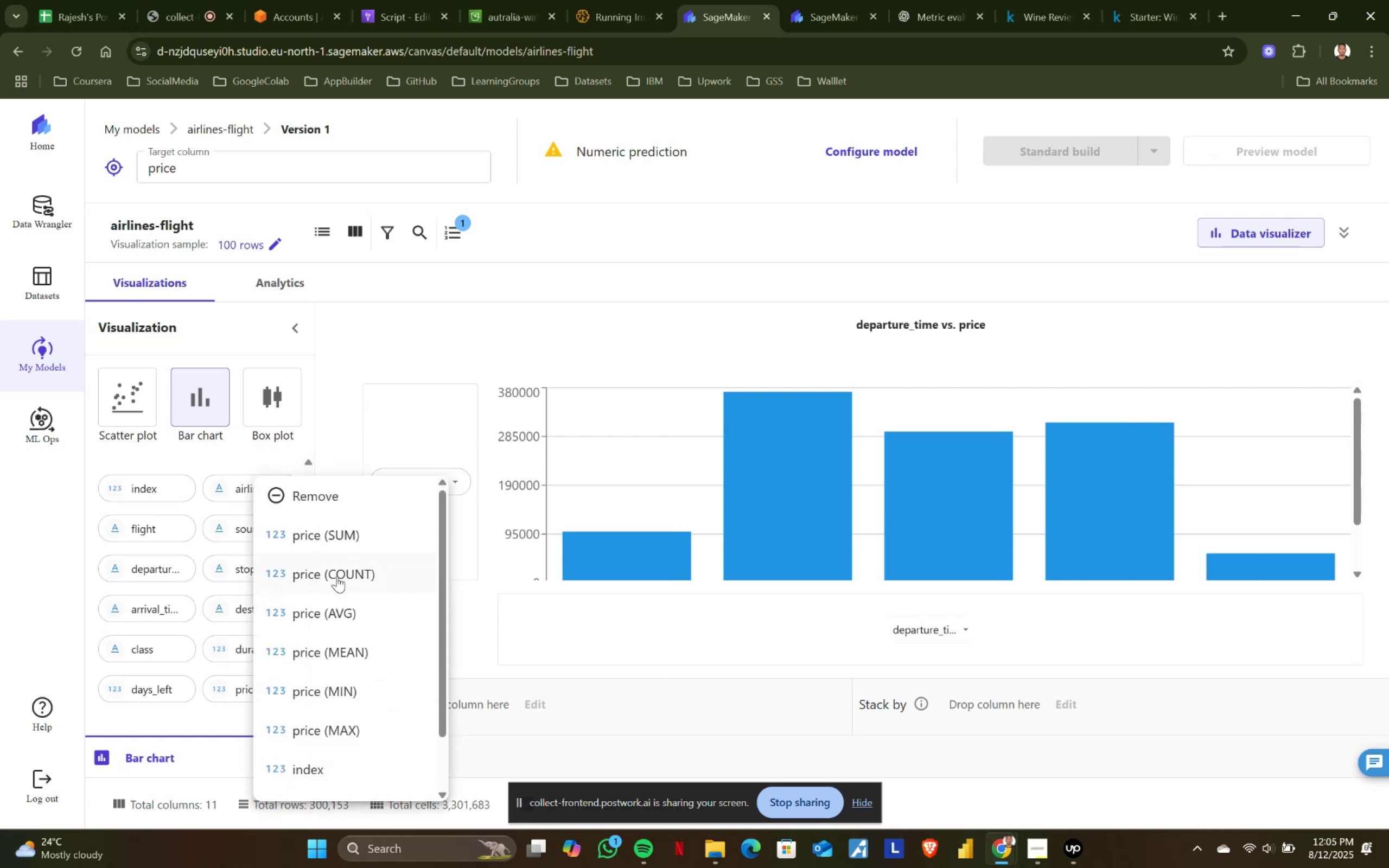 
left_click([337, 576])
 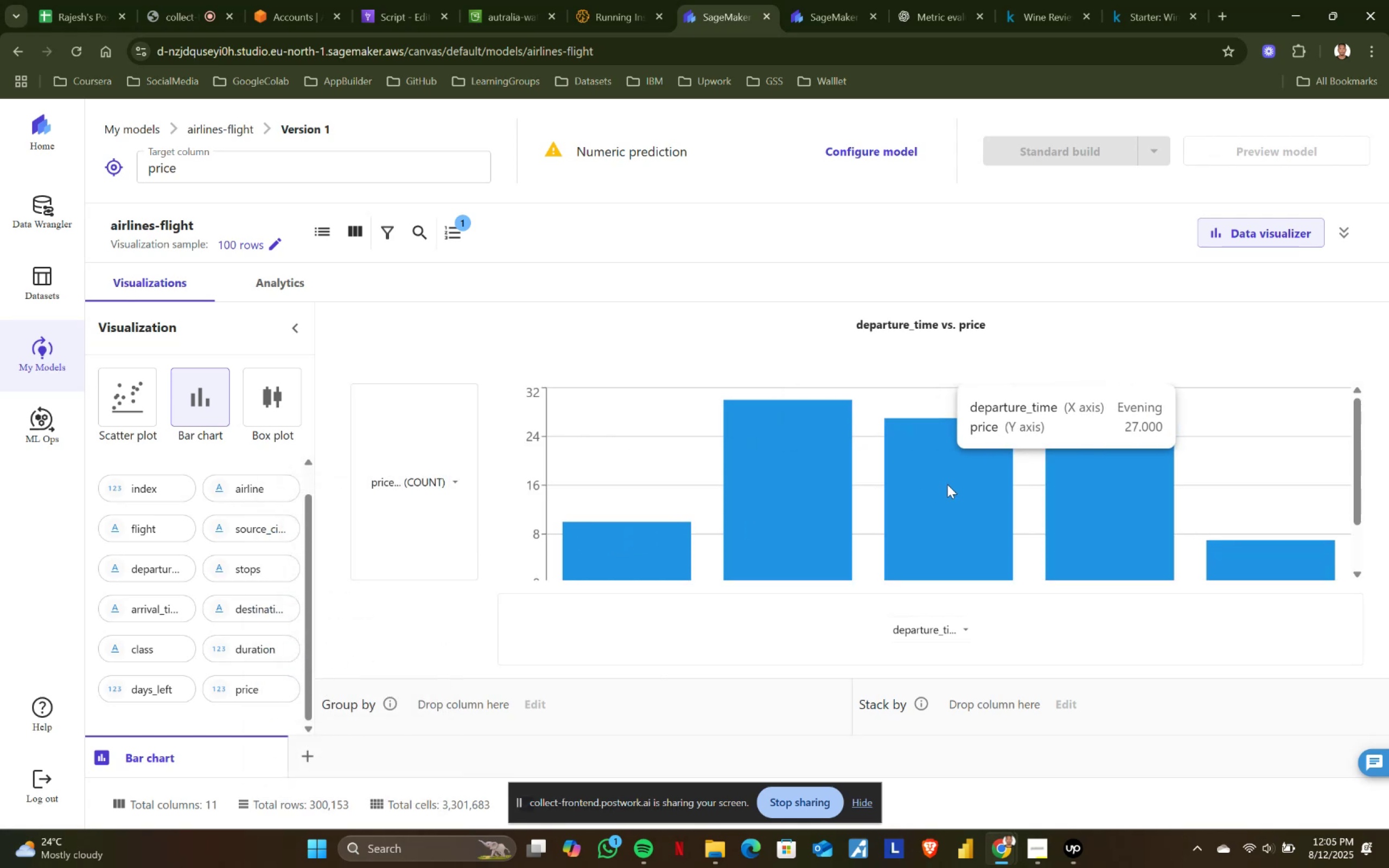 
wait(5.82)
 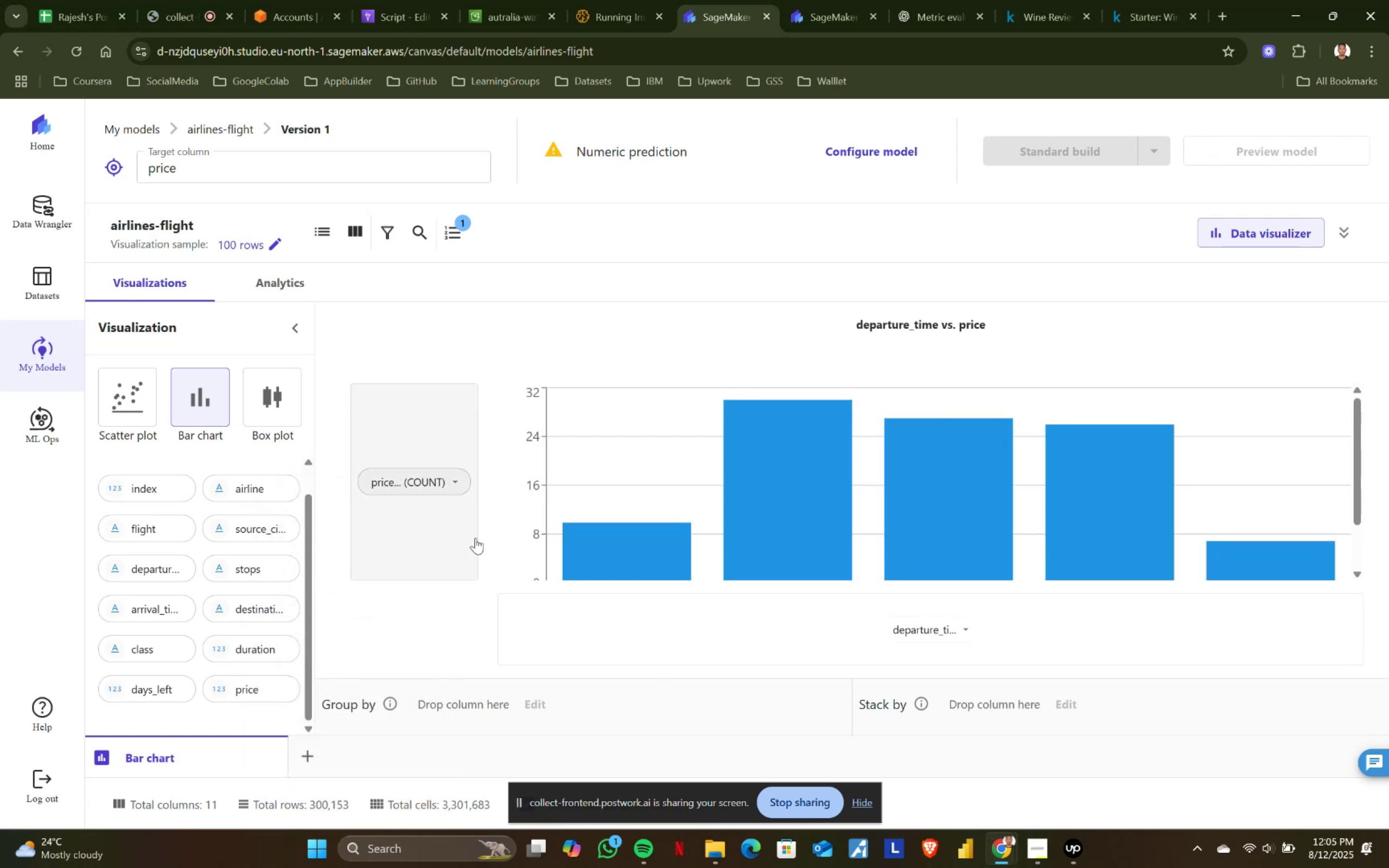 
left_click([447, 482])
 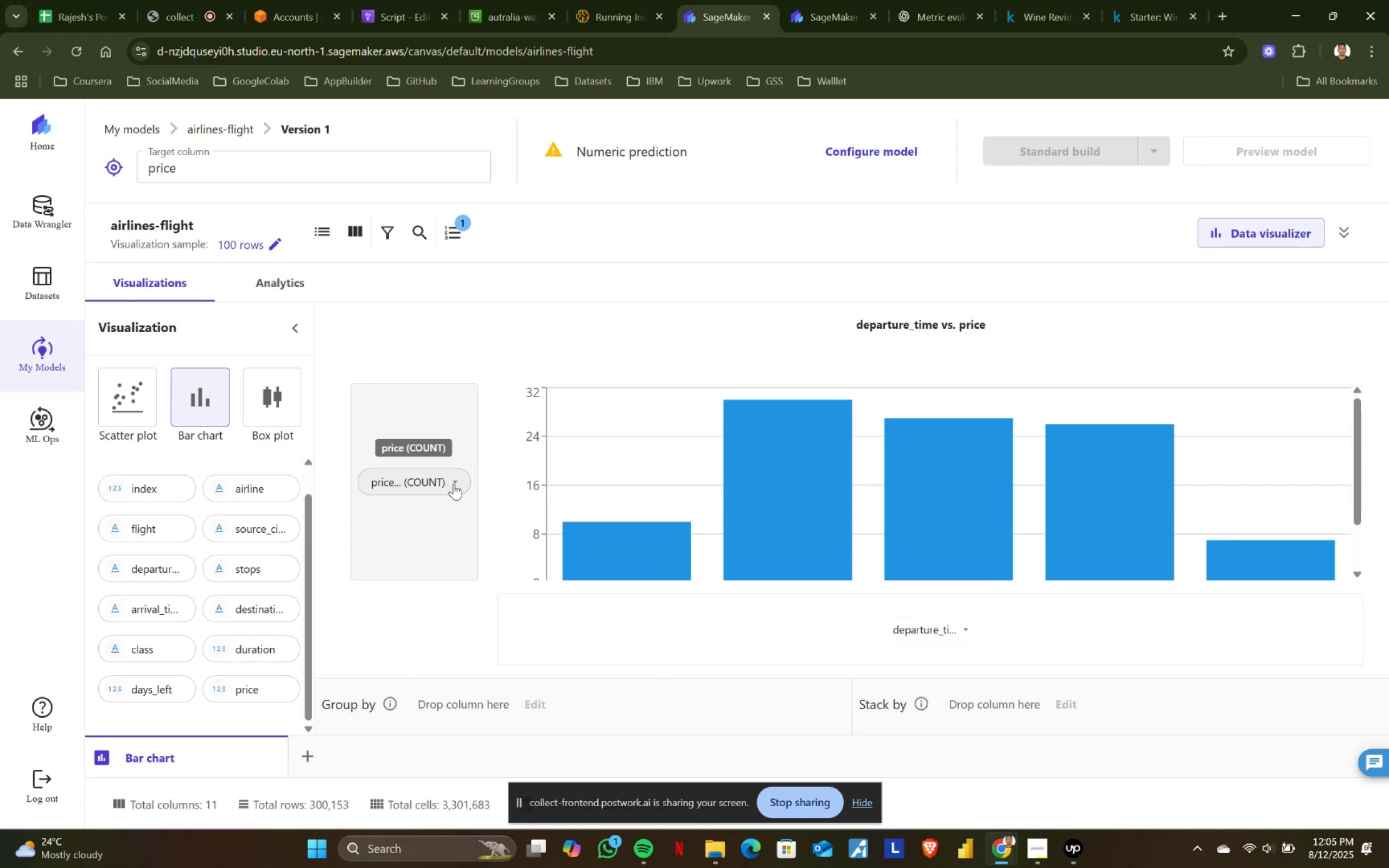 
left_click([455, 483])
 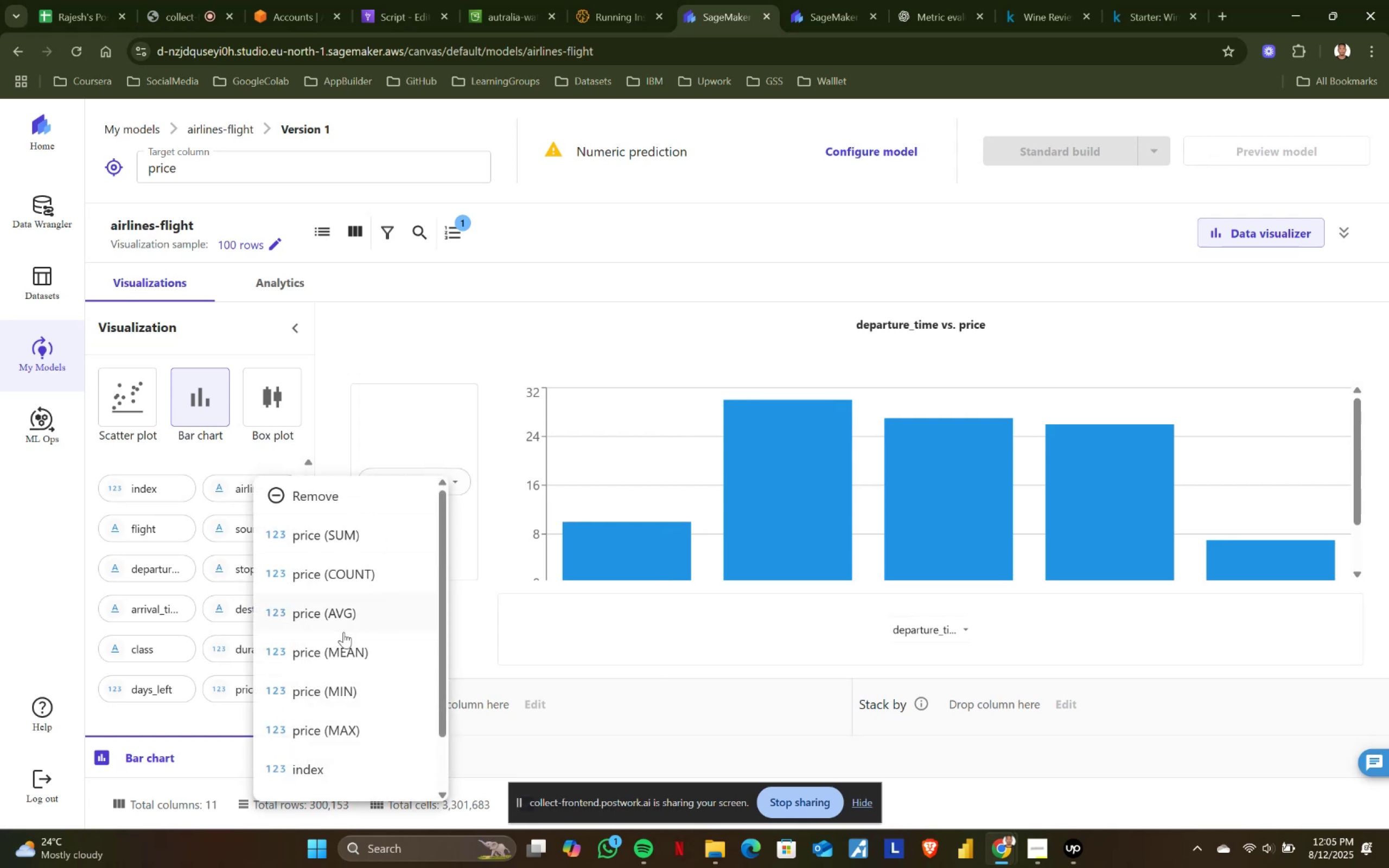 
left_click([352, 615])
 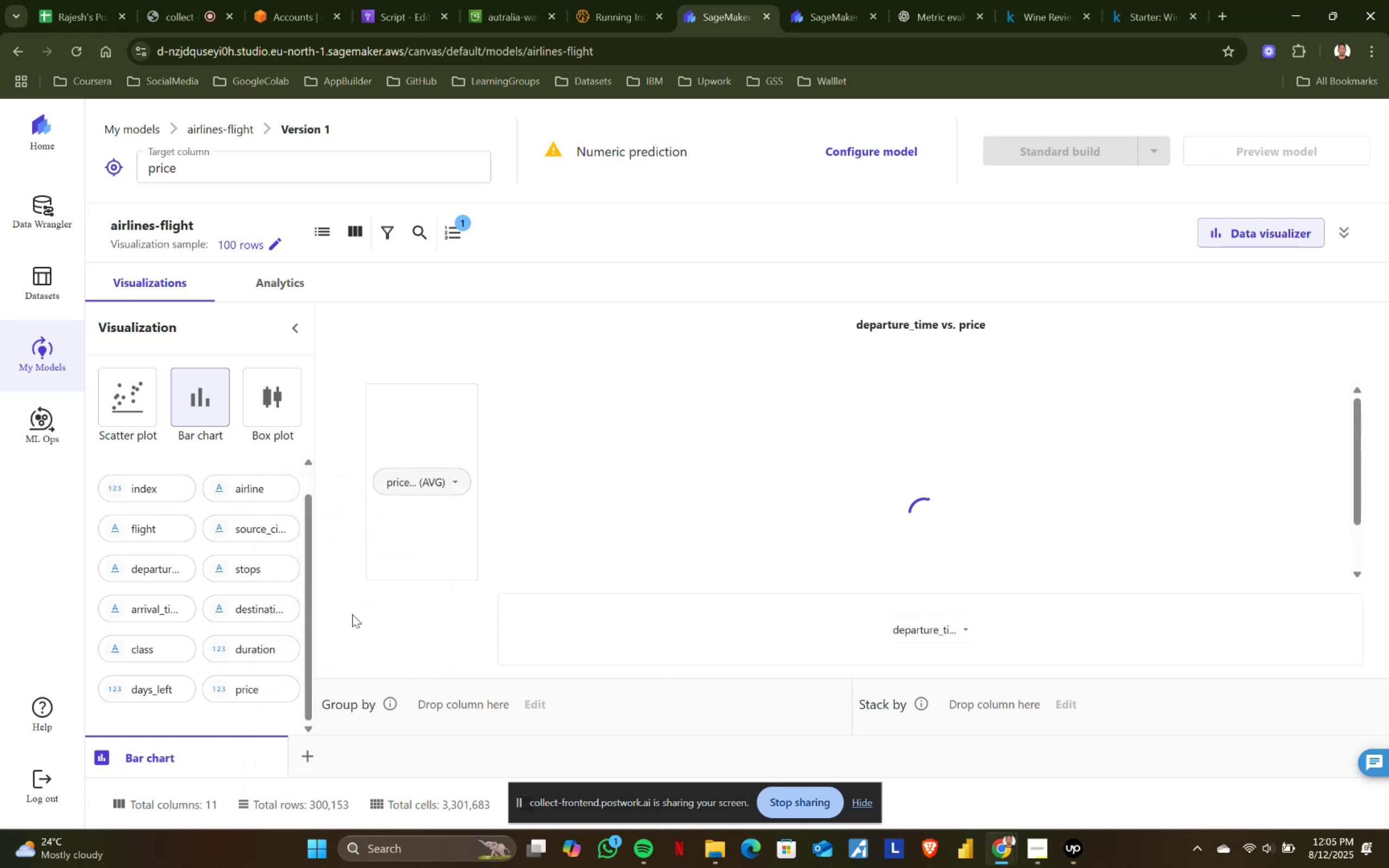 
scroll: coordinate [608, 582], scroll_direction: down, amount: 3.0
 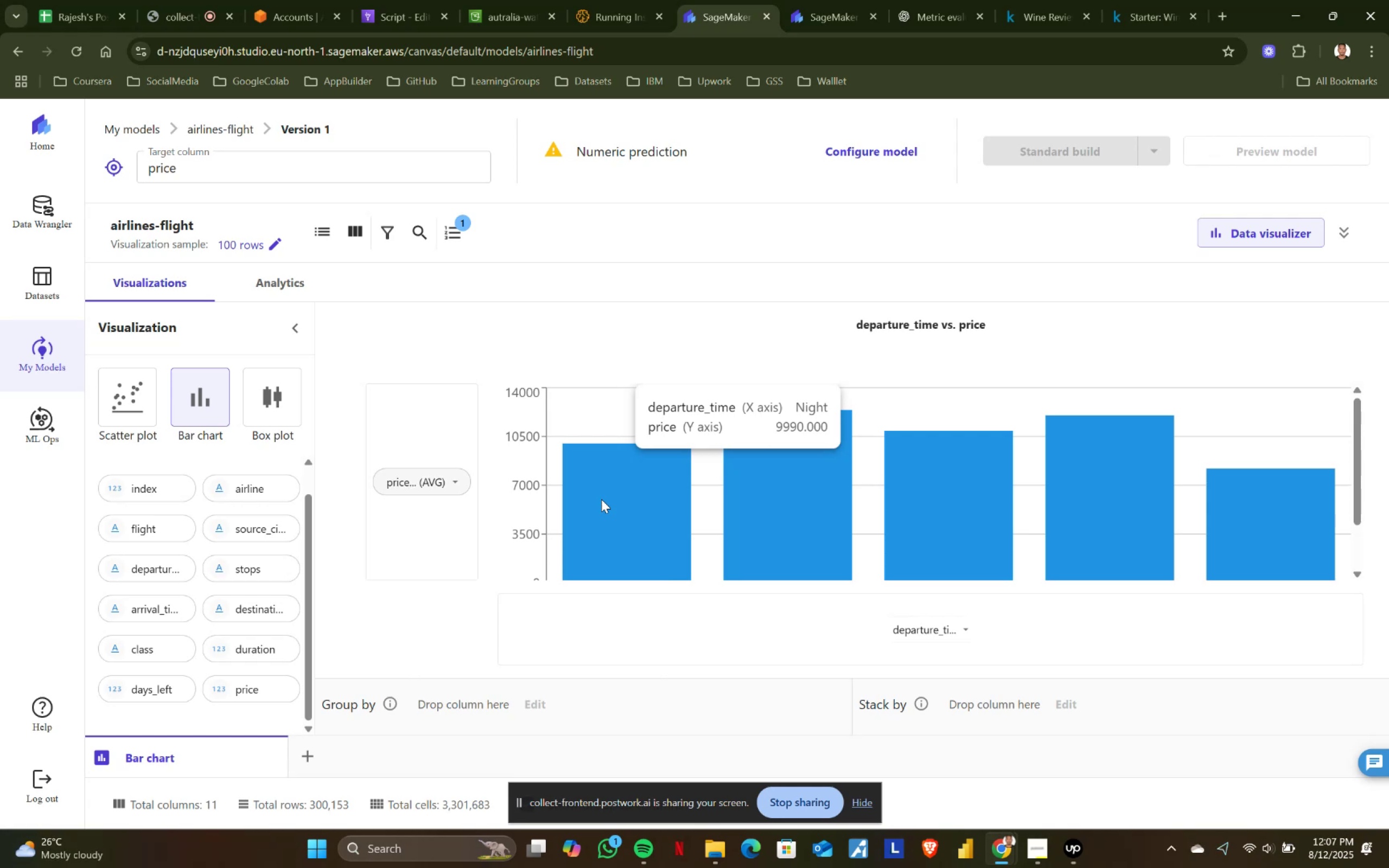 
wait(75.34)
 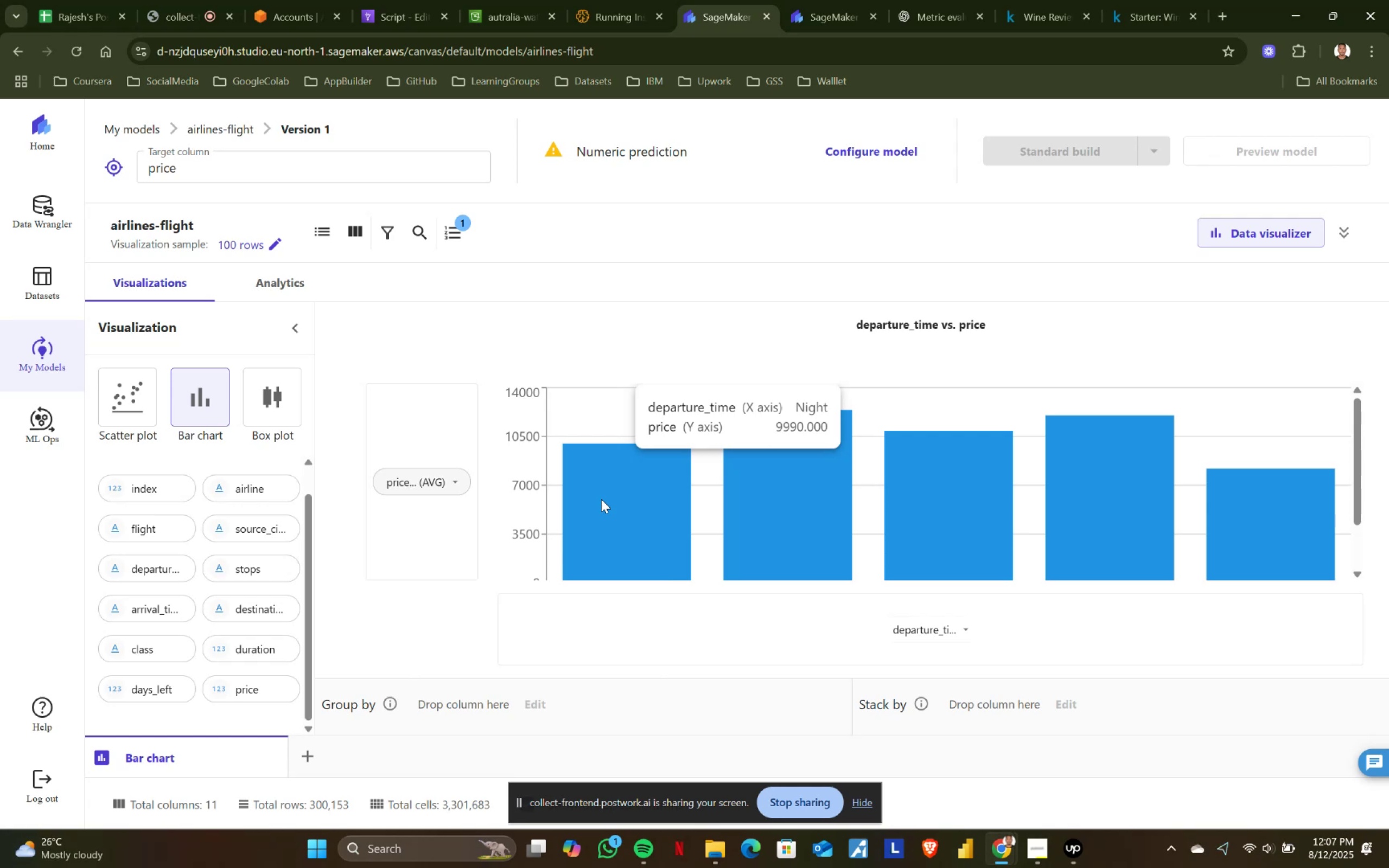 
left_click([179, 0])
 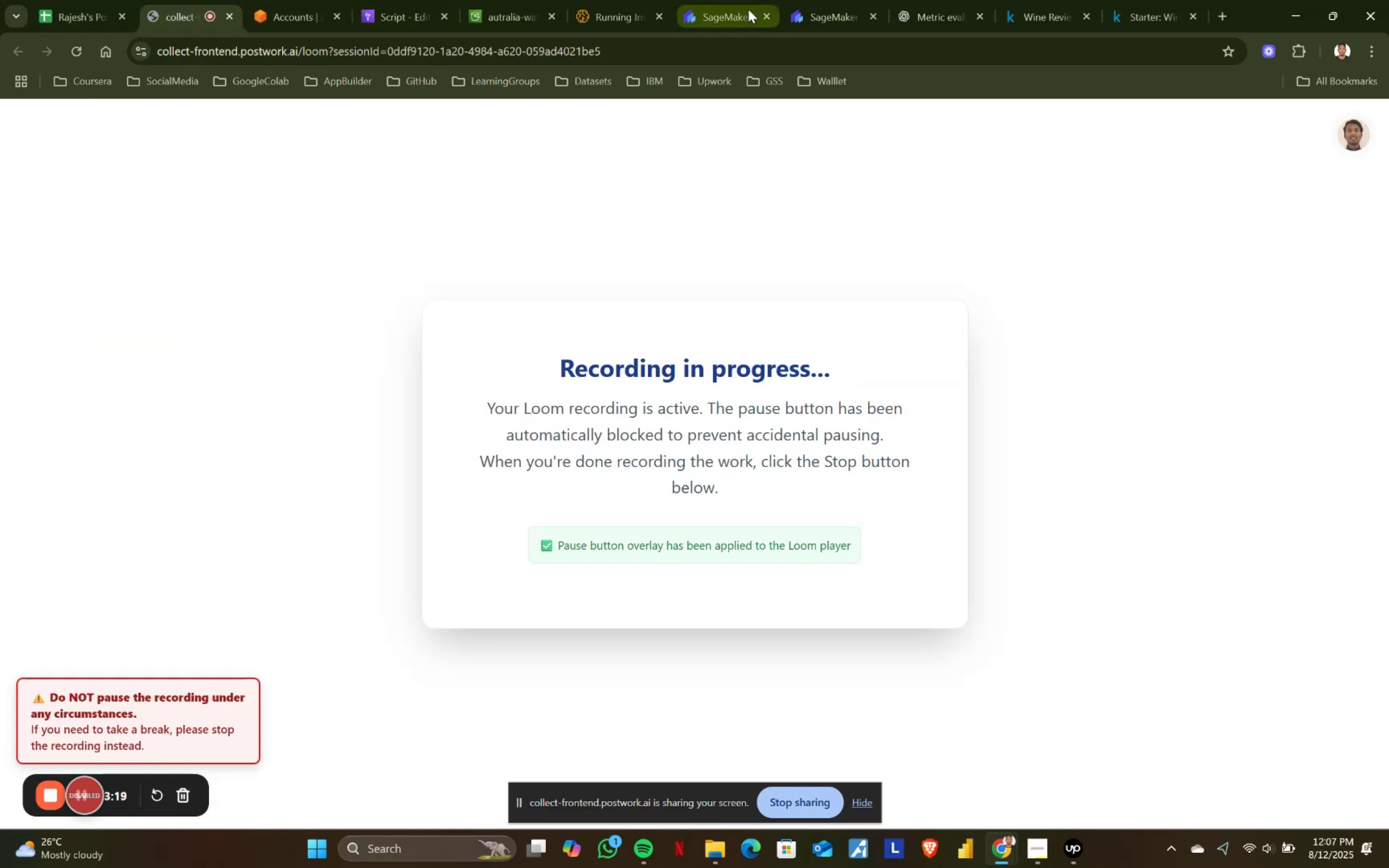 
left_click([709, 0])
 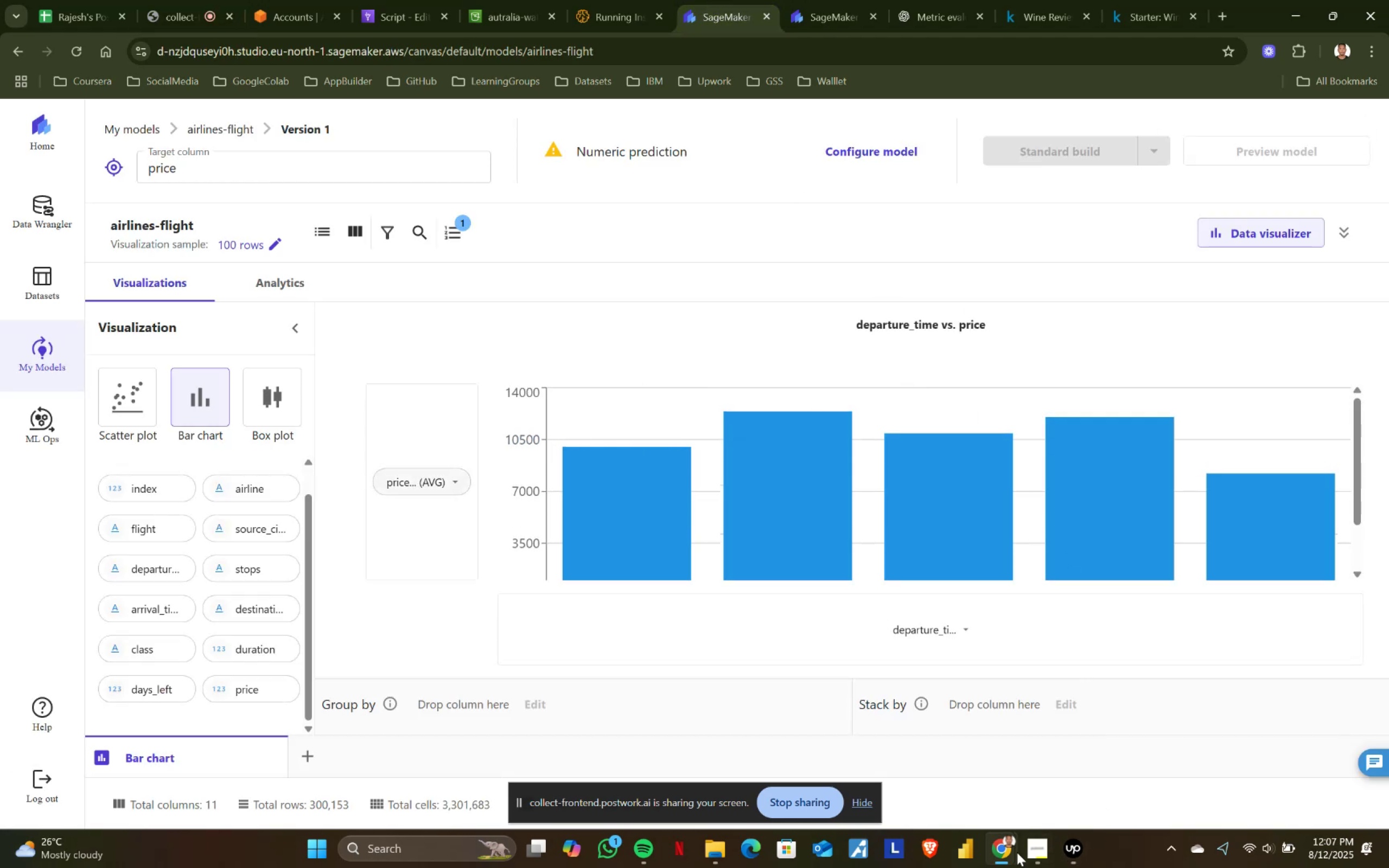 
left_click([1035, 847])
 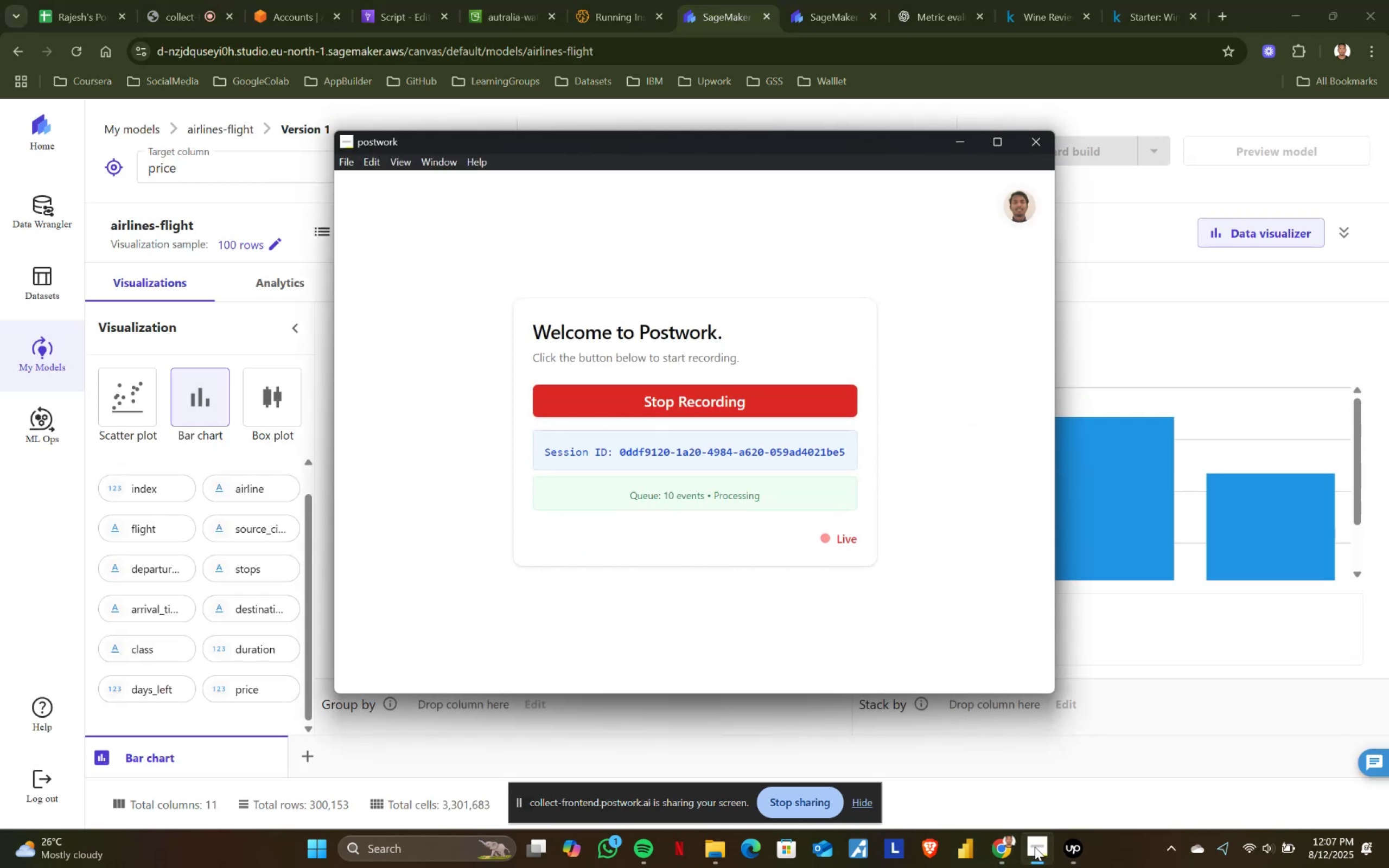 
left_click([1035, 847])
 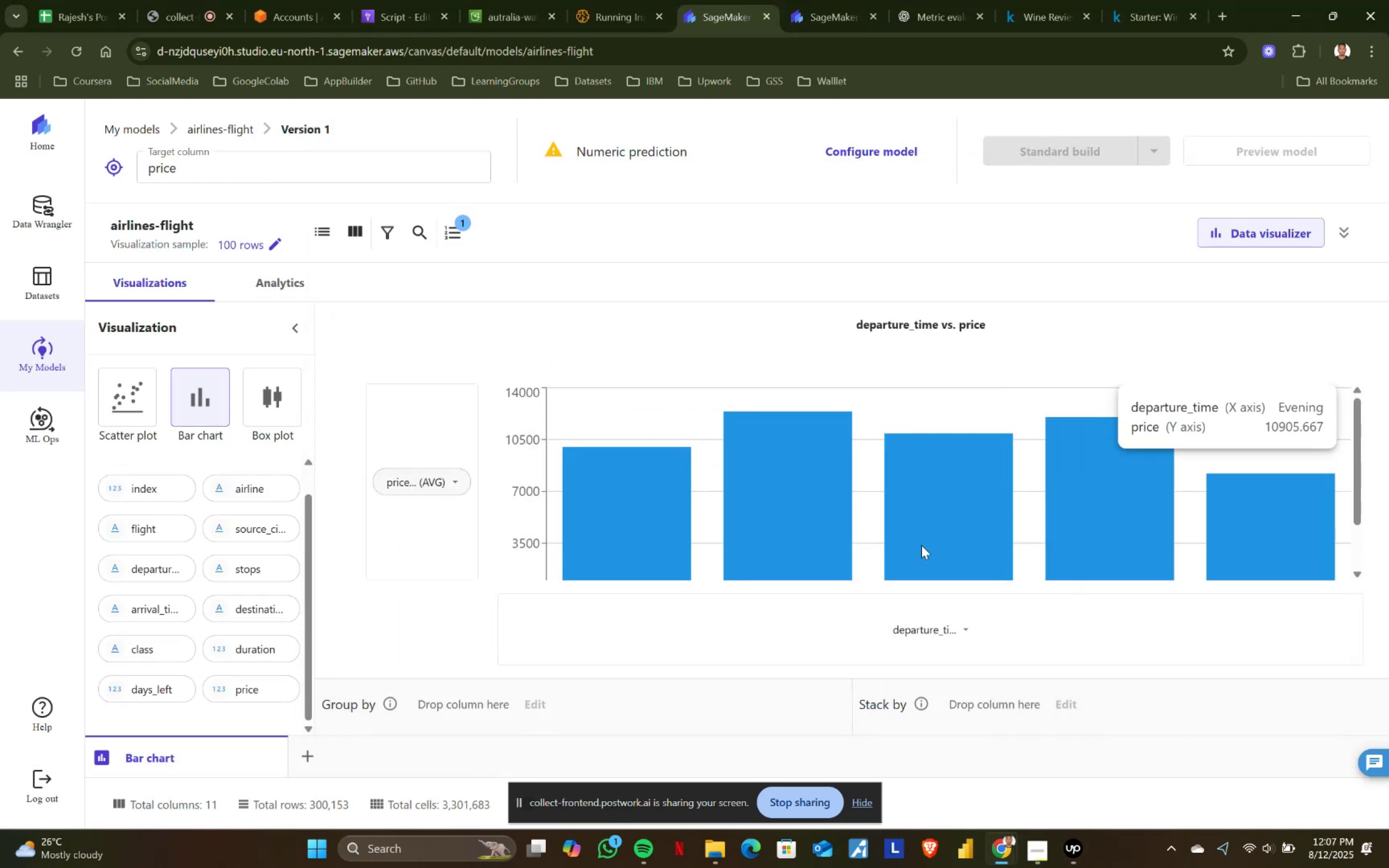 
mouse_move([825, 495])
 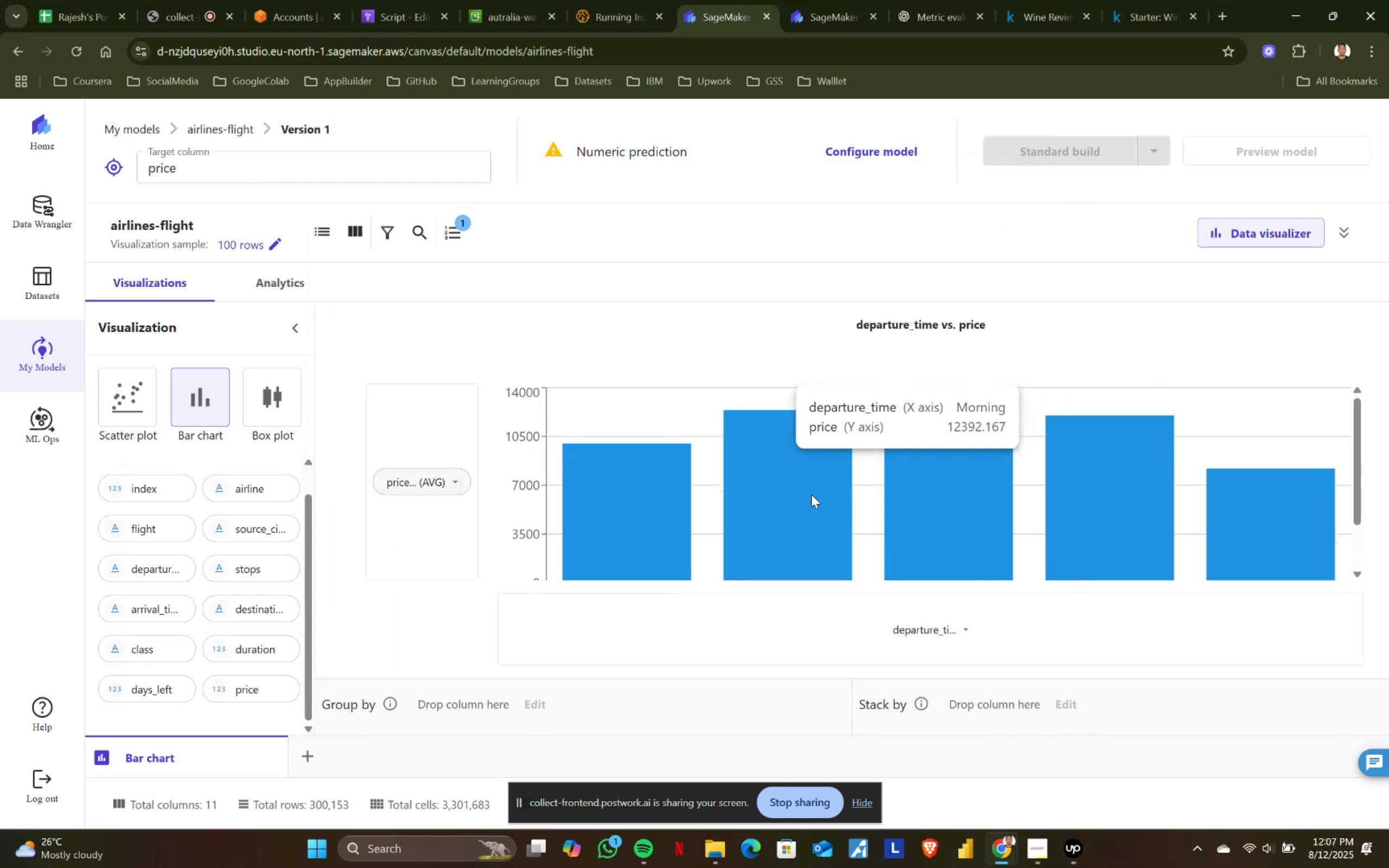 
mouse_move([950, 495])
 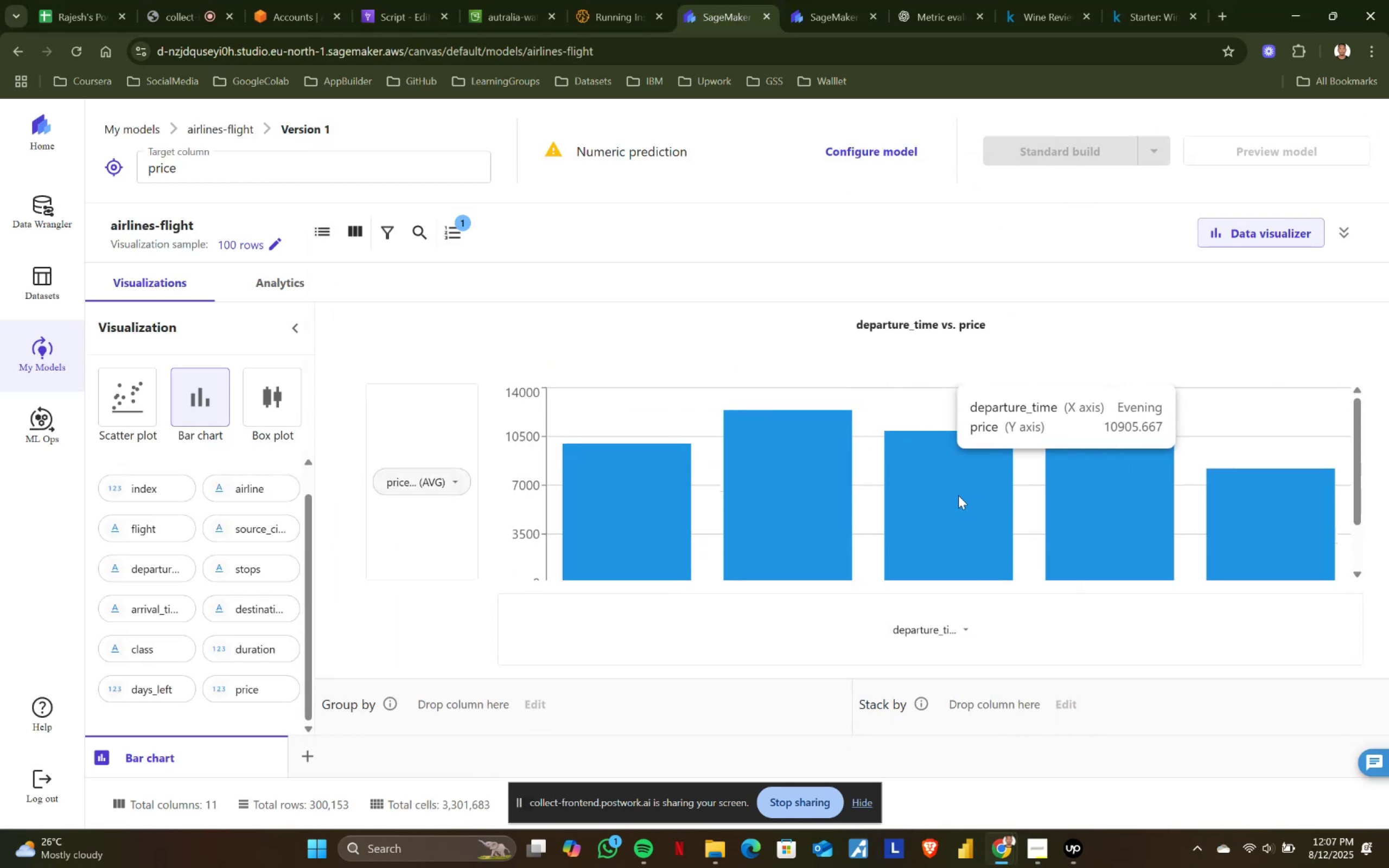 
mouse_move([1098, 502])
 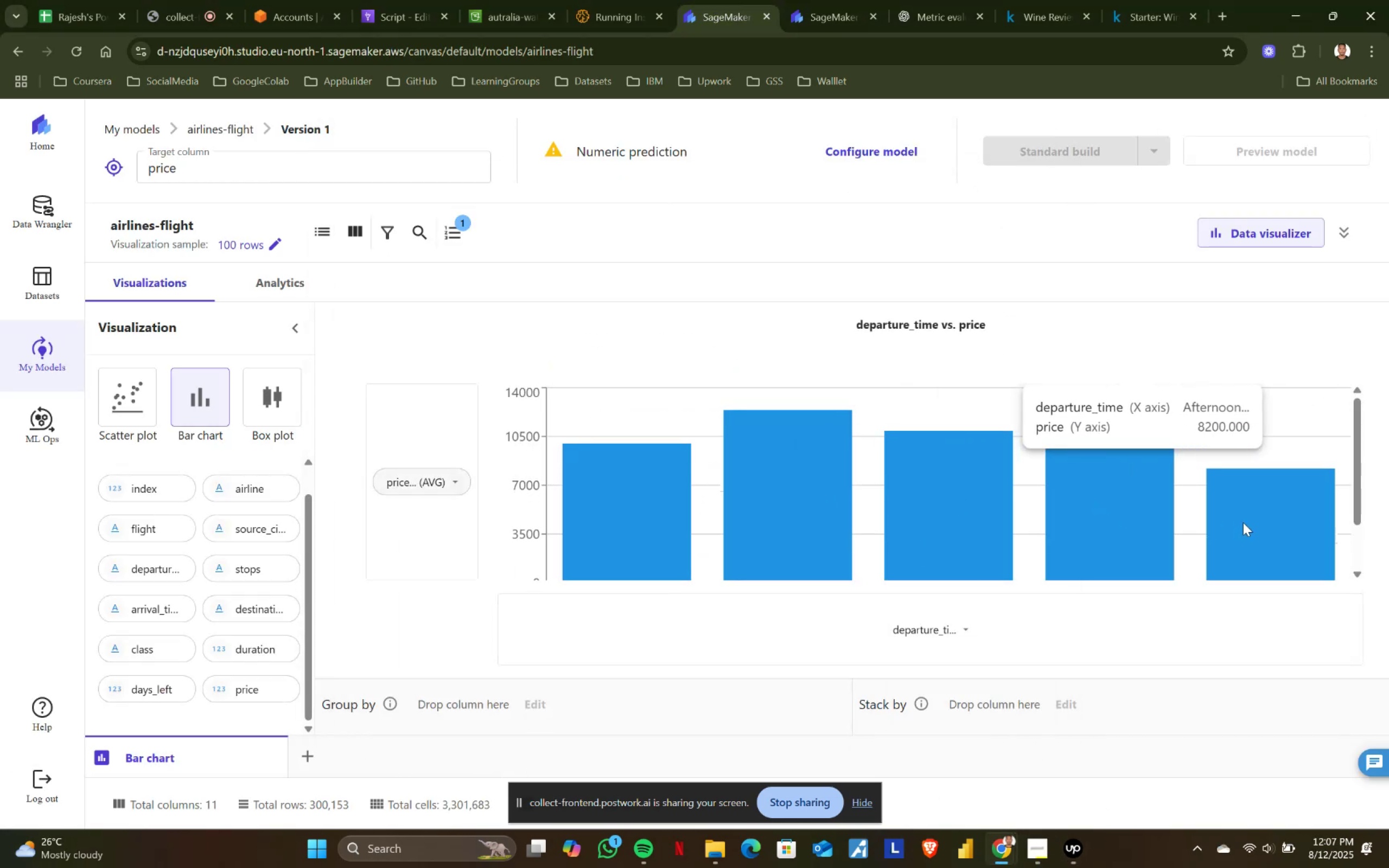 
scroll: coordinate [1243, 522], scroll_direction: down, amount: 1.0
 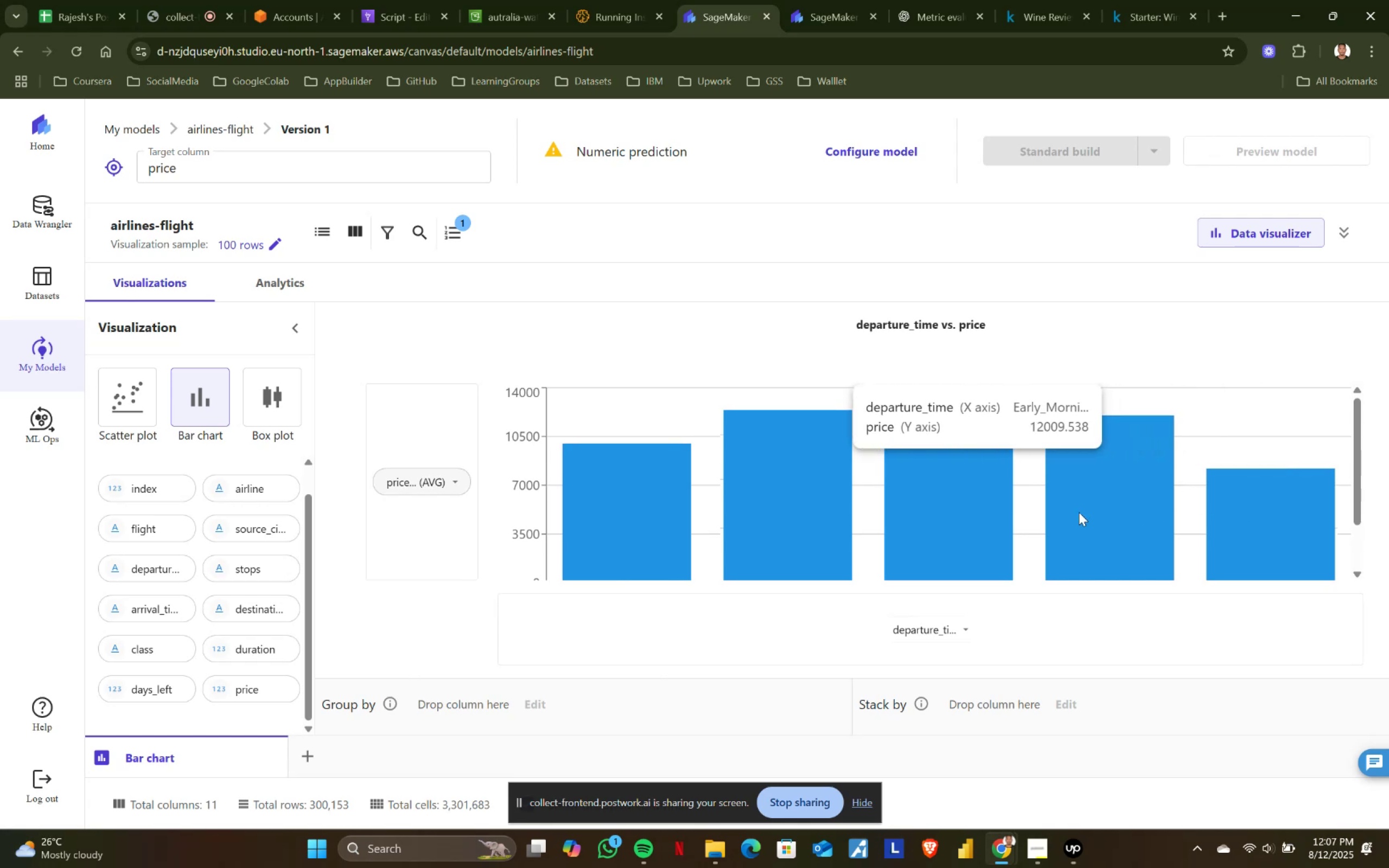 
scroll: coordinate [1079, 512], scroll_direction: up, amount: 1.0
 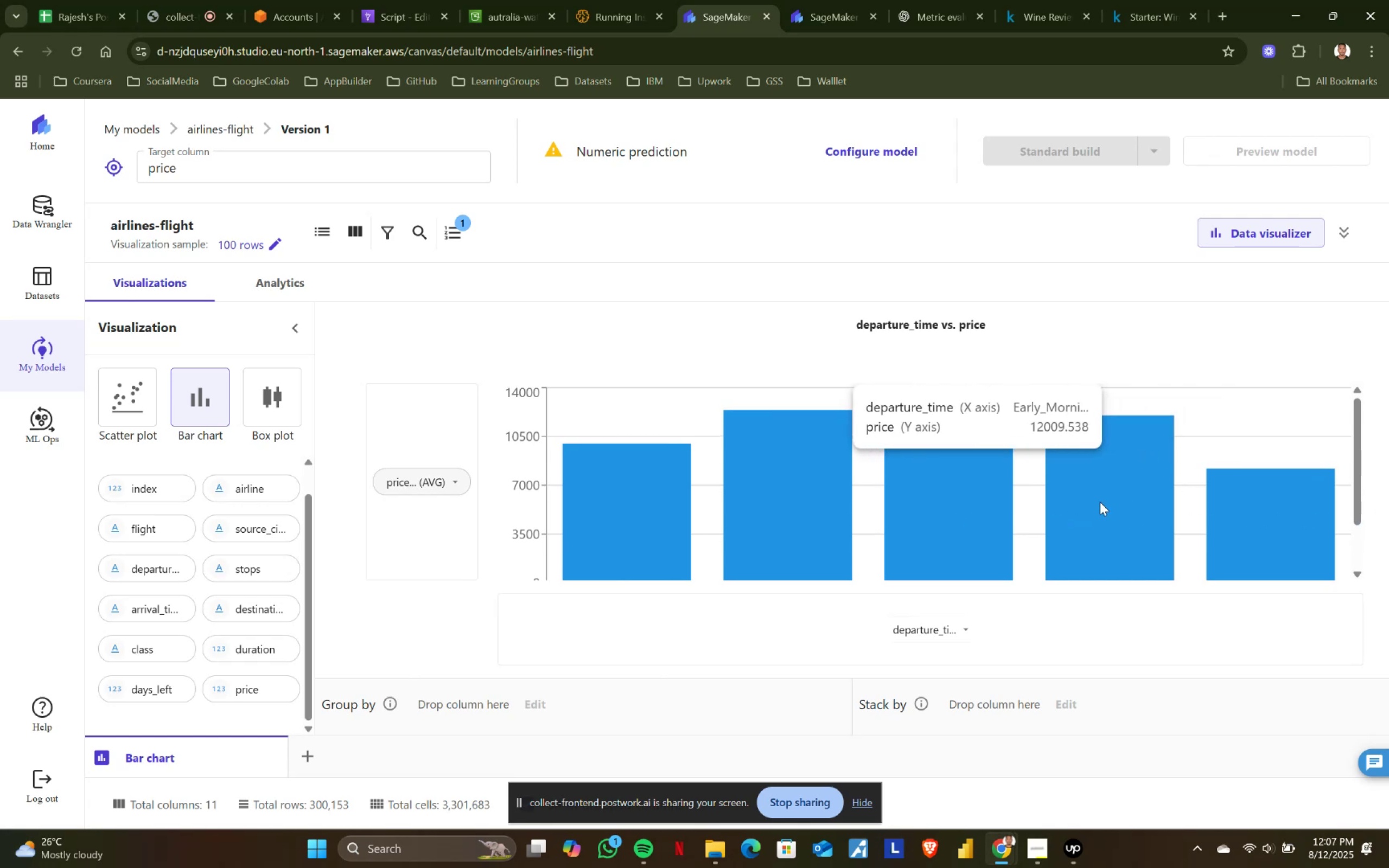 
wait(6.77)
 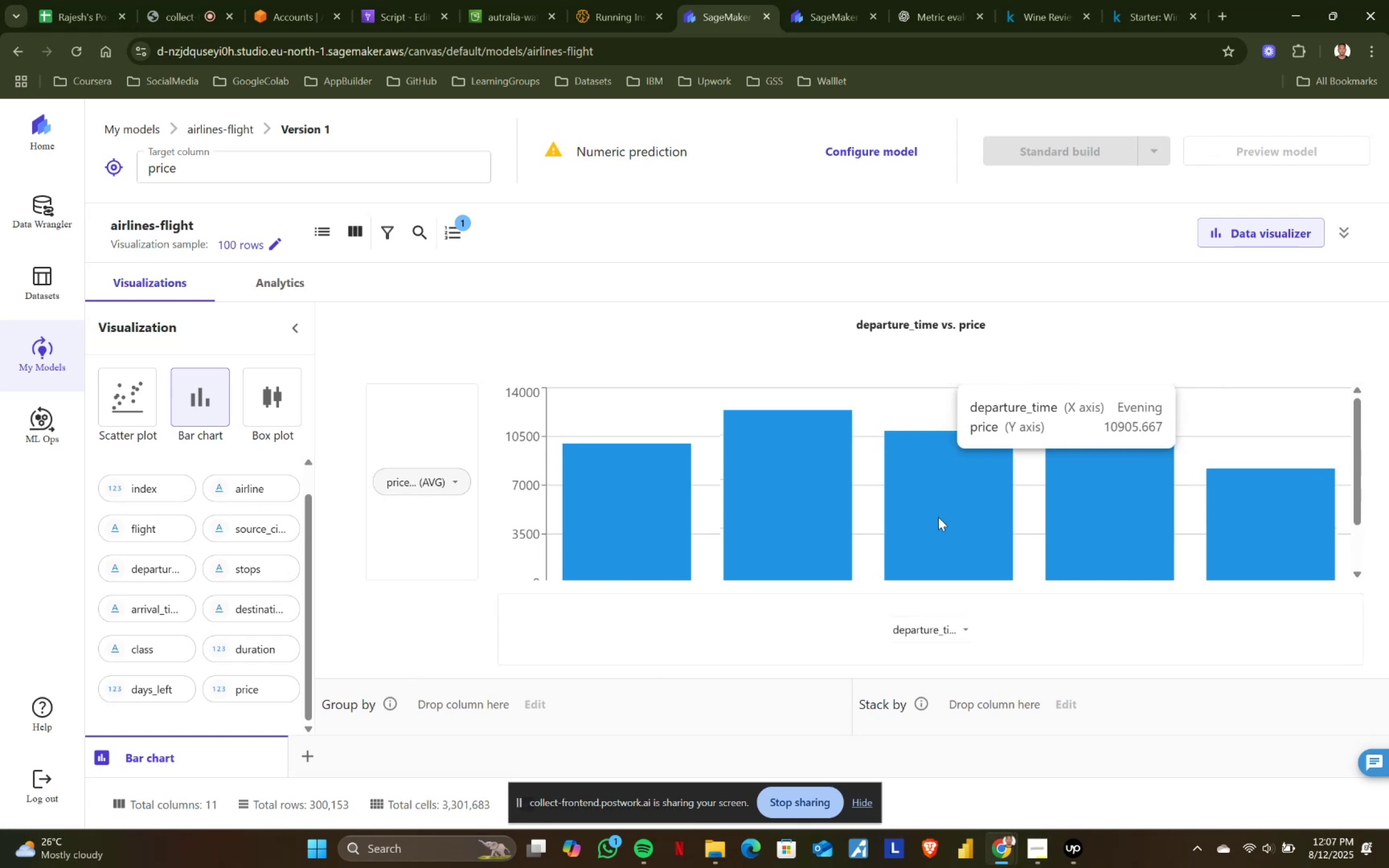 
mouse_move([760, 498])
 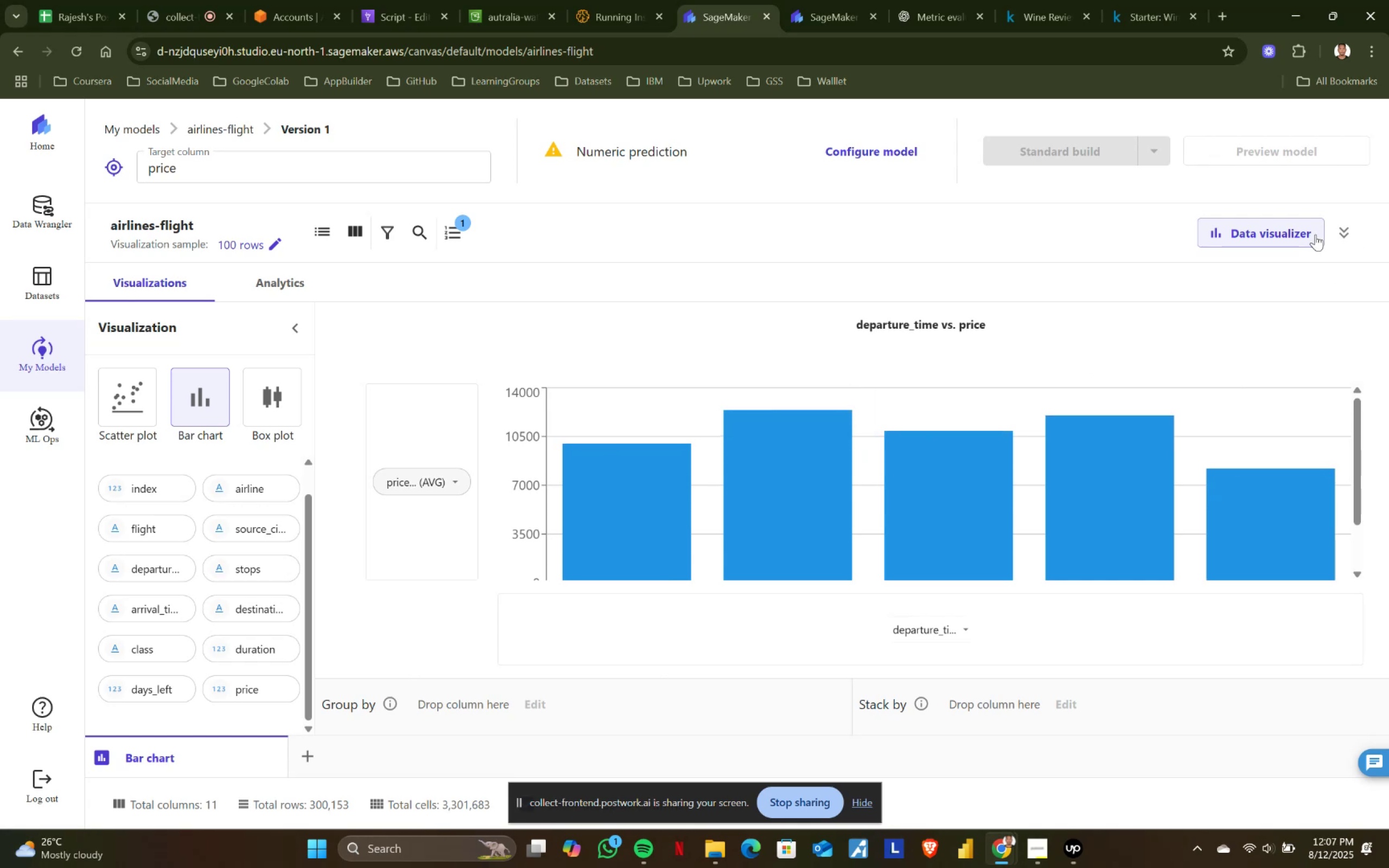 
left_click([1339, 231])
 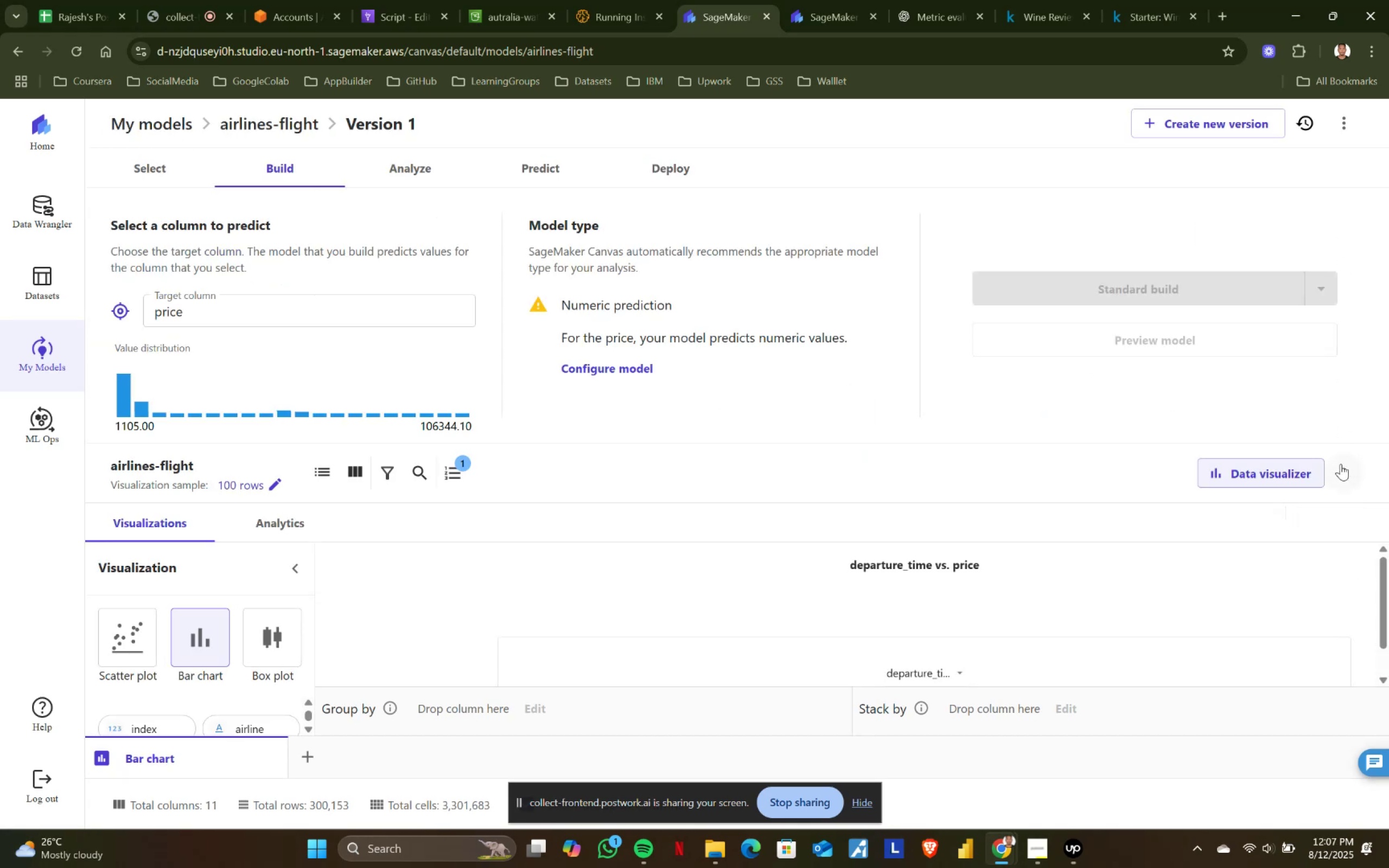 
left_click([1341, 464])
 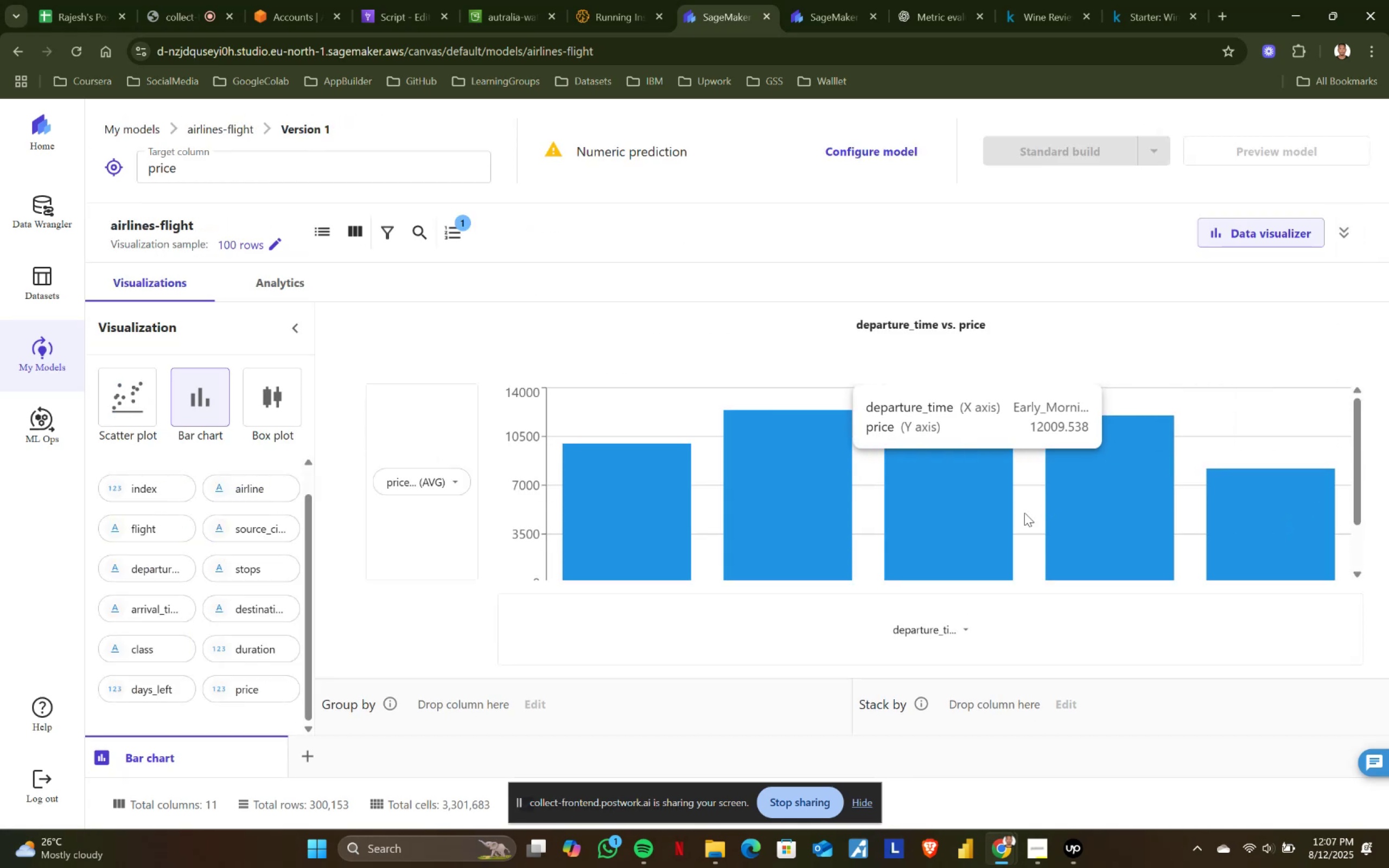 
left_click([425, 488])
 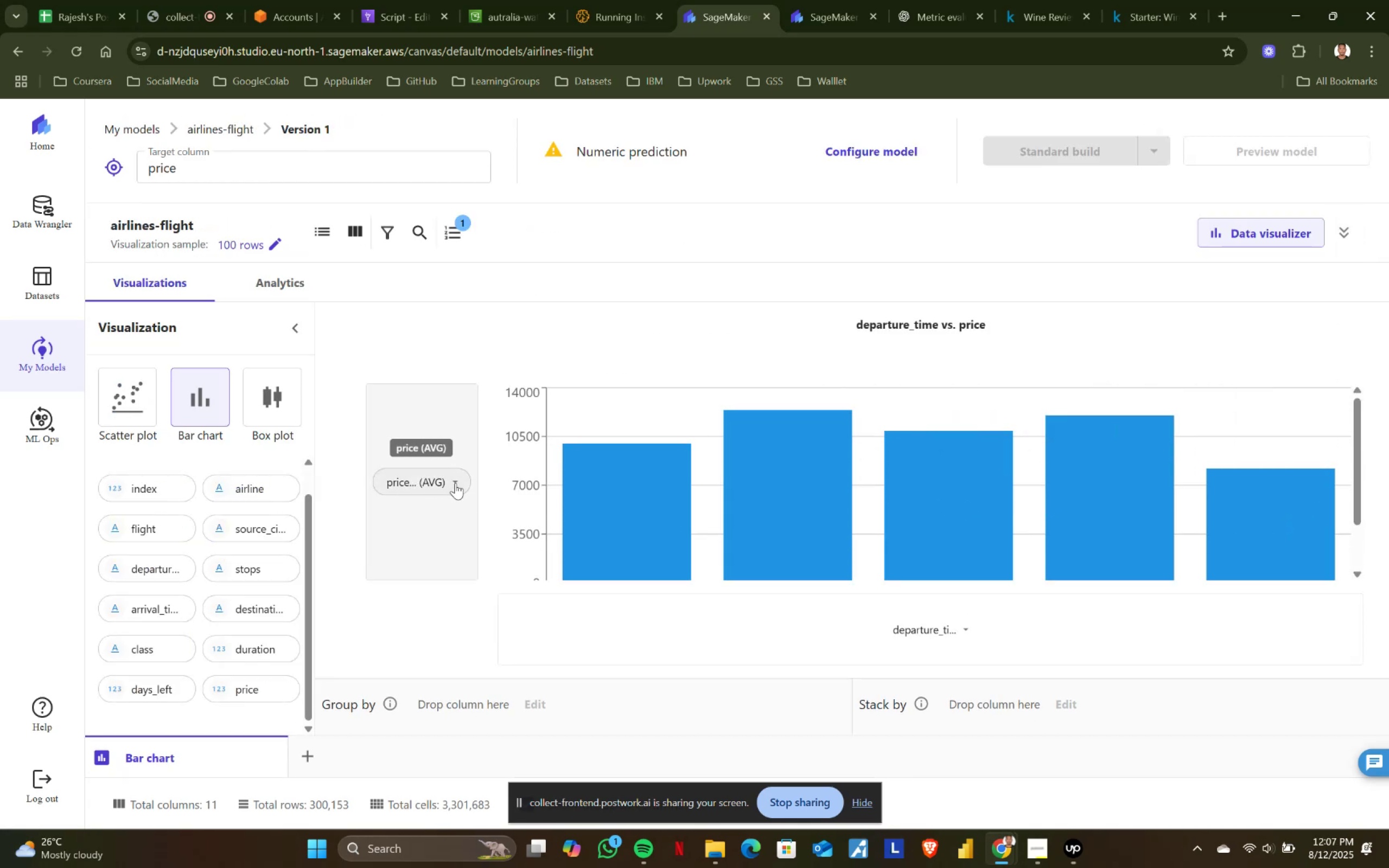 
left_click([456, 483])
 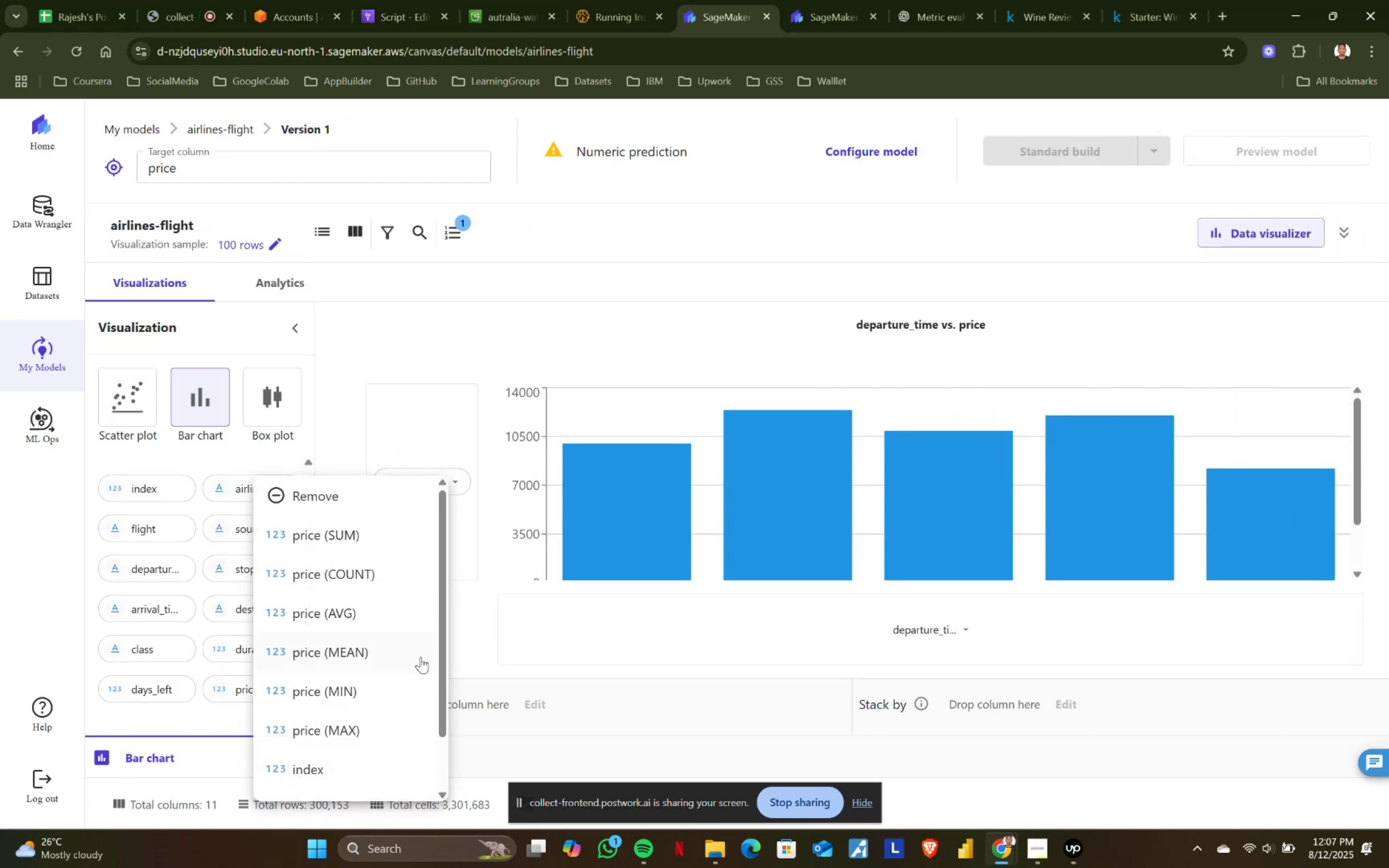 
left_click([418, 657])
 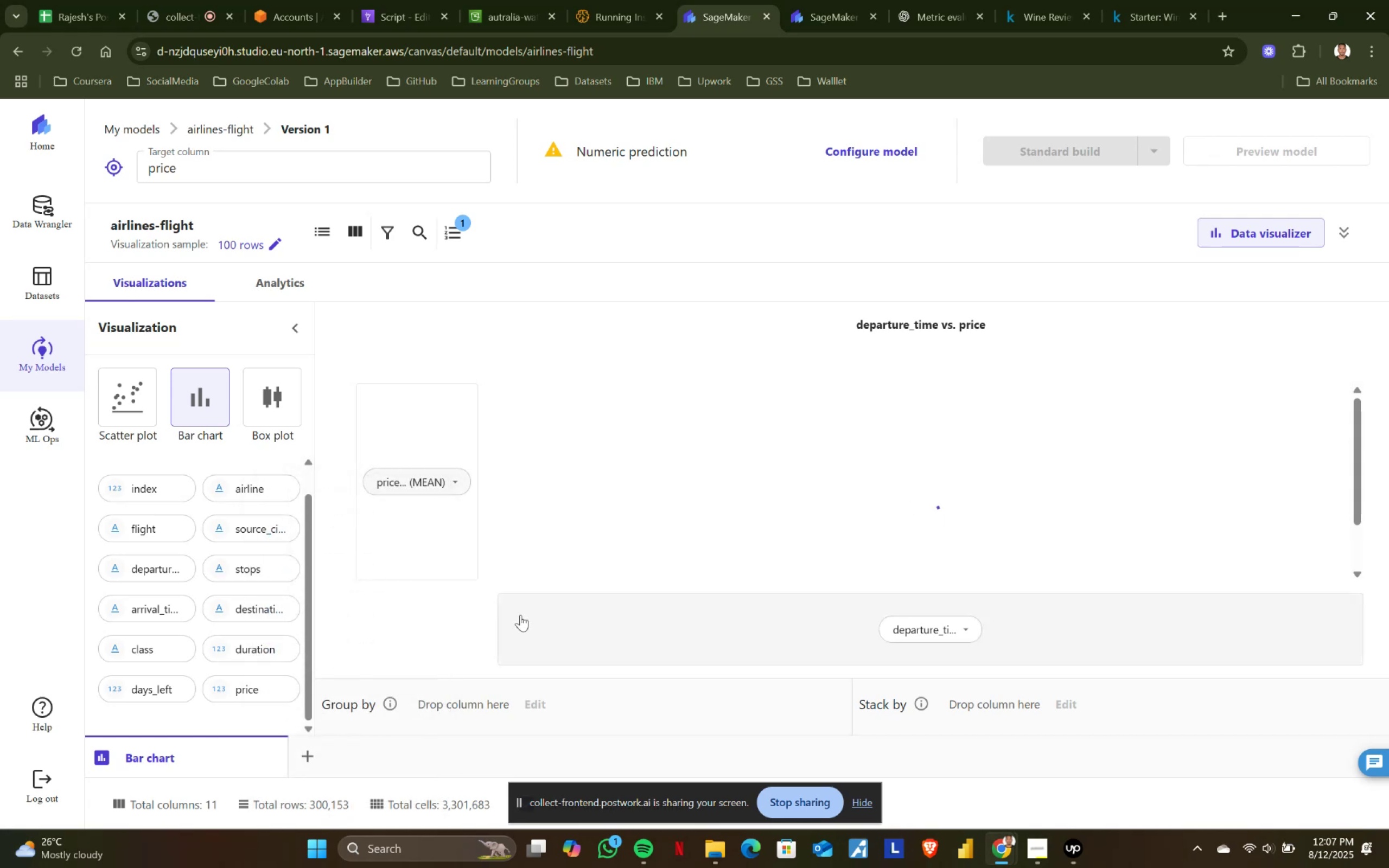 
mouse_move([658, 509])
 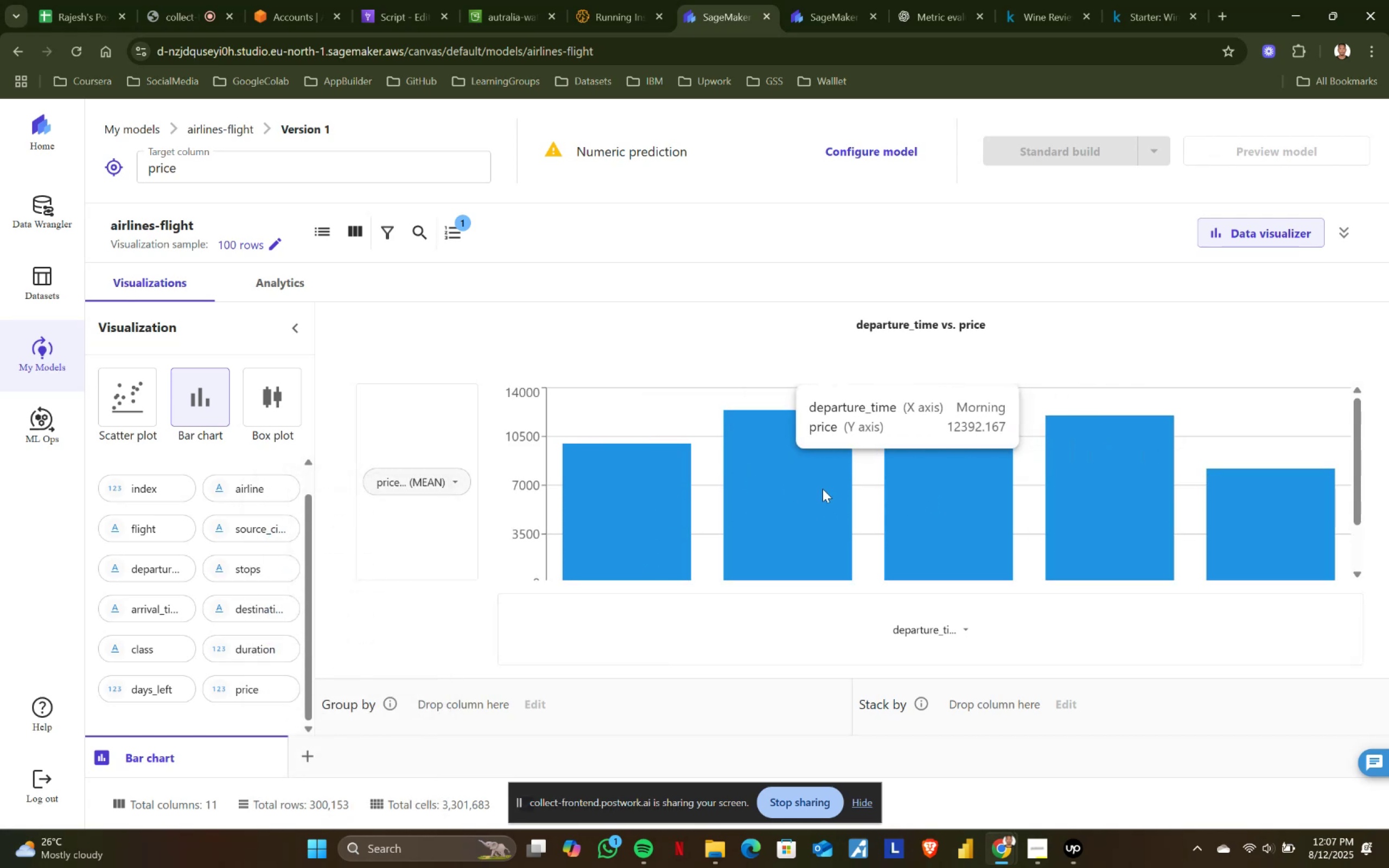 
wait(10.96)
 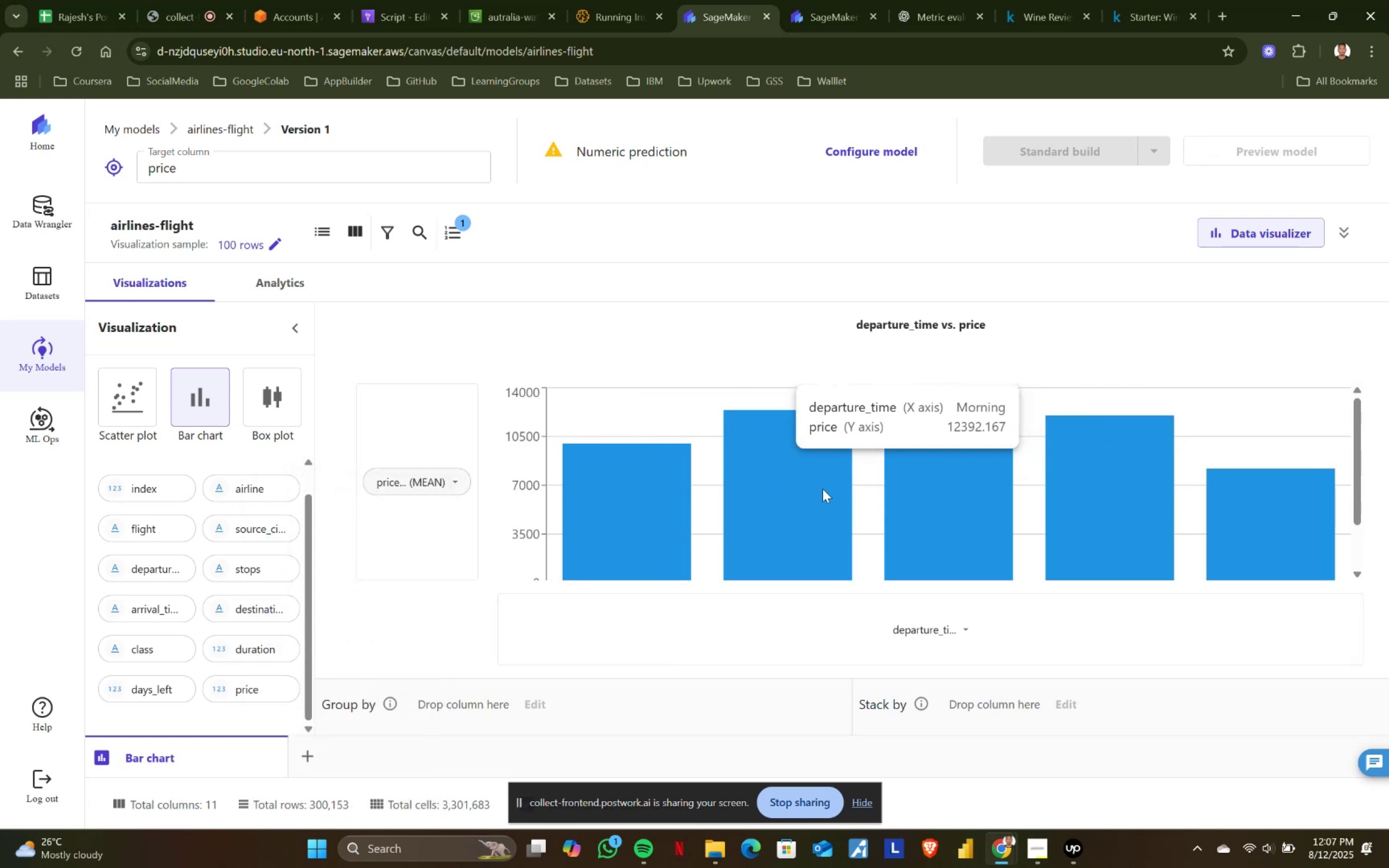 
mouse_move([1319, 520])
 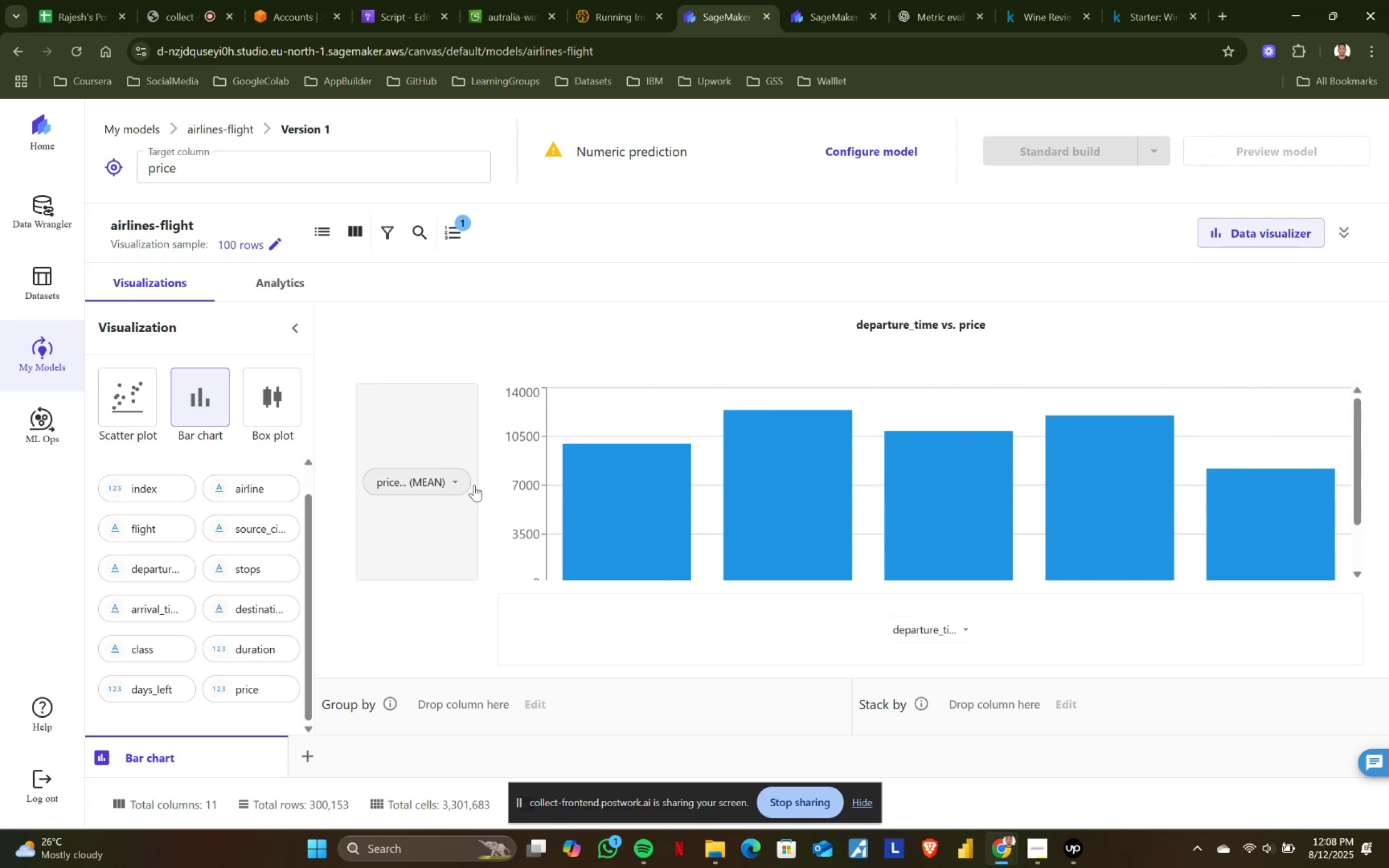 
left_click([461, 476])
 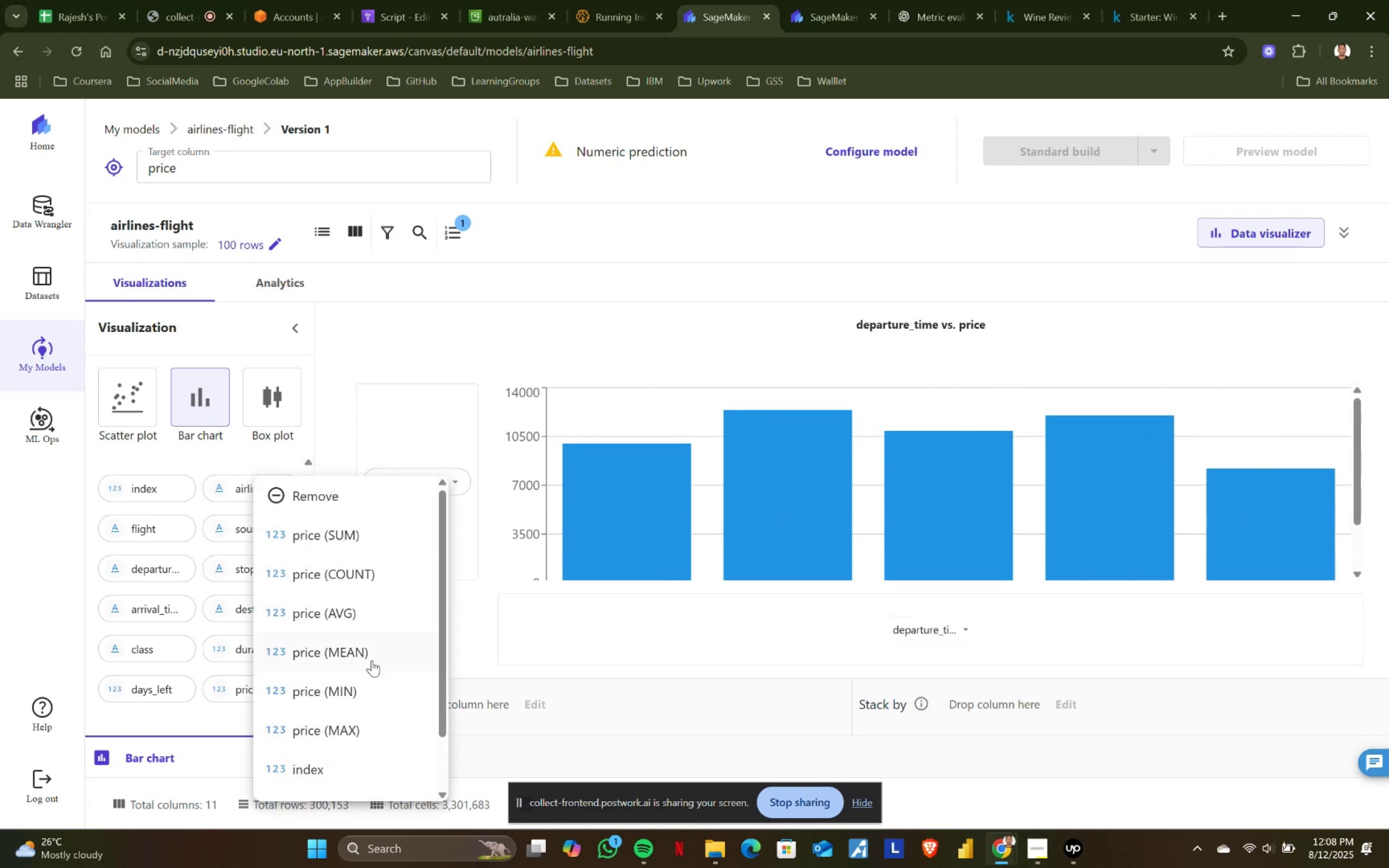 
left_click([366, 698])
 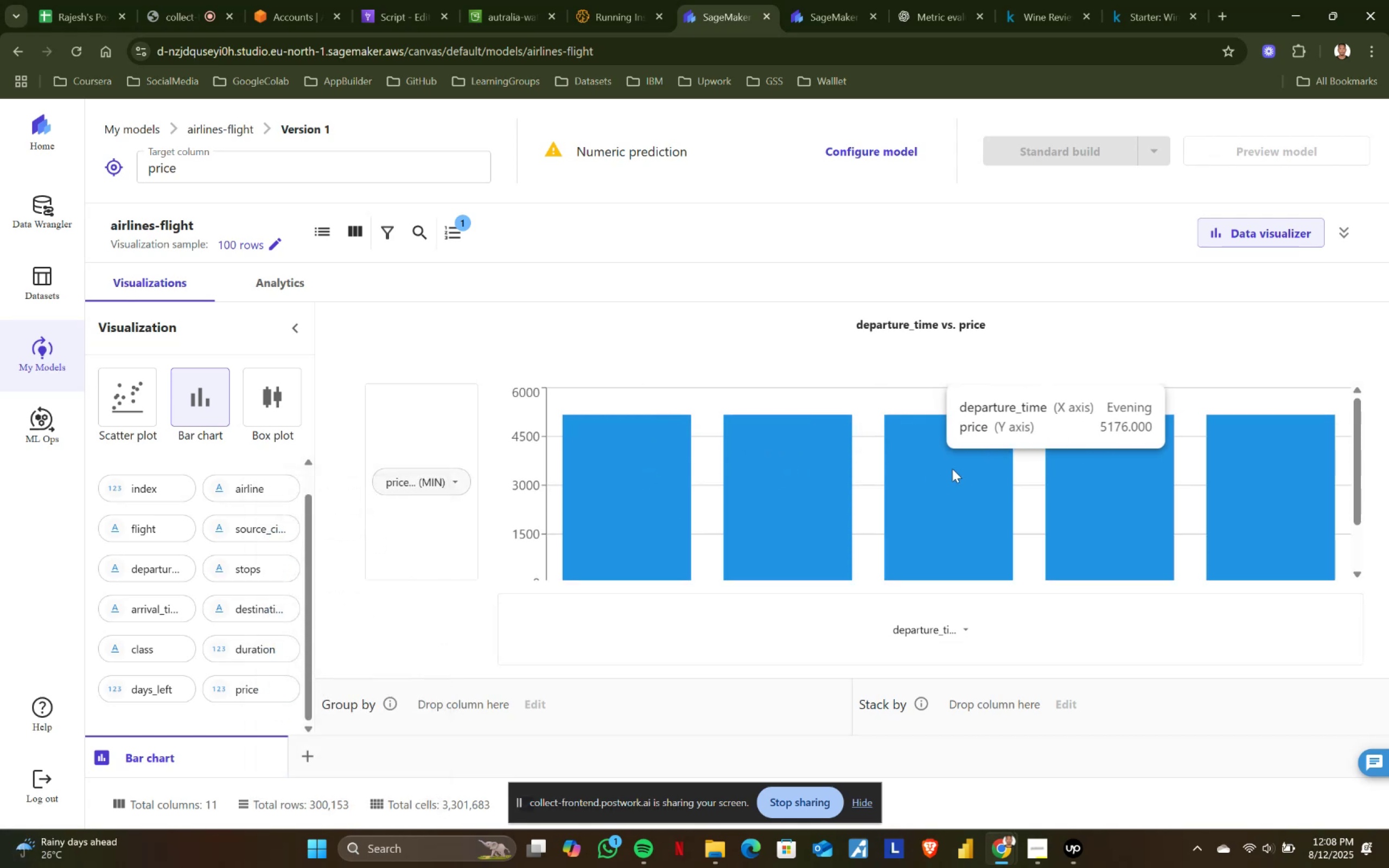 
wait(8.65)
 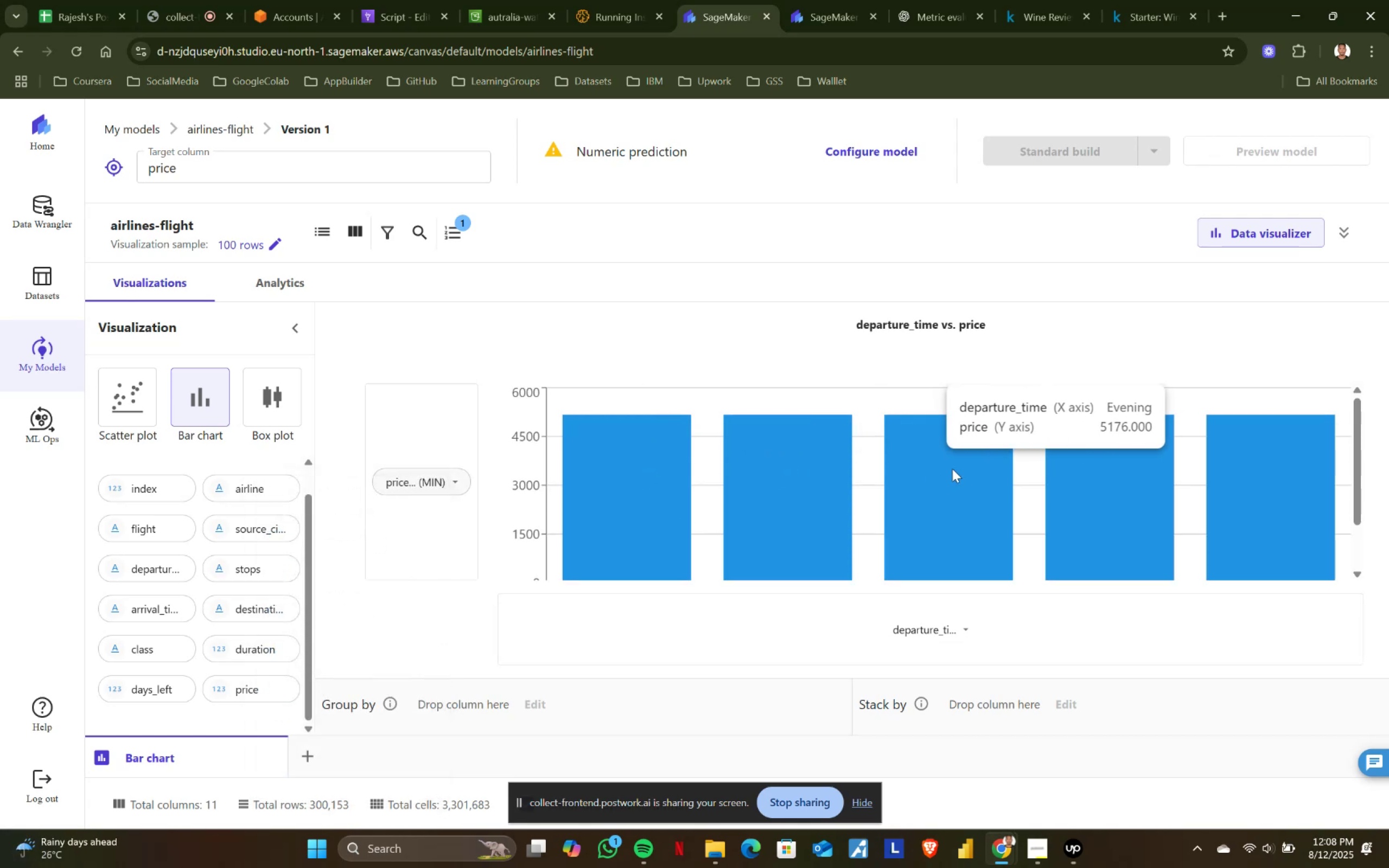 
mouse_move([457, 485])
 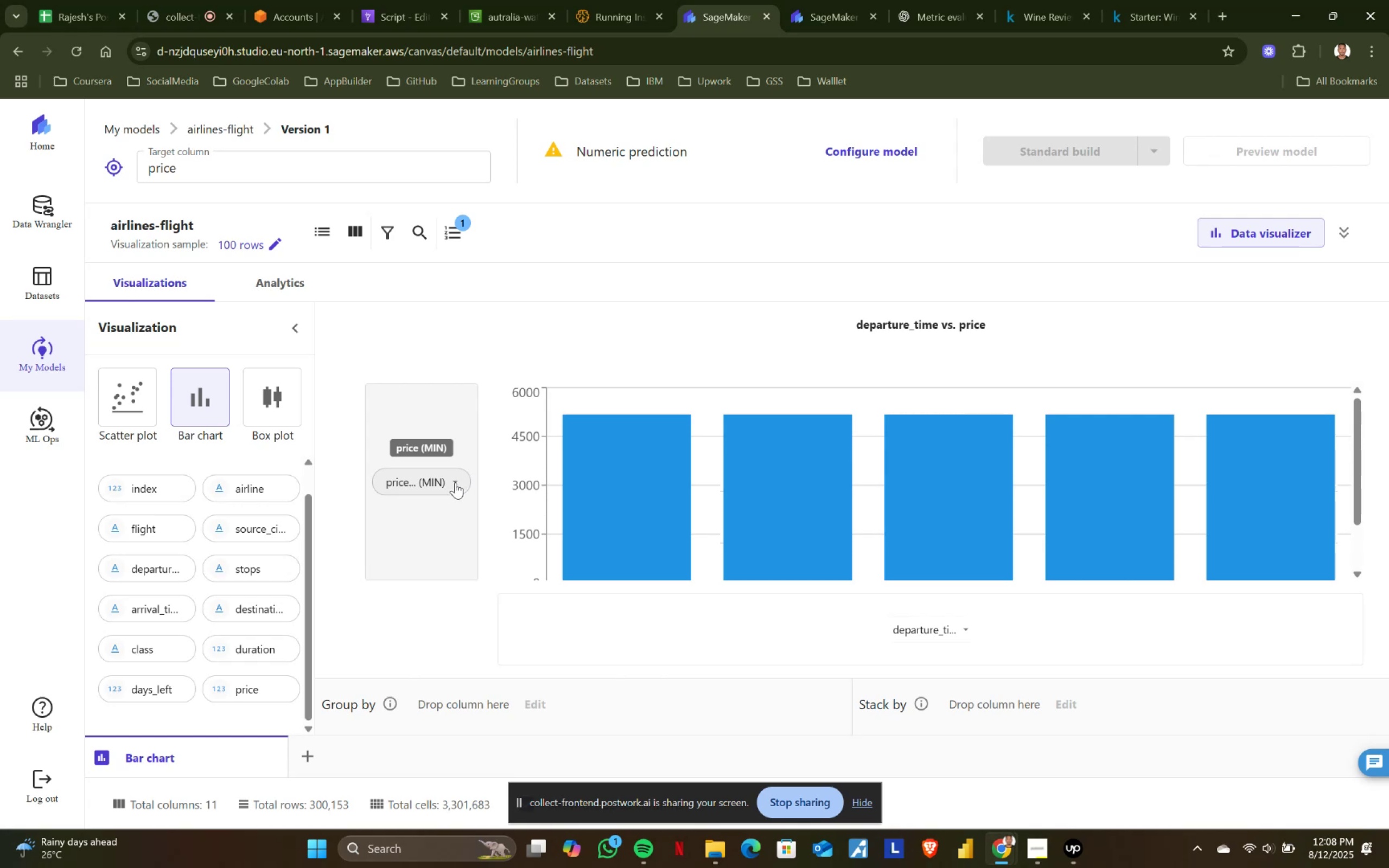 
left_click([455, 482])
 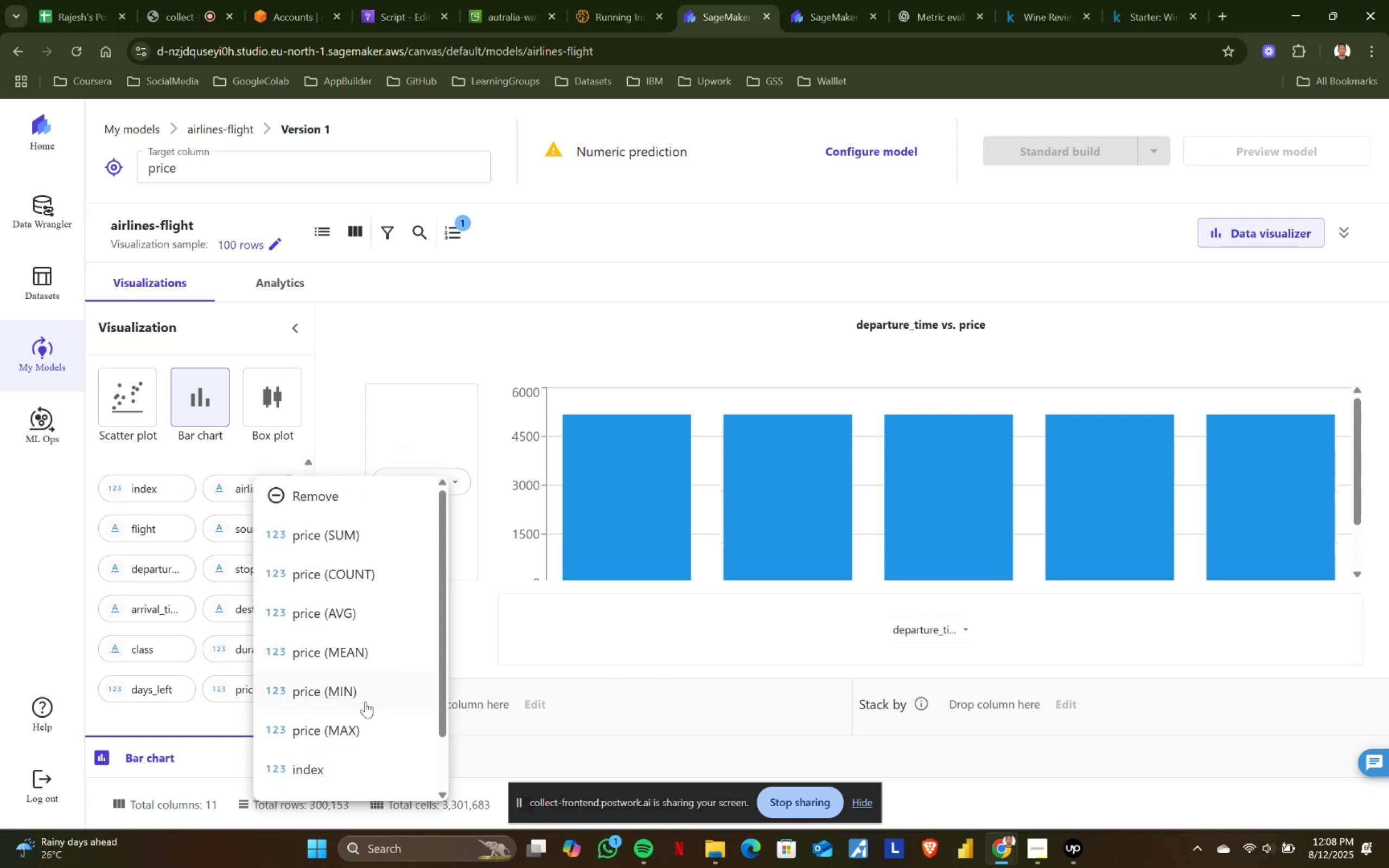 
left_click([362, 726])
 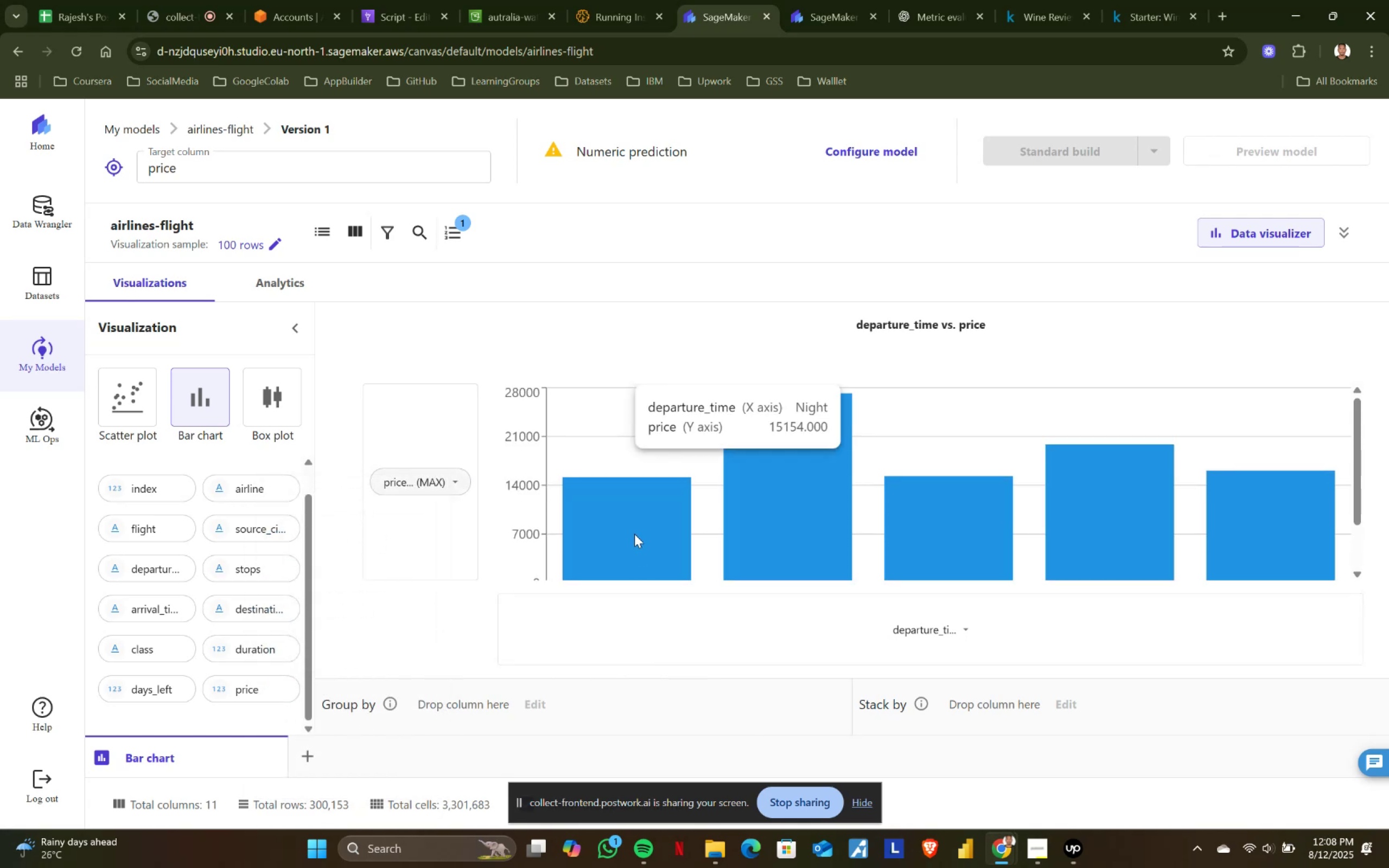 
wait(11.08)
 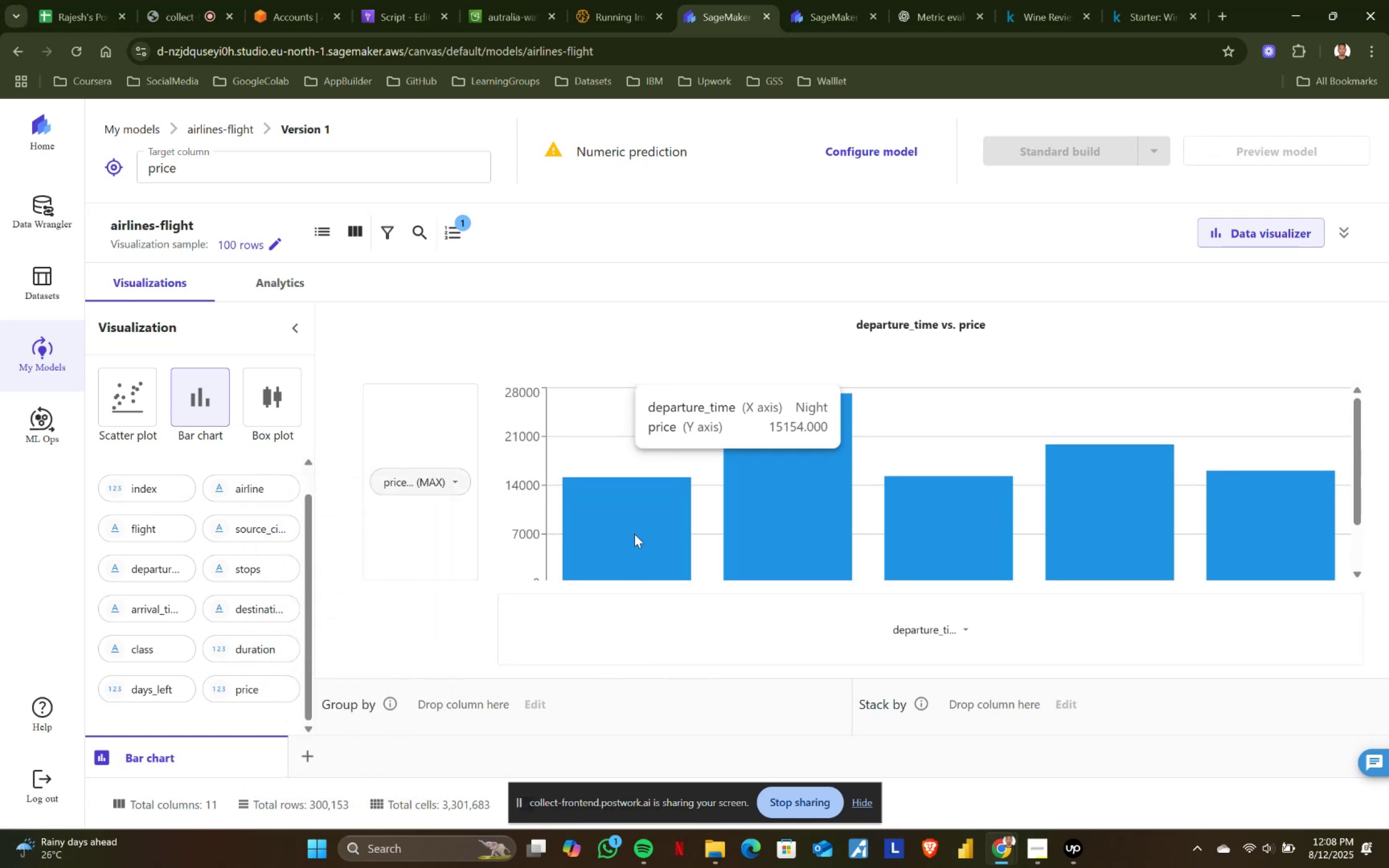 
mouse_move([1089, 499])
 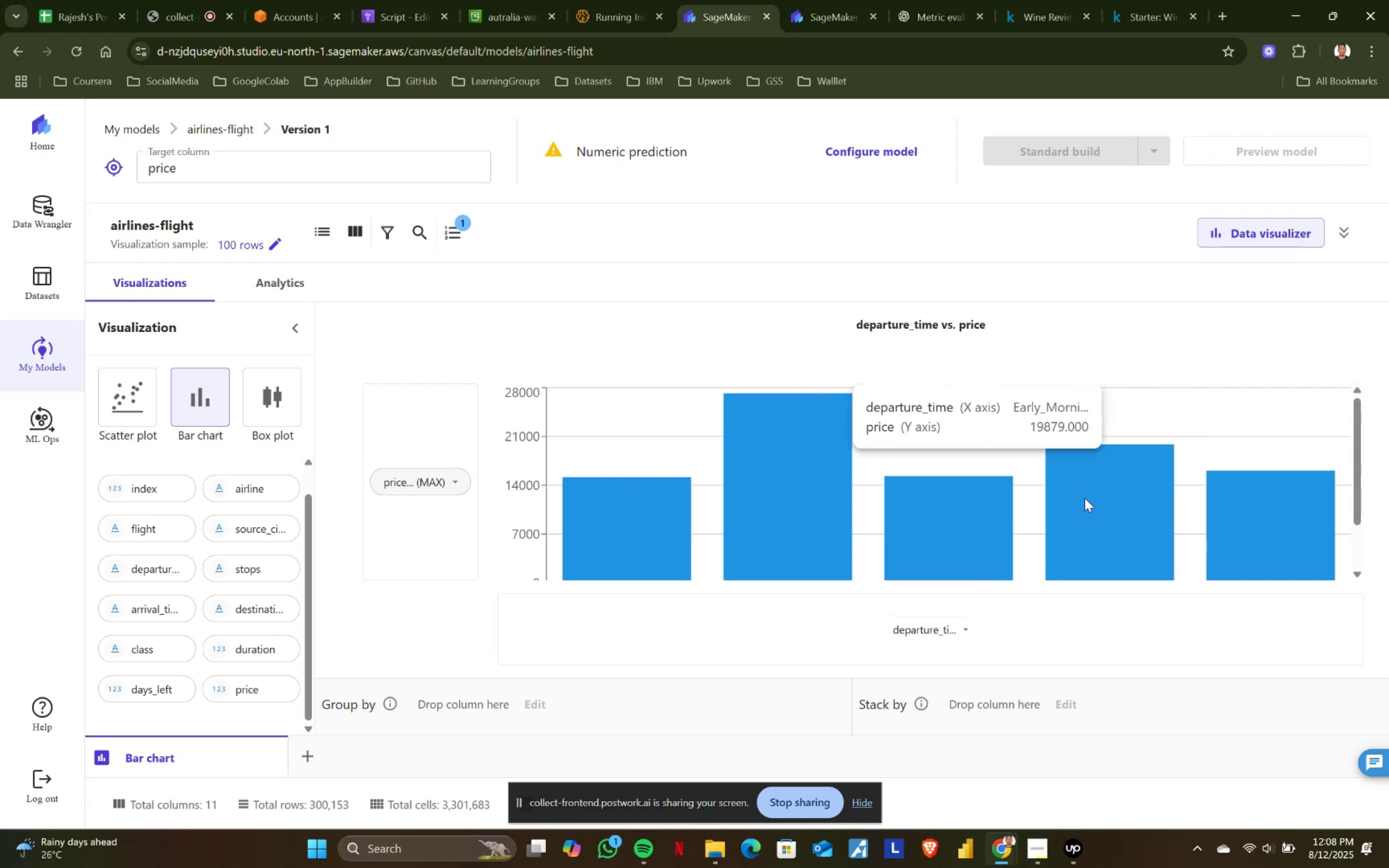 
mouse_move([1196, 517])
 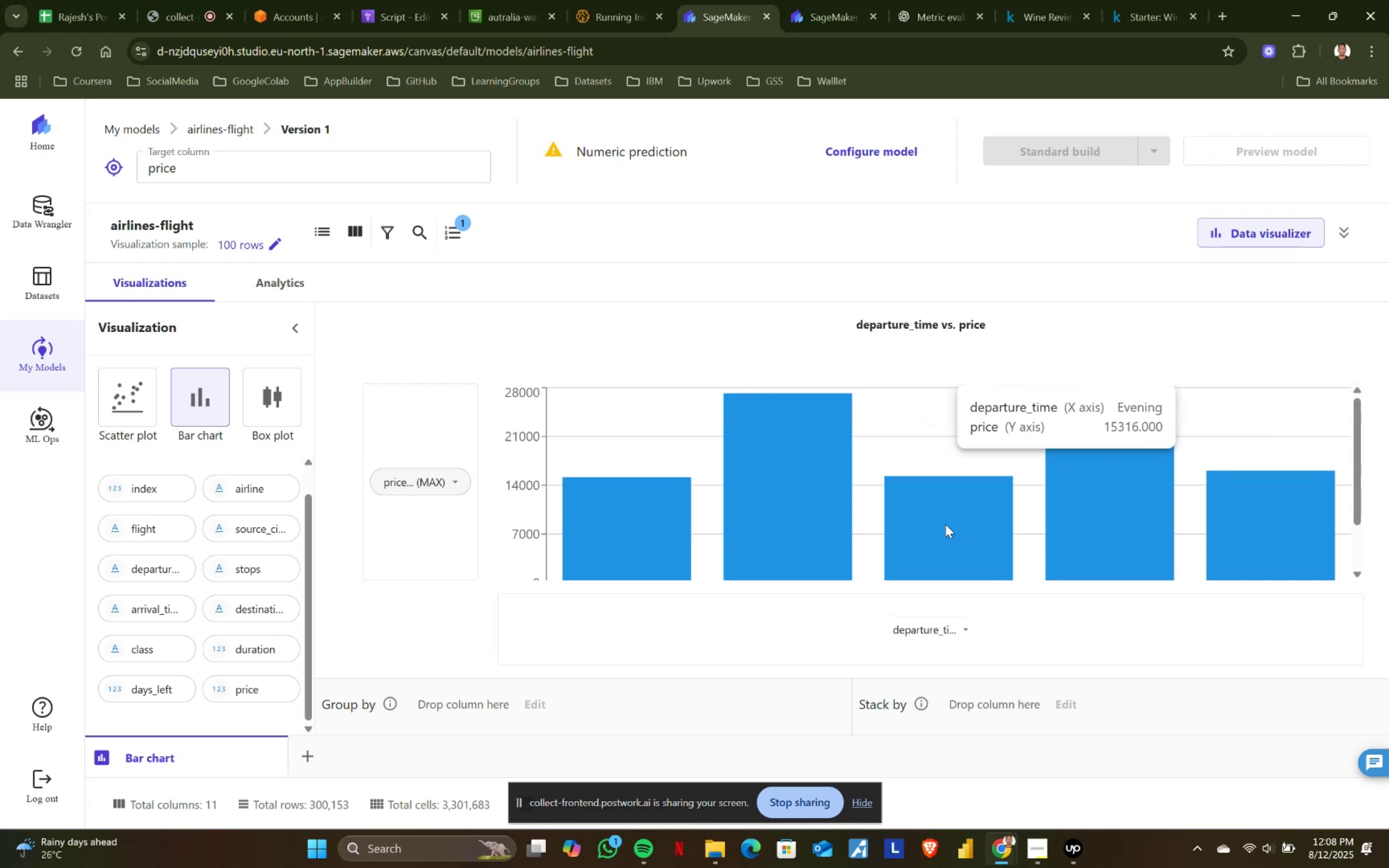 
mouse_move([711, 519])
 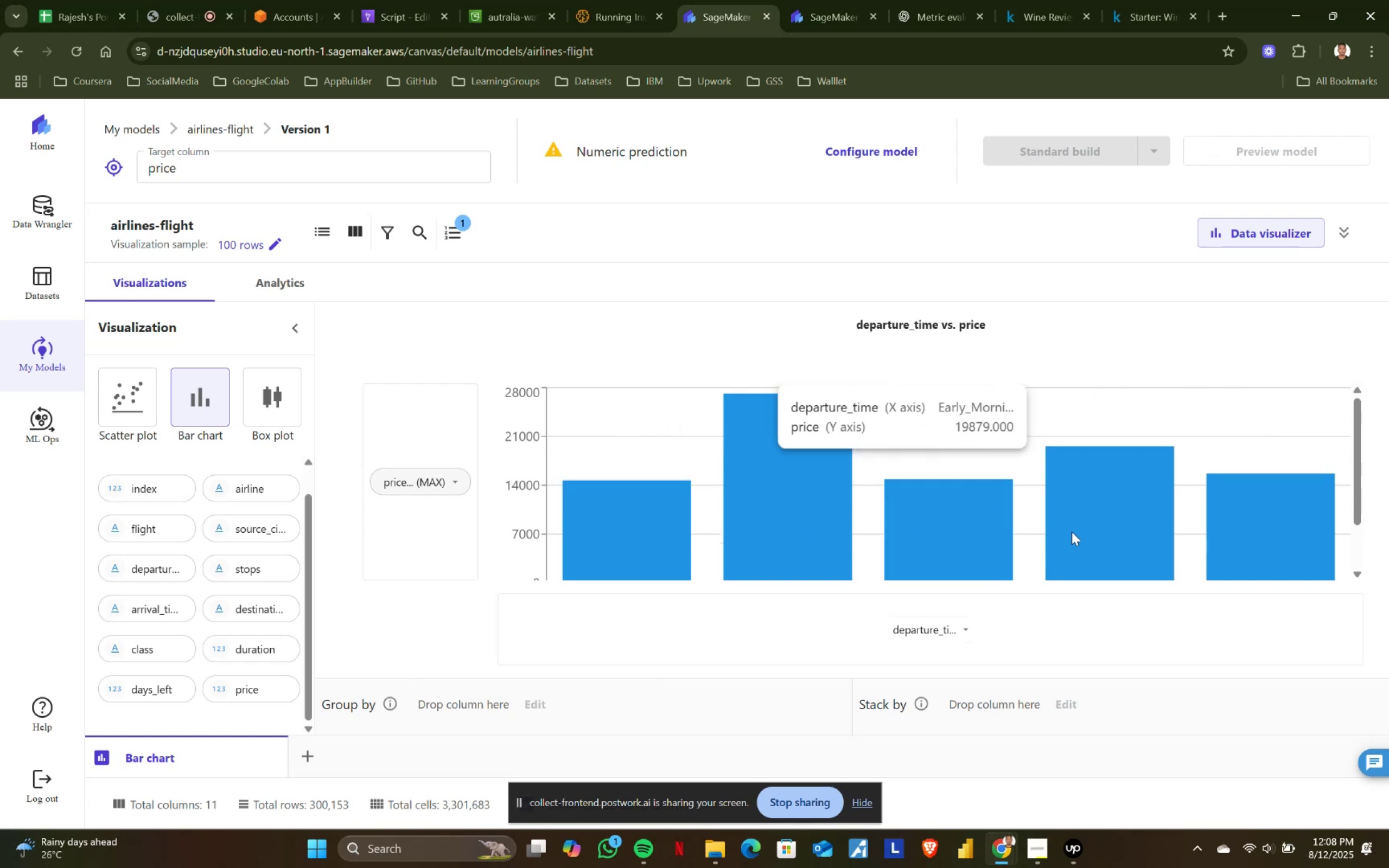 
mouse_move([930, 515])
 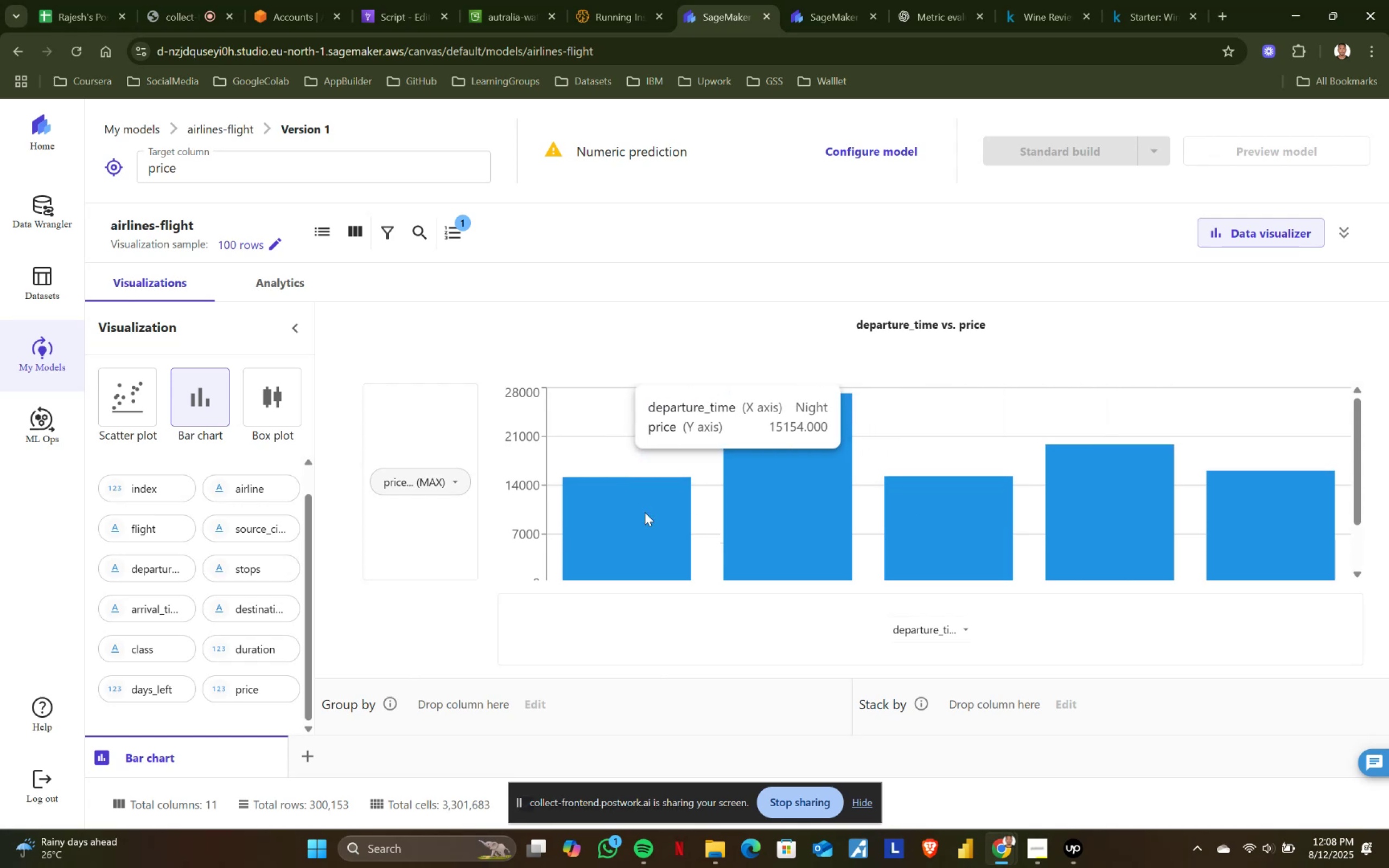 
mouse_move([799, 489])
 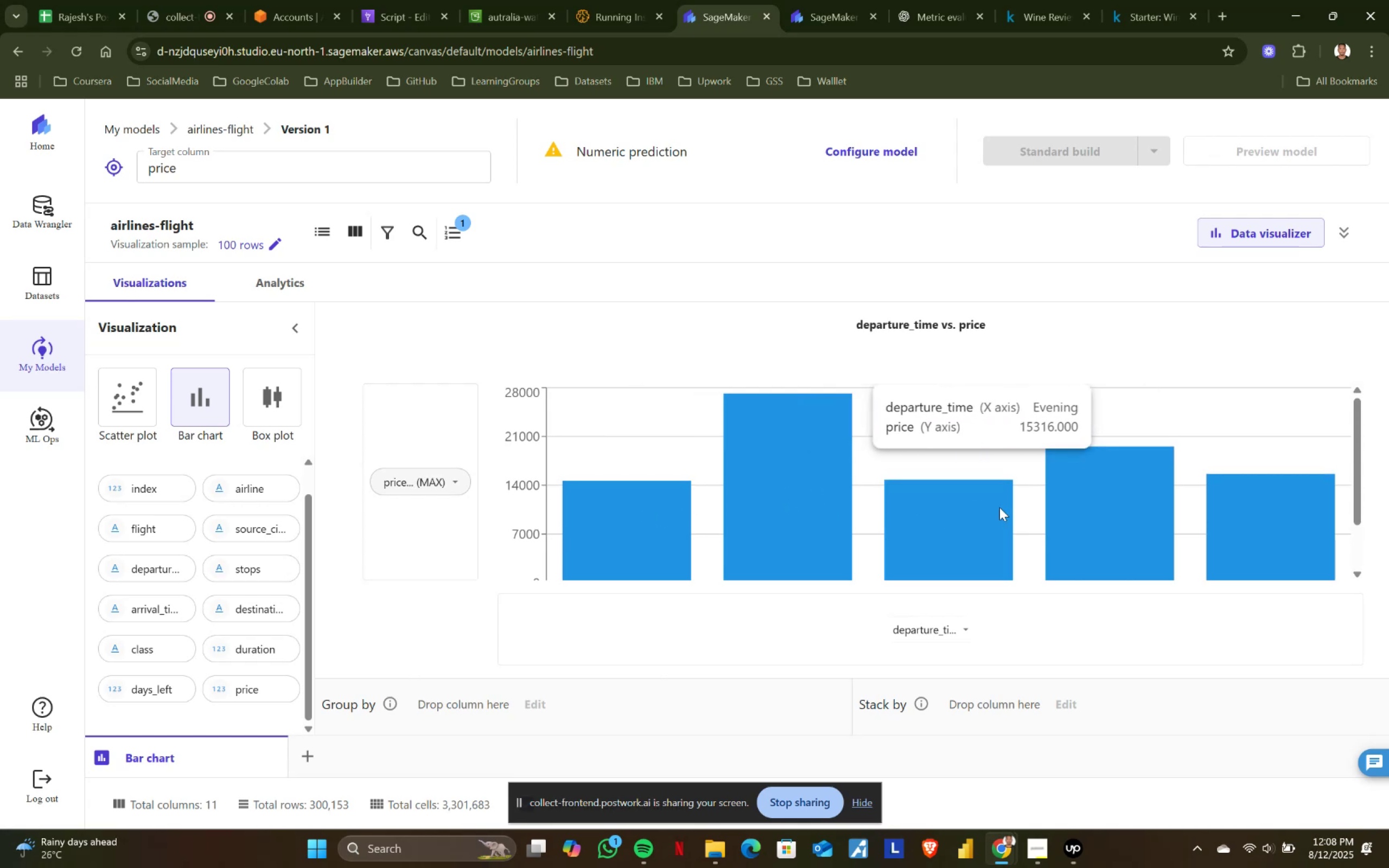 
mouse_move([1097, 510])
 